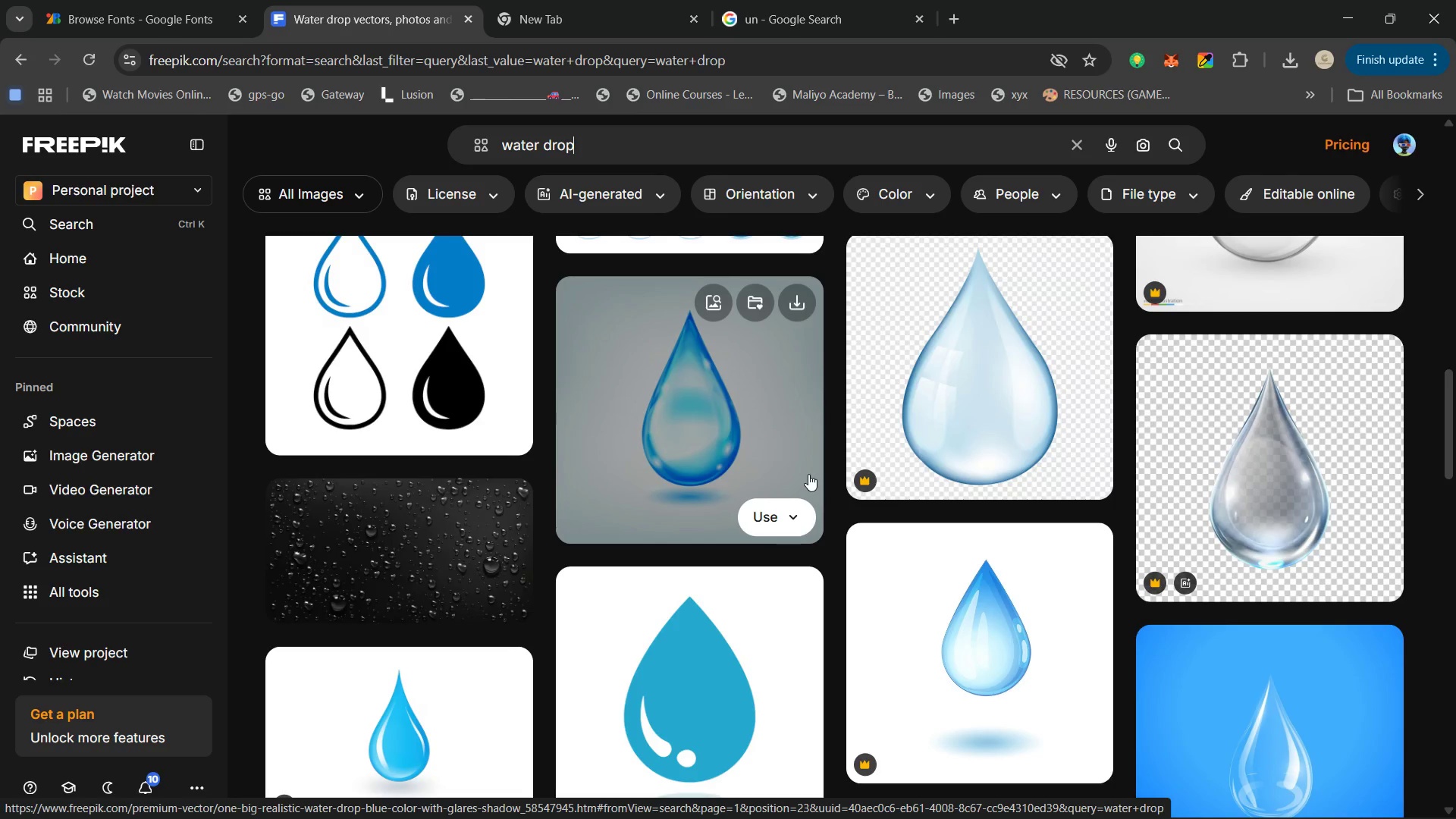 
scroll: coordinate [808, 474], scroll_direction: down, amount: 4.0
 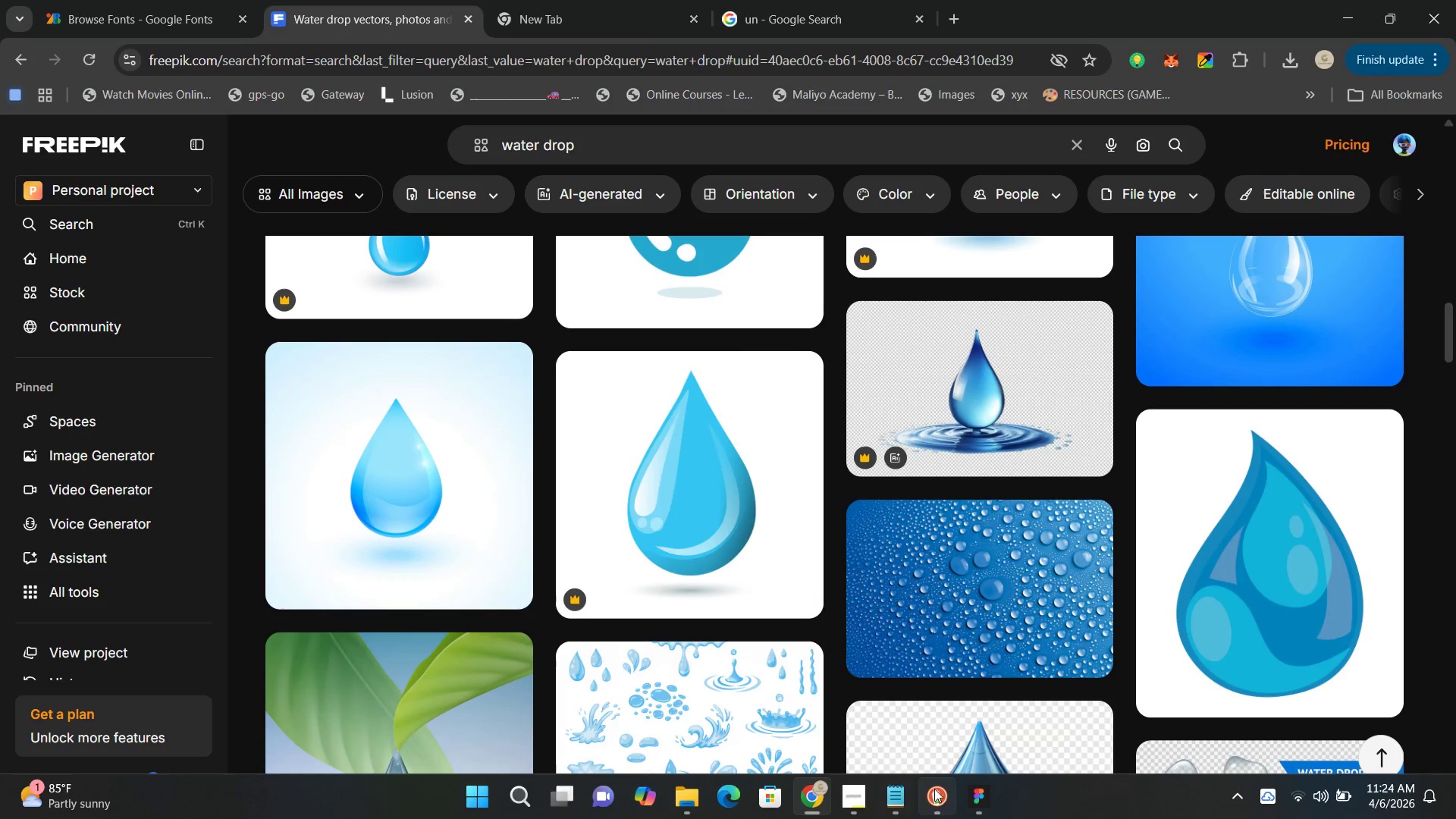 
left_click([986, 798])
 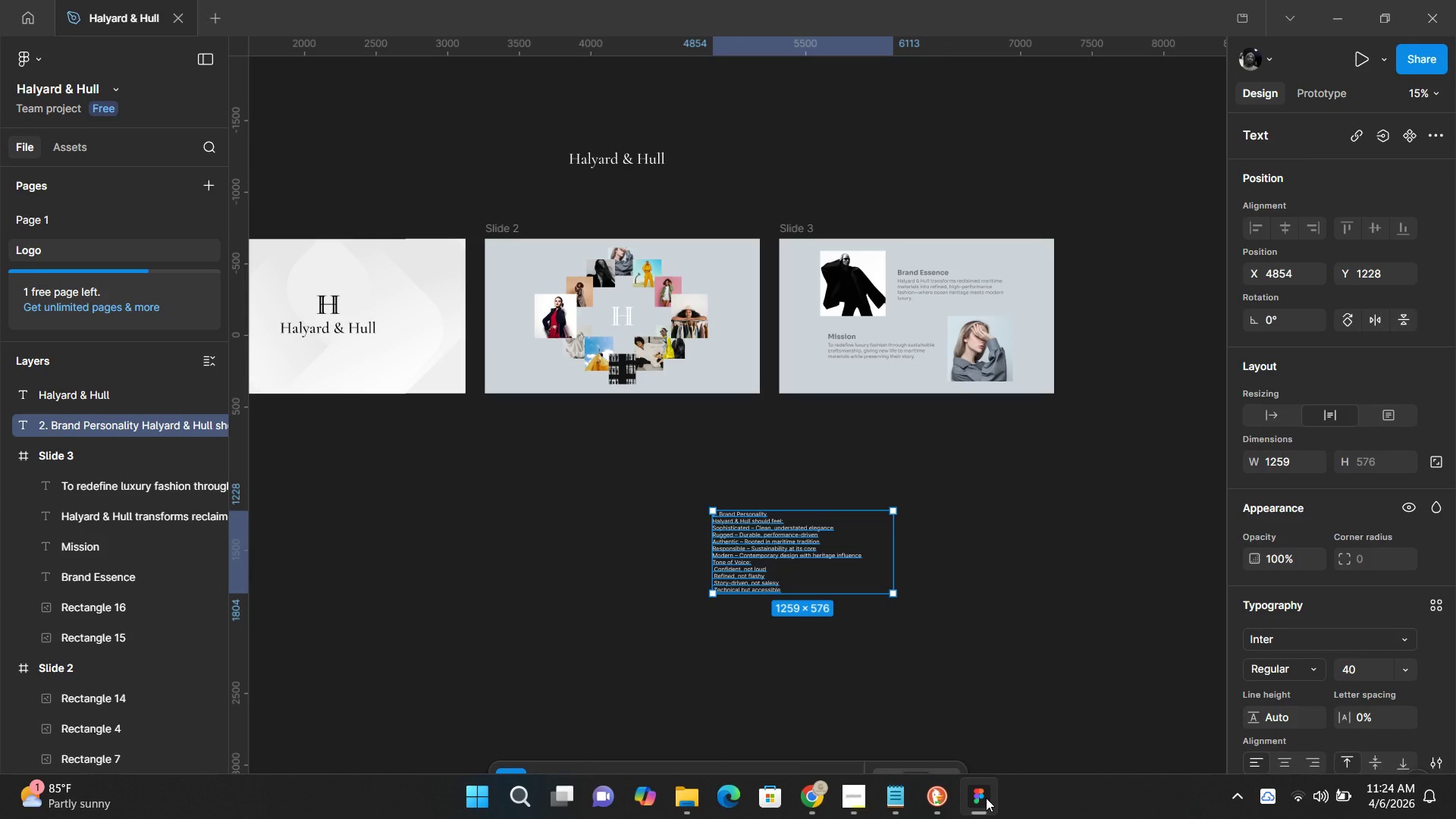 
hold_key(key=ControlLeft, duration=1.5)
 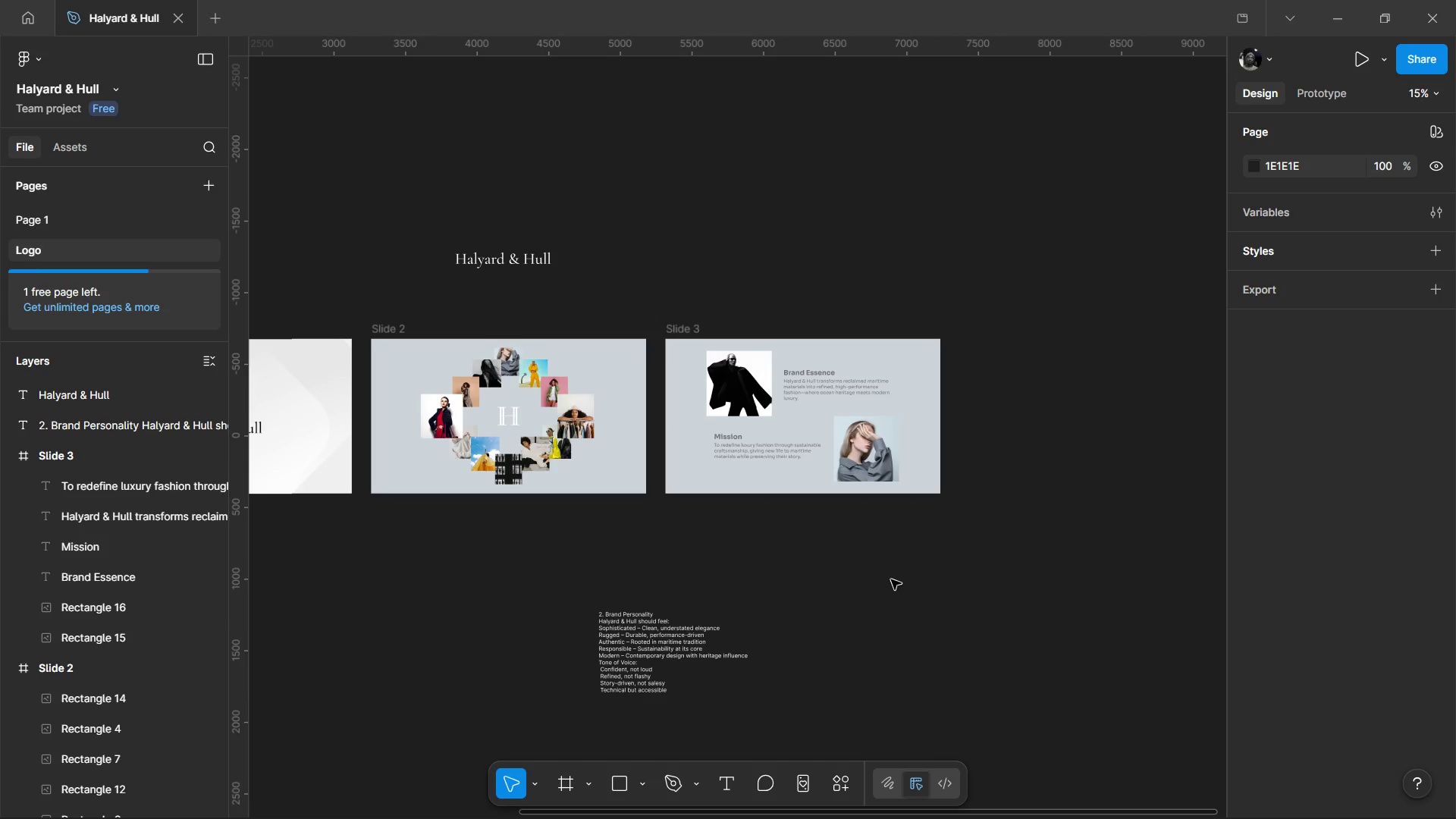 
wait(8.31)
 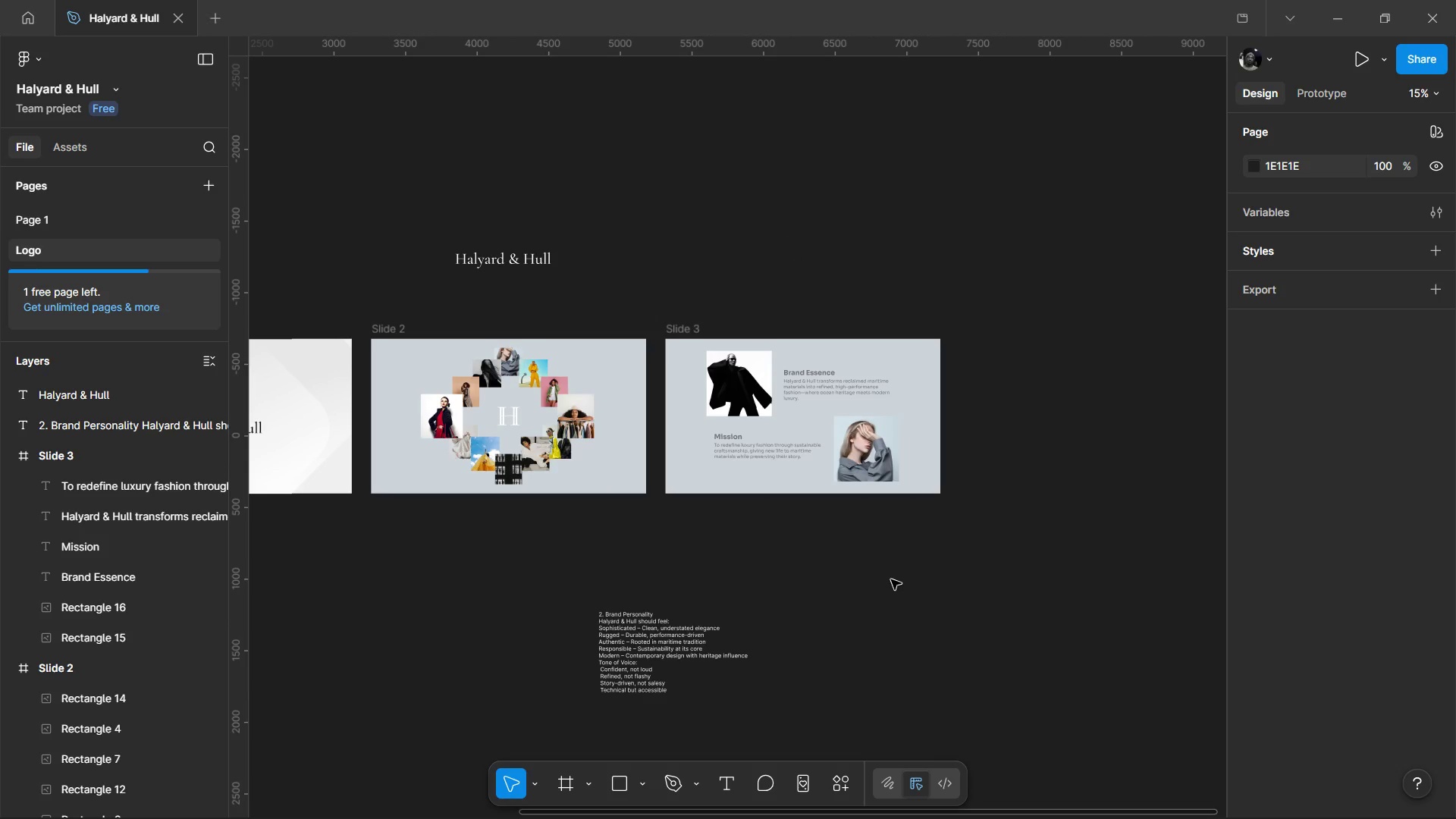 
scroll: coordinate [581, 590], scroll_direction: down, amount: 1.0
 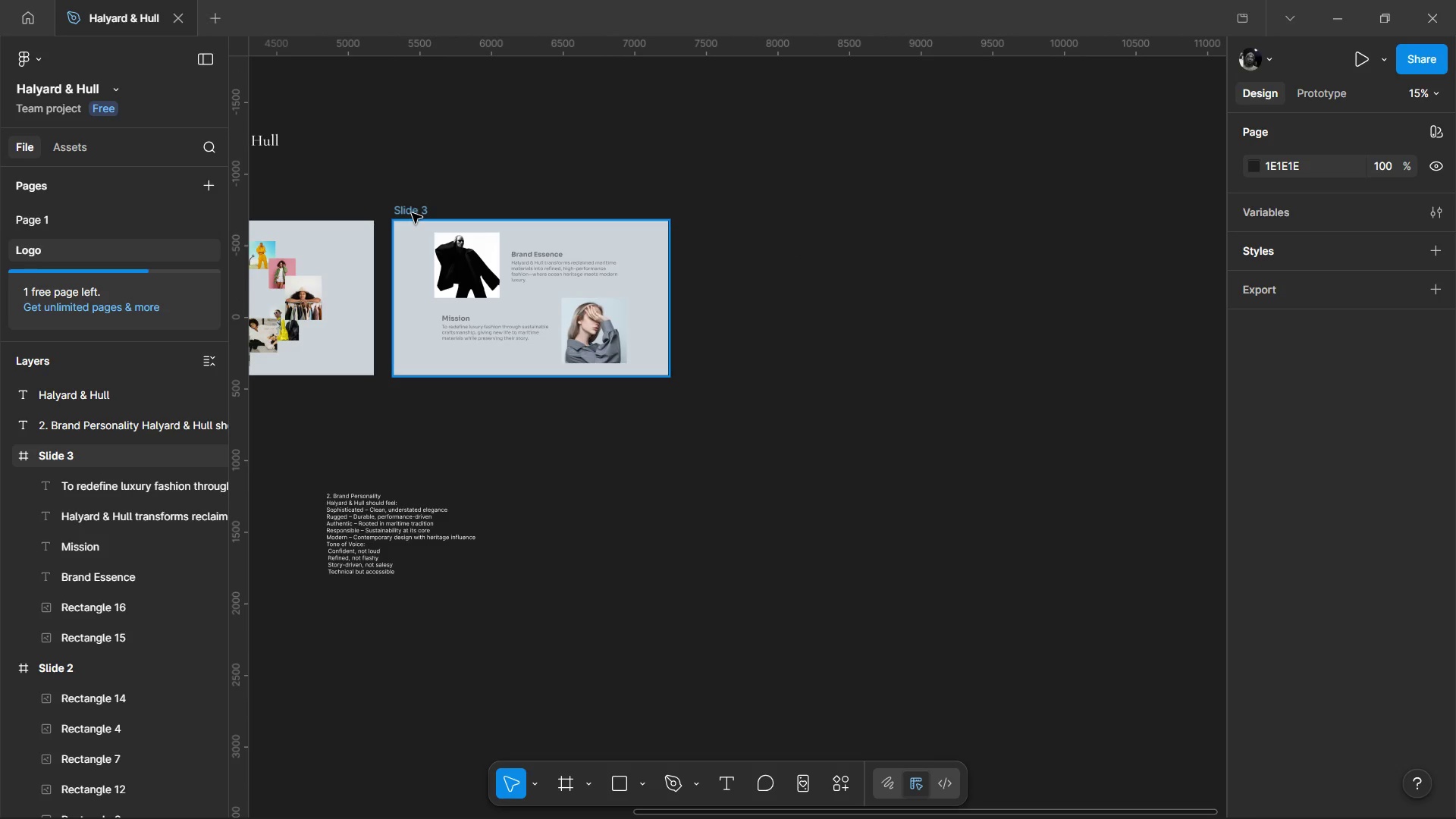 
left_click([412, 213])
 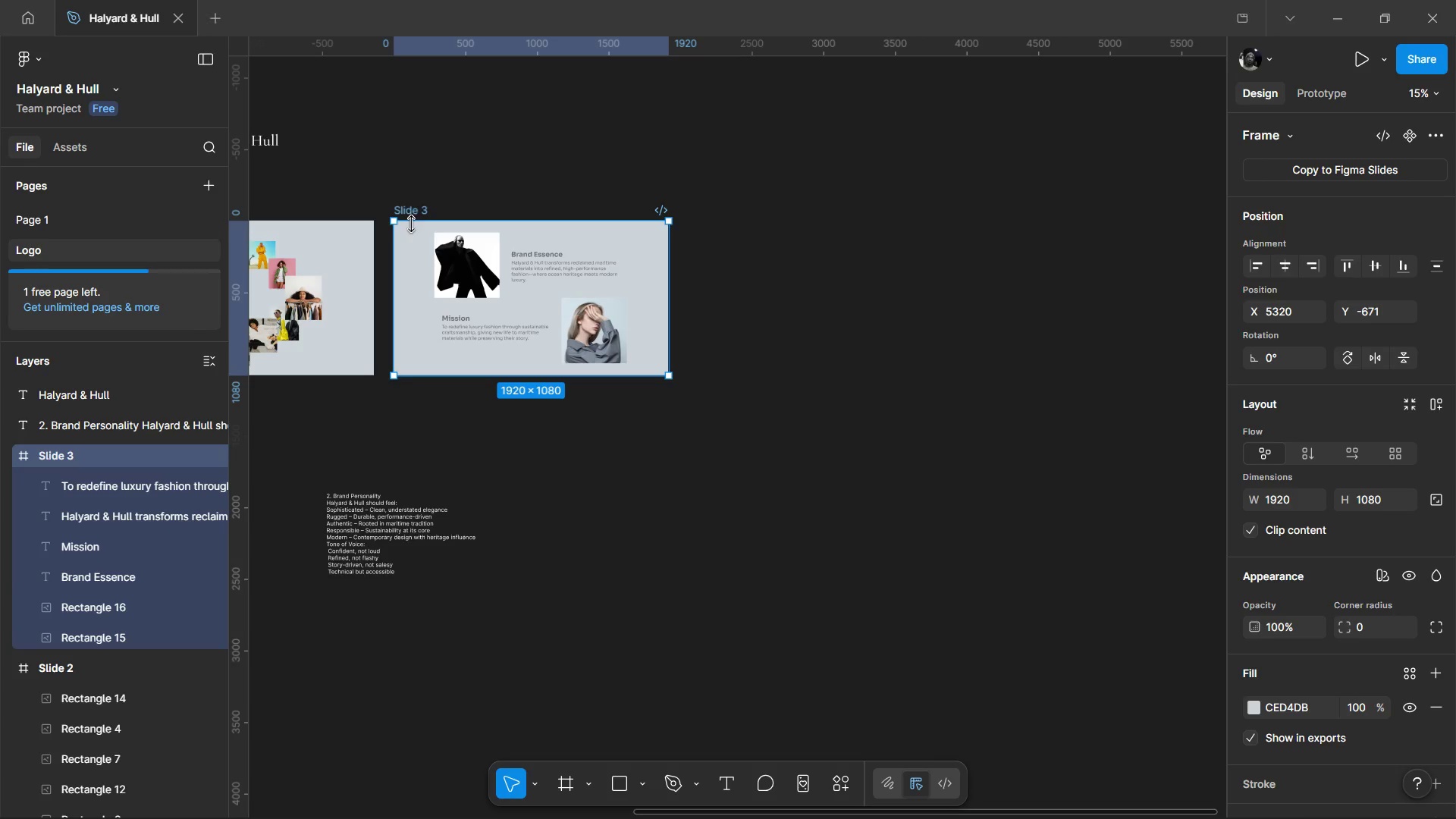 
hold_key(key=AltLeft, duration=1.52)
left_click_drag(start_coordinate=[644, 297], to_coordinate=[937, 295])
 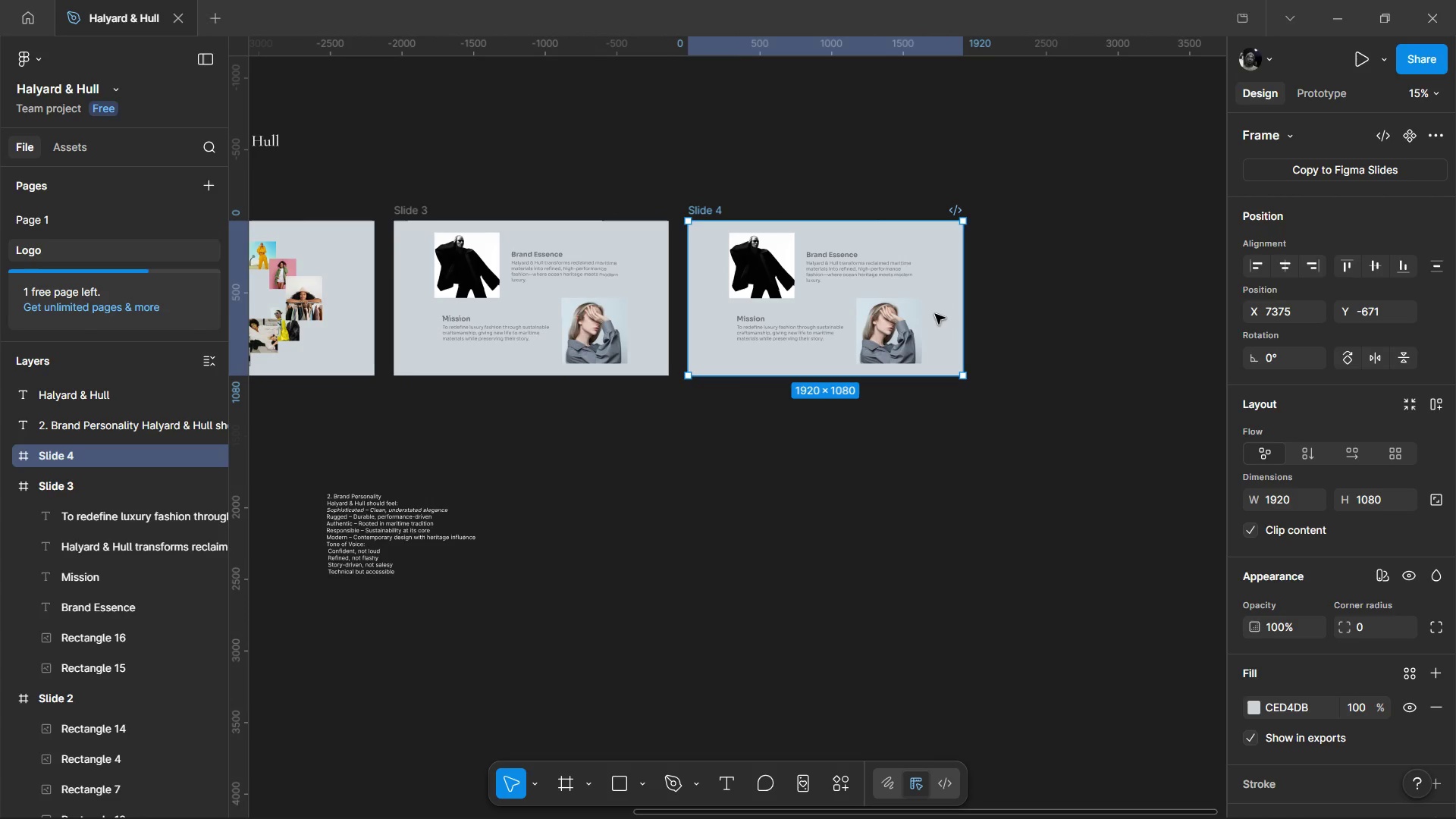 
hold_key(key=AltLeft, duration=1.5)
 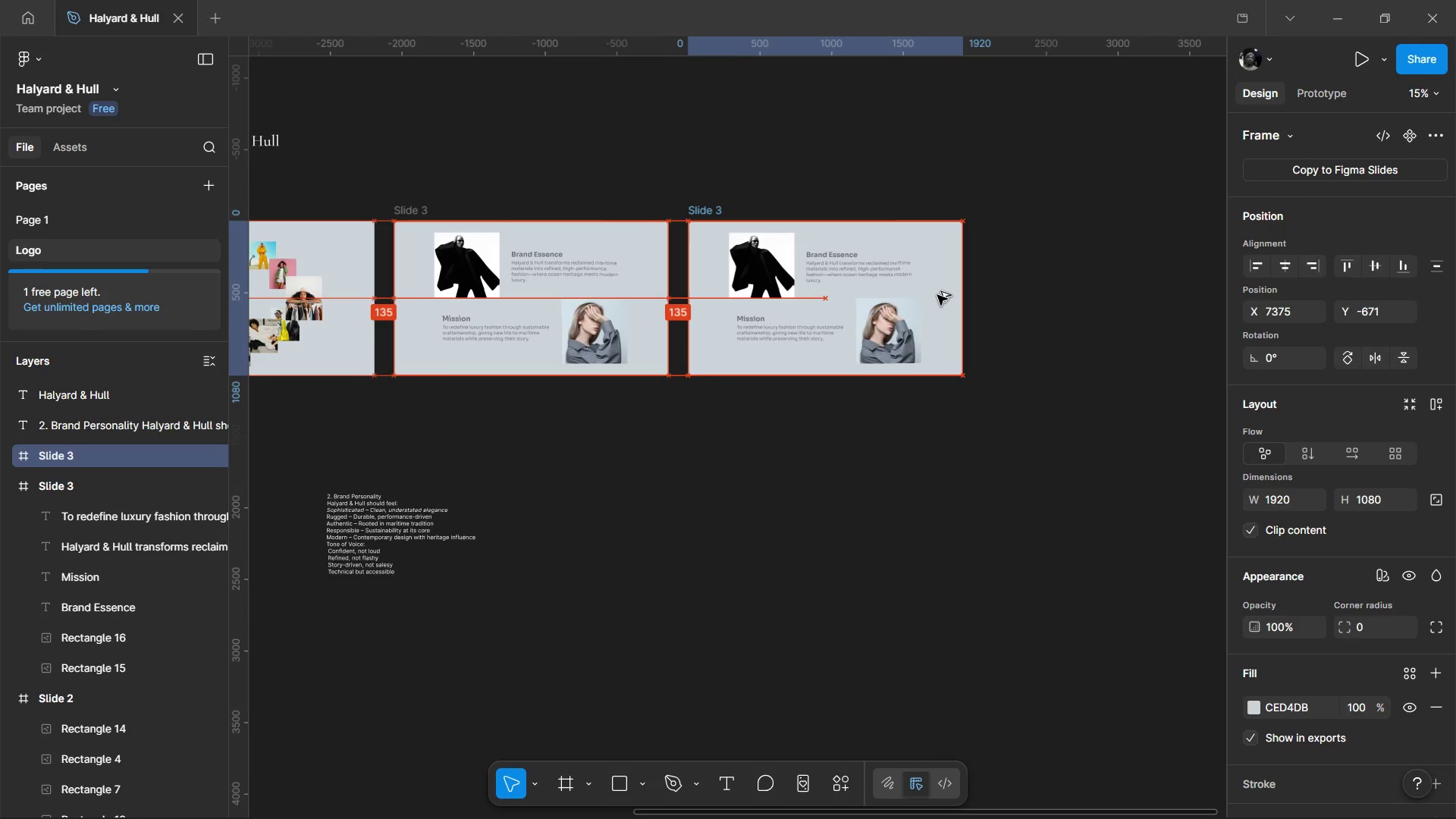 
hold_key(key=AltLeft, duration=0.97)
 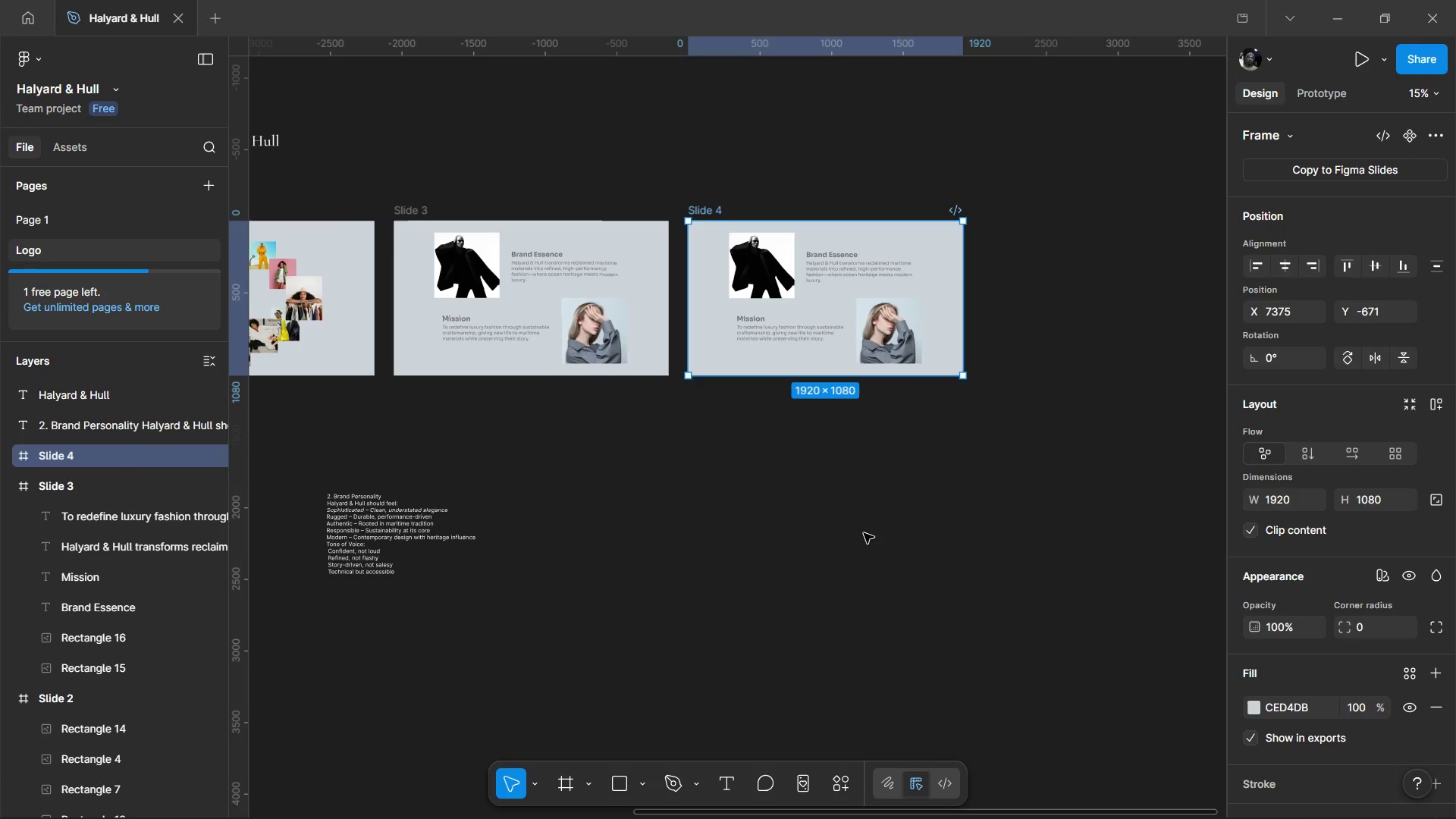 
wait(30.7)
 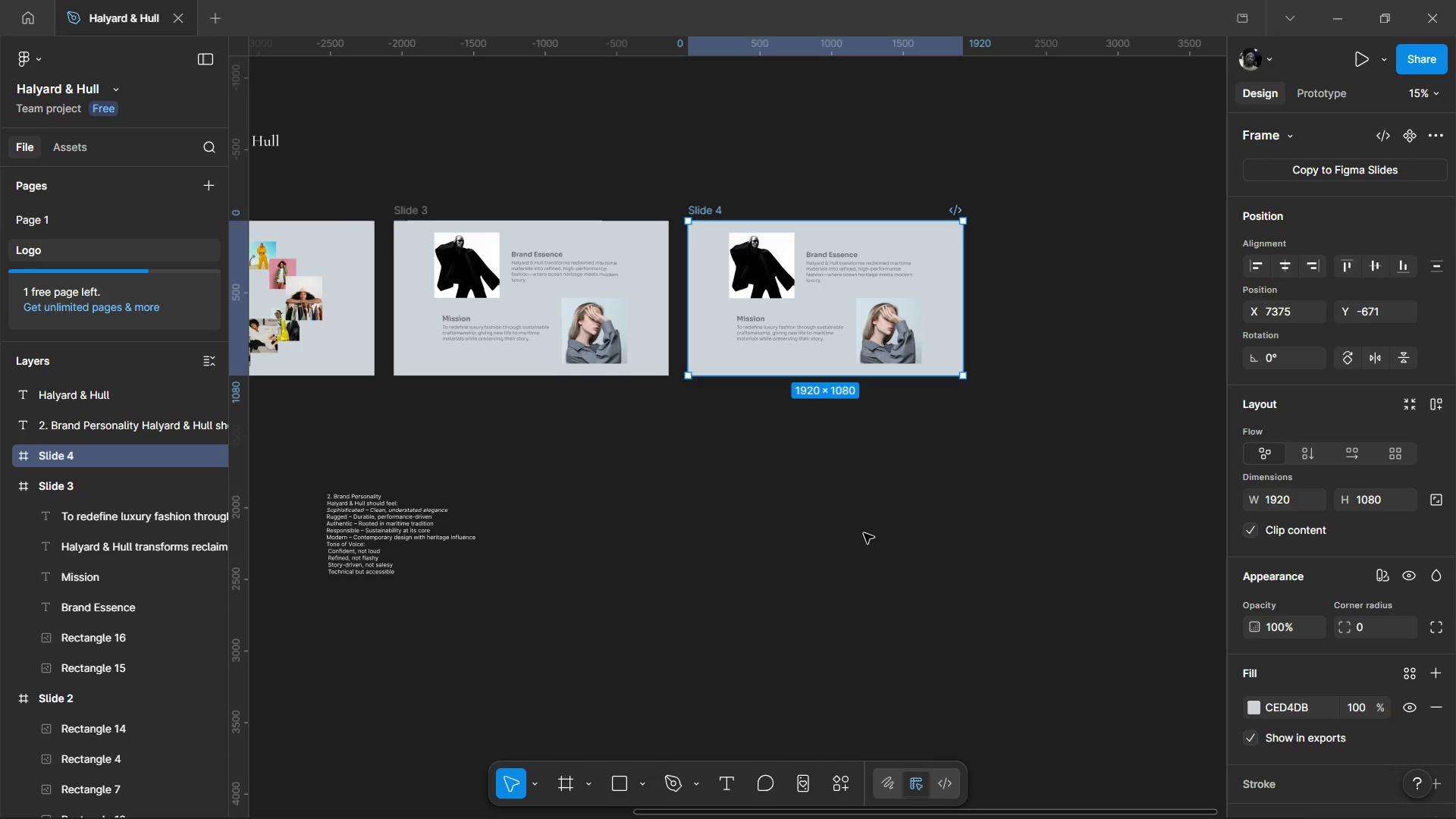 
left_click([864, 343])
 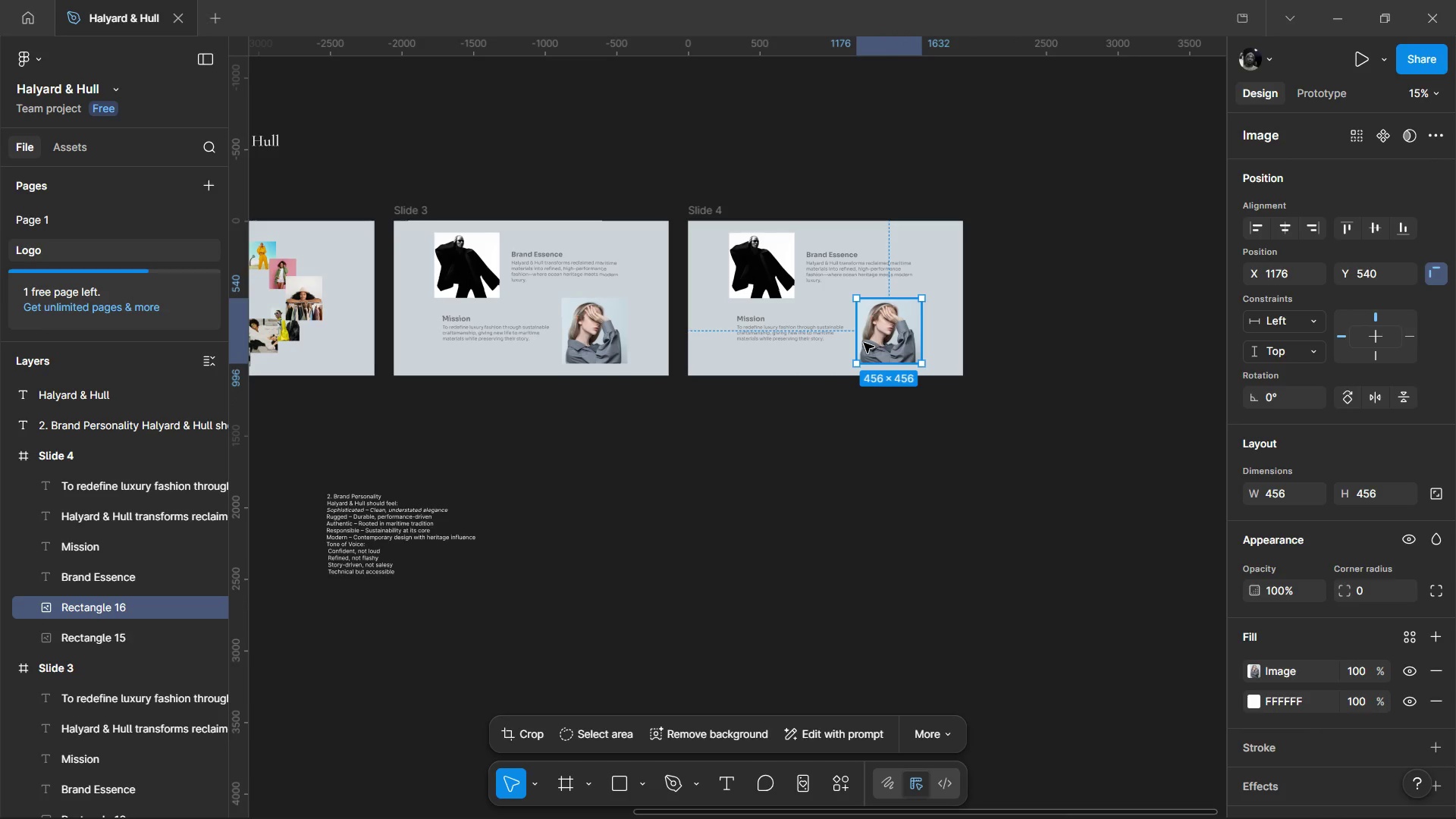 
key(Delete)
 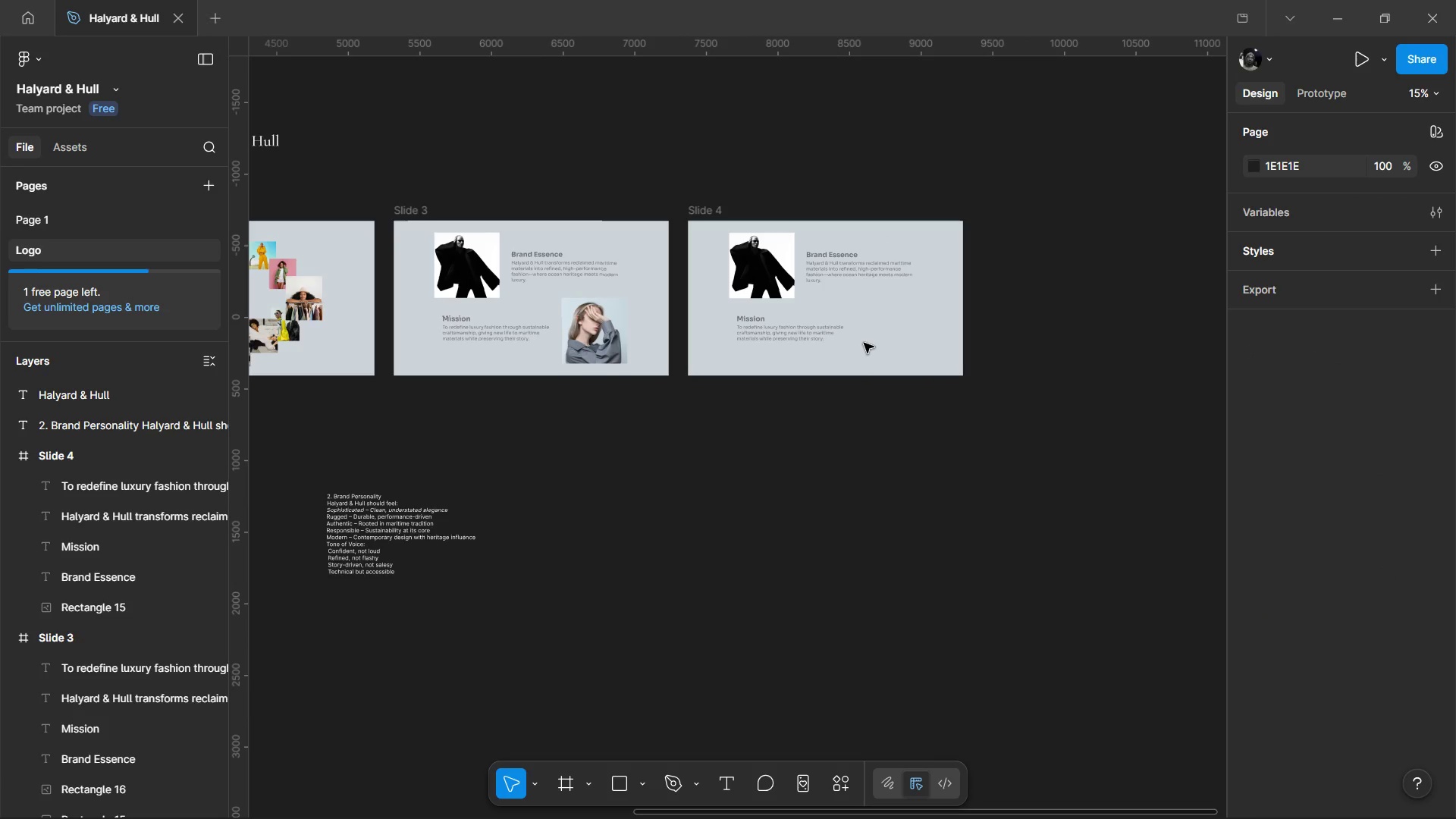 
left_click([743, 260])
 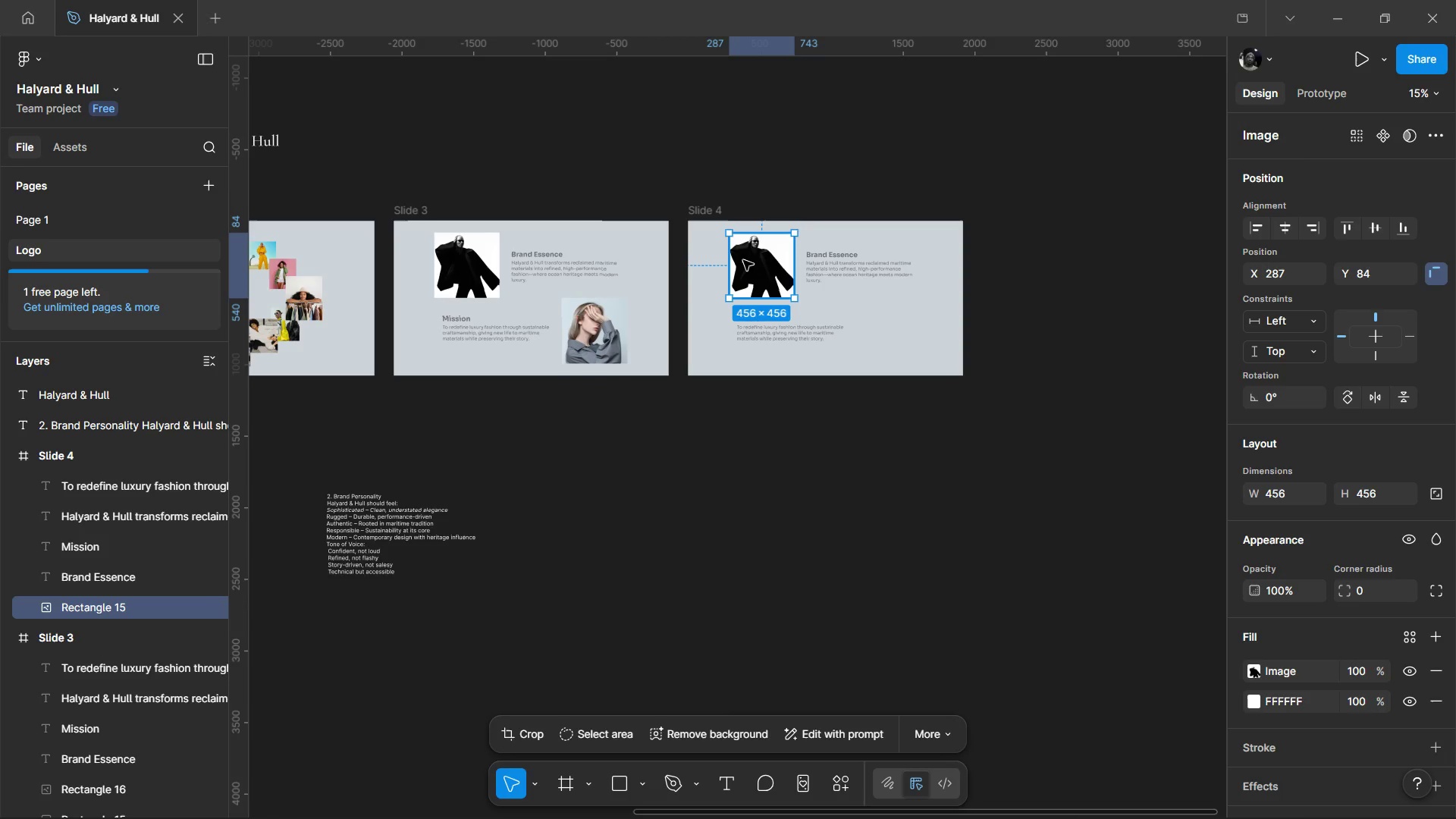 
key(Delete)
 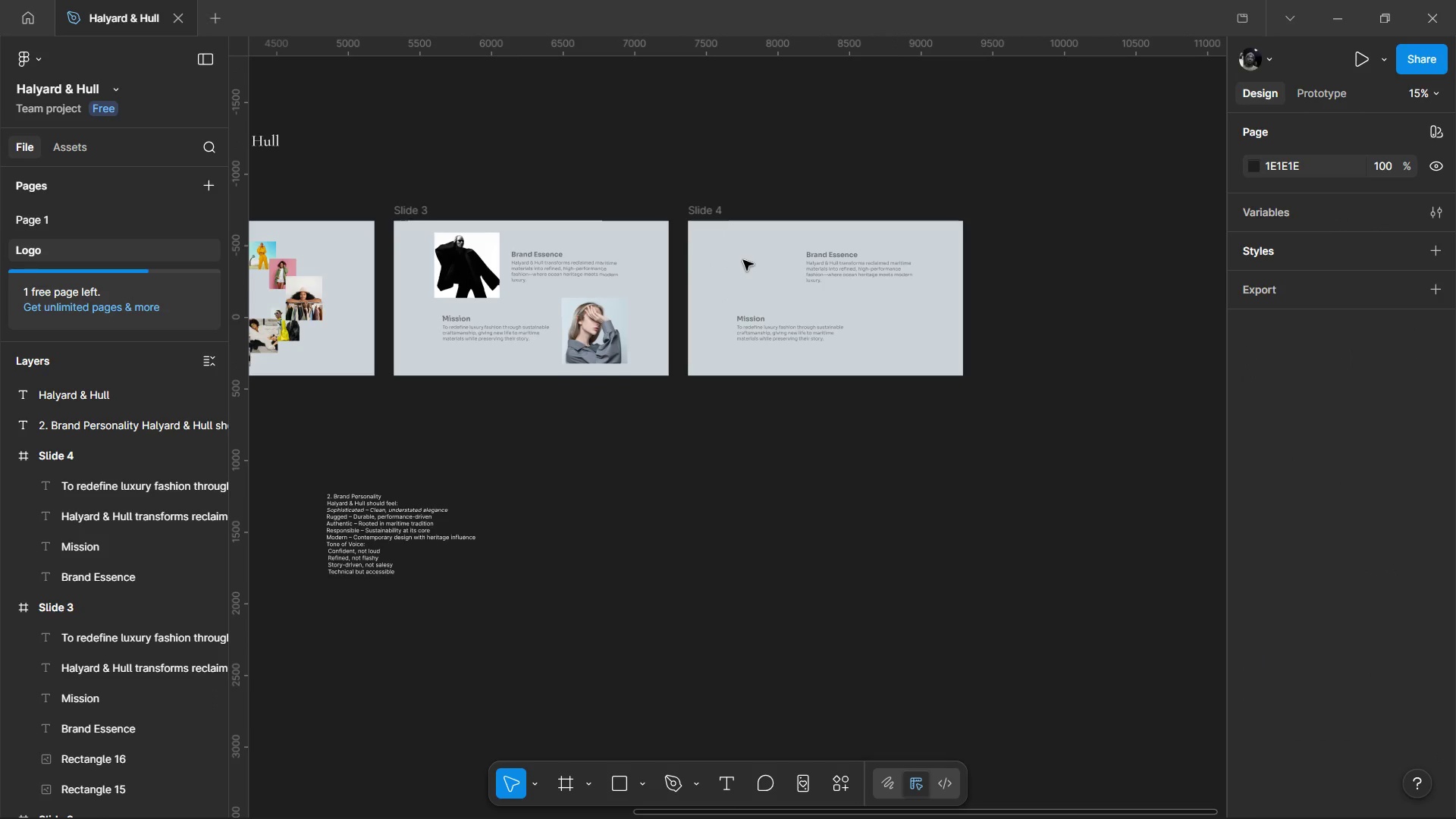 
wait(20.61)
 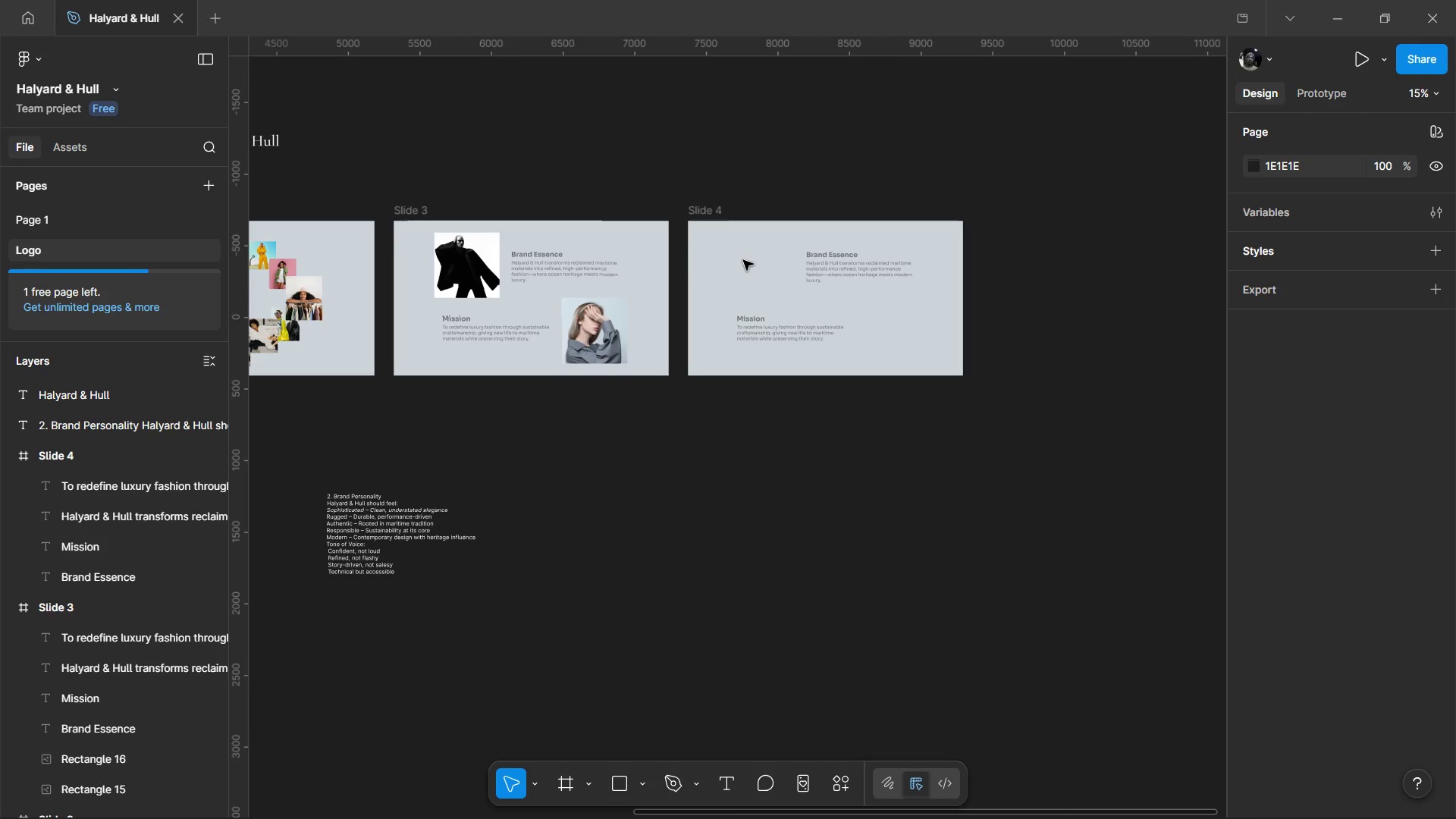 
hold_key(key=ControlLeft, duration=1.53)
scroll: coordinate [881, 242], scroll_direction: up, amount: 1.0
 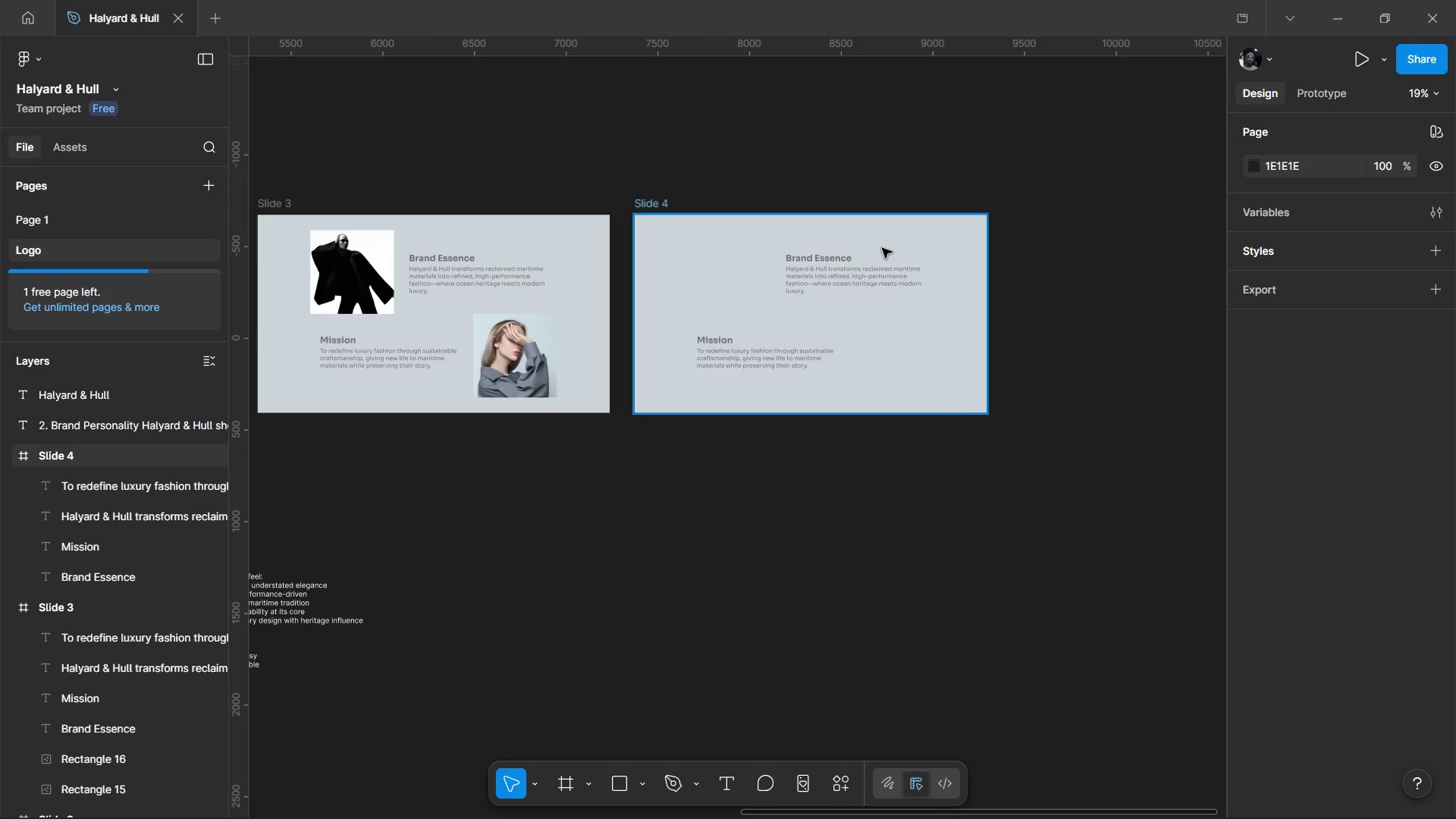 
key(Control+ControlLeft)
 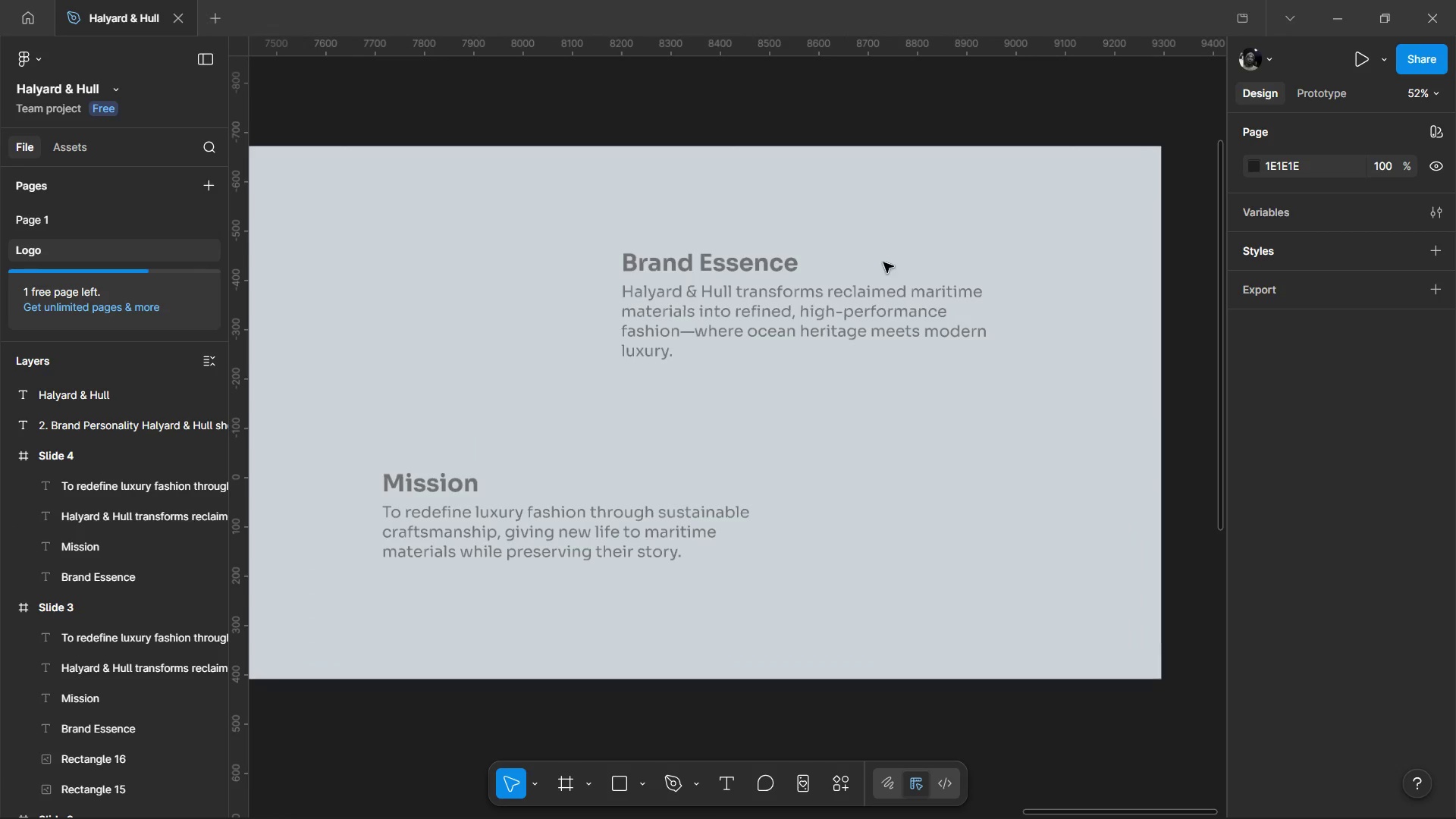 
key(Control+ControlLeft)
 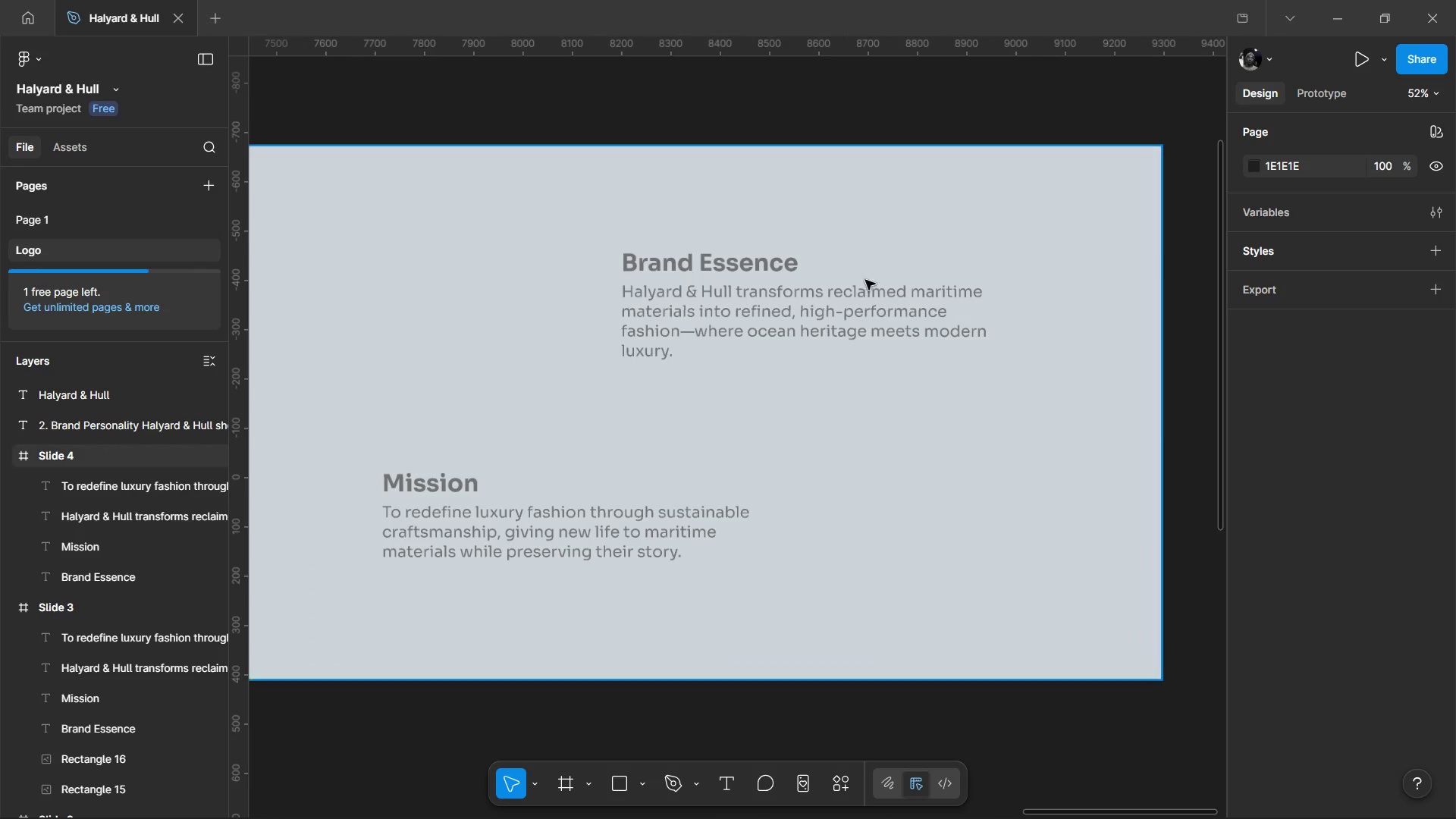 
key(Control+ControlLeft)
 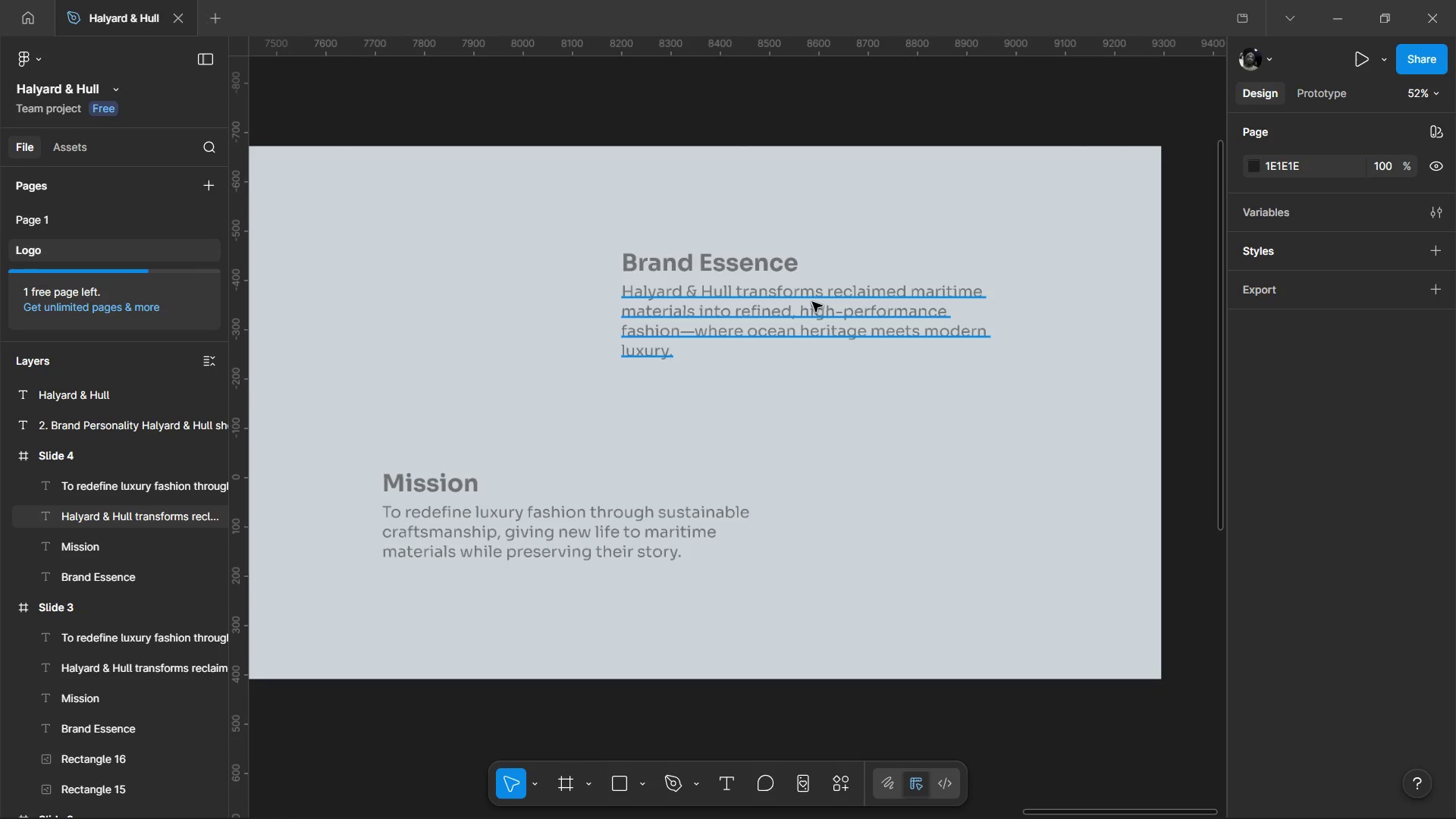 
key(Control+ControlLeft)
 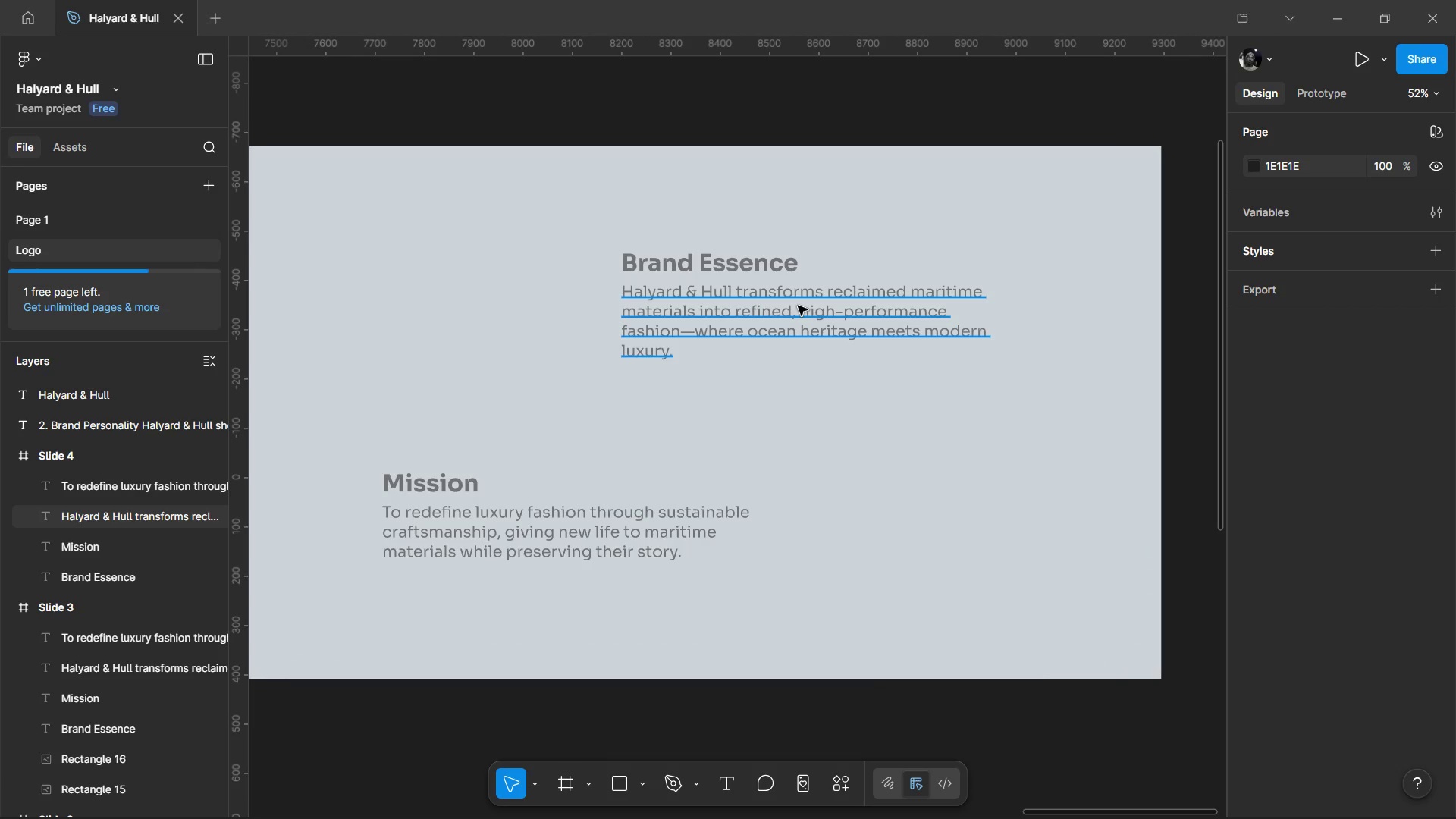 
scroll: coordinate [883, 262], scroll_direction: up, amount: 4.0
 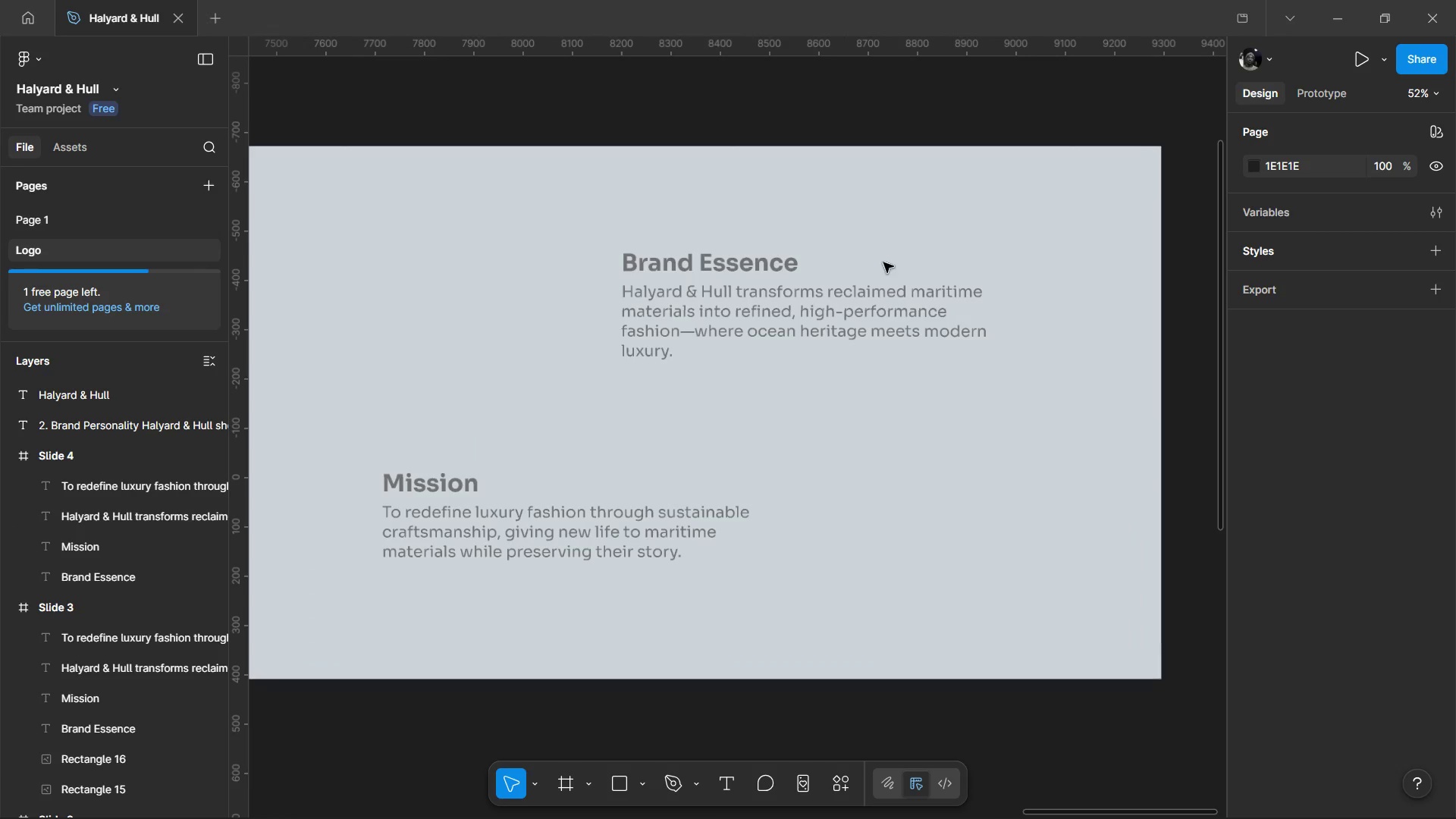 
left_click([798, 306])
 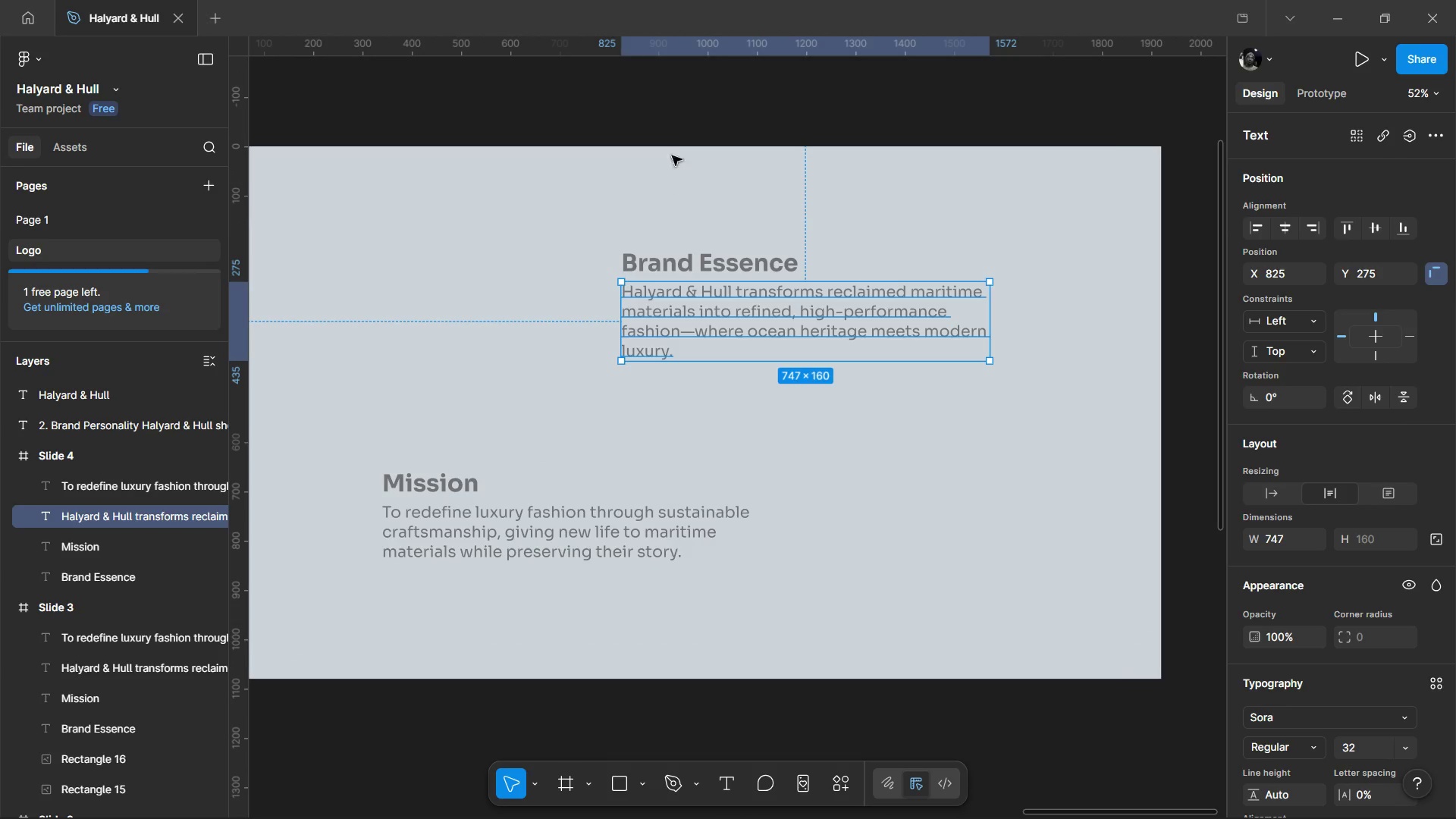 
left_click_drag(start_coordinate=[673, 115], to_coordinate=[476, 597])
 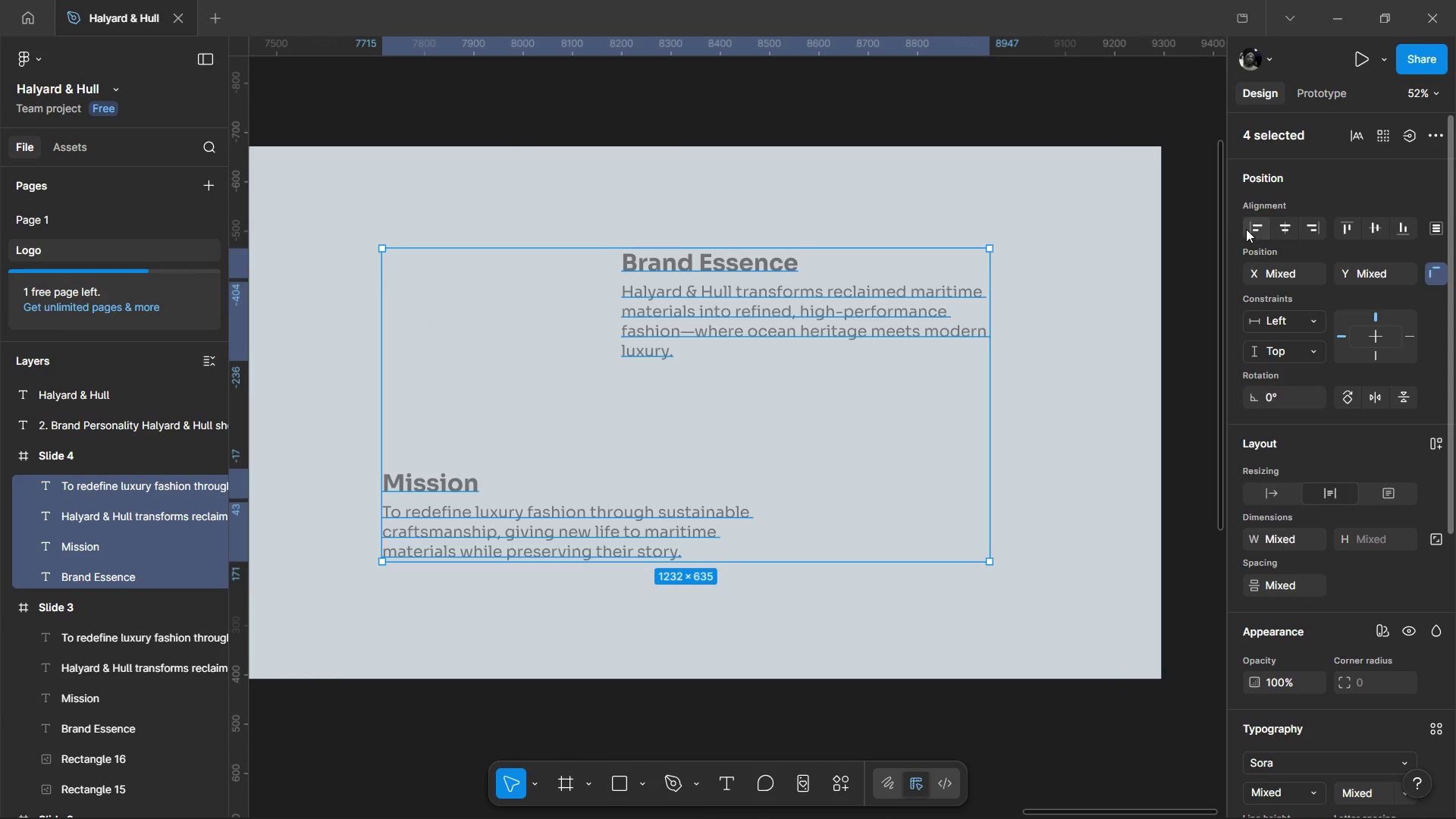 
left_click([1250, 229])
 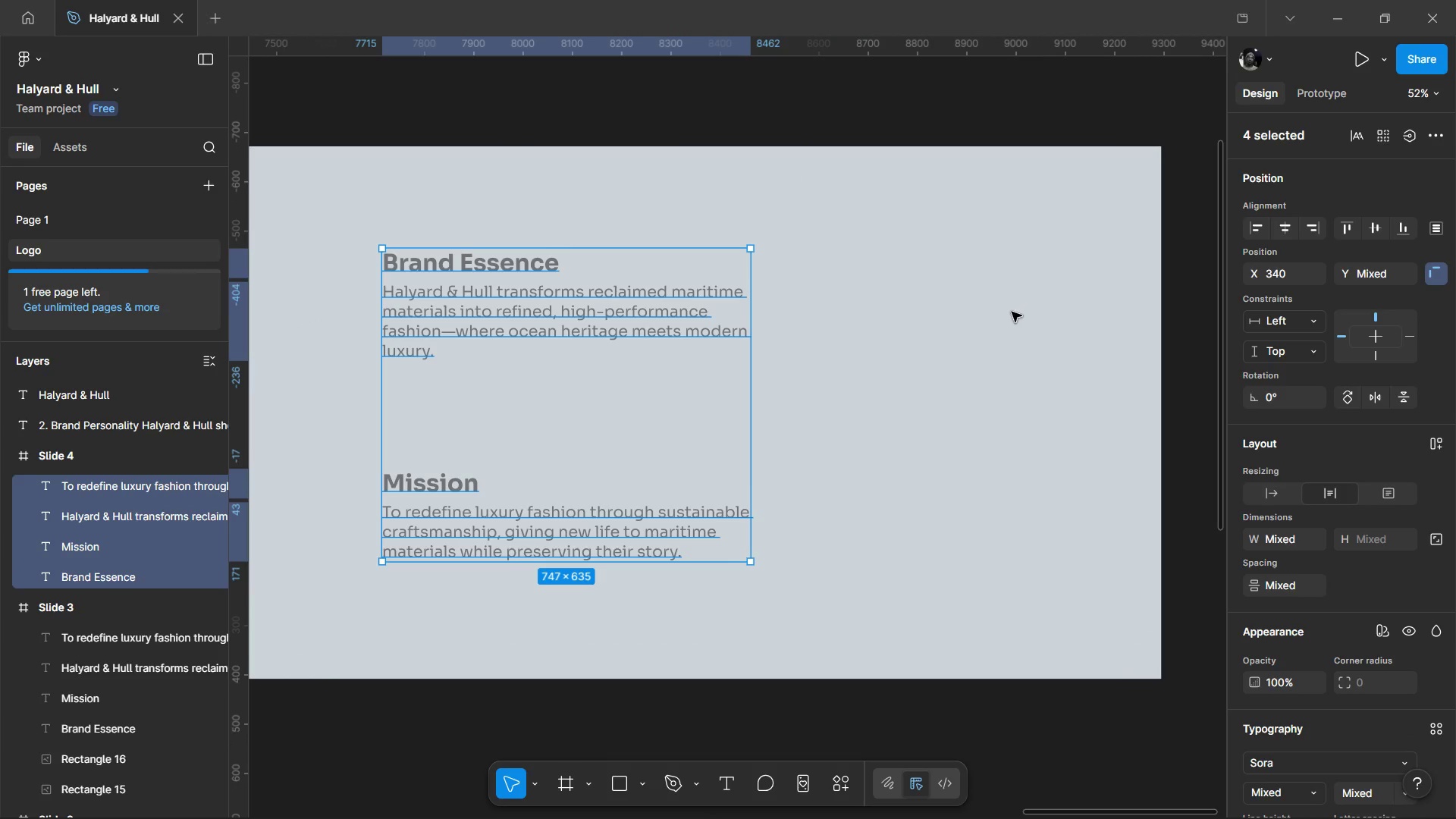 
hold_key(key=ControlLeft, duration=0.84)
scroll: coordinate [984, 347], scroll_direction: down, amount: 6.0
 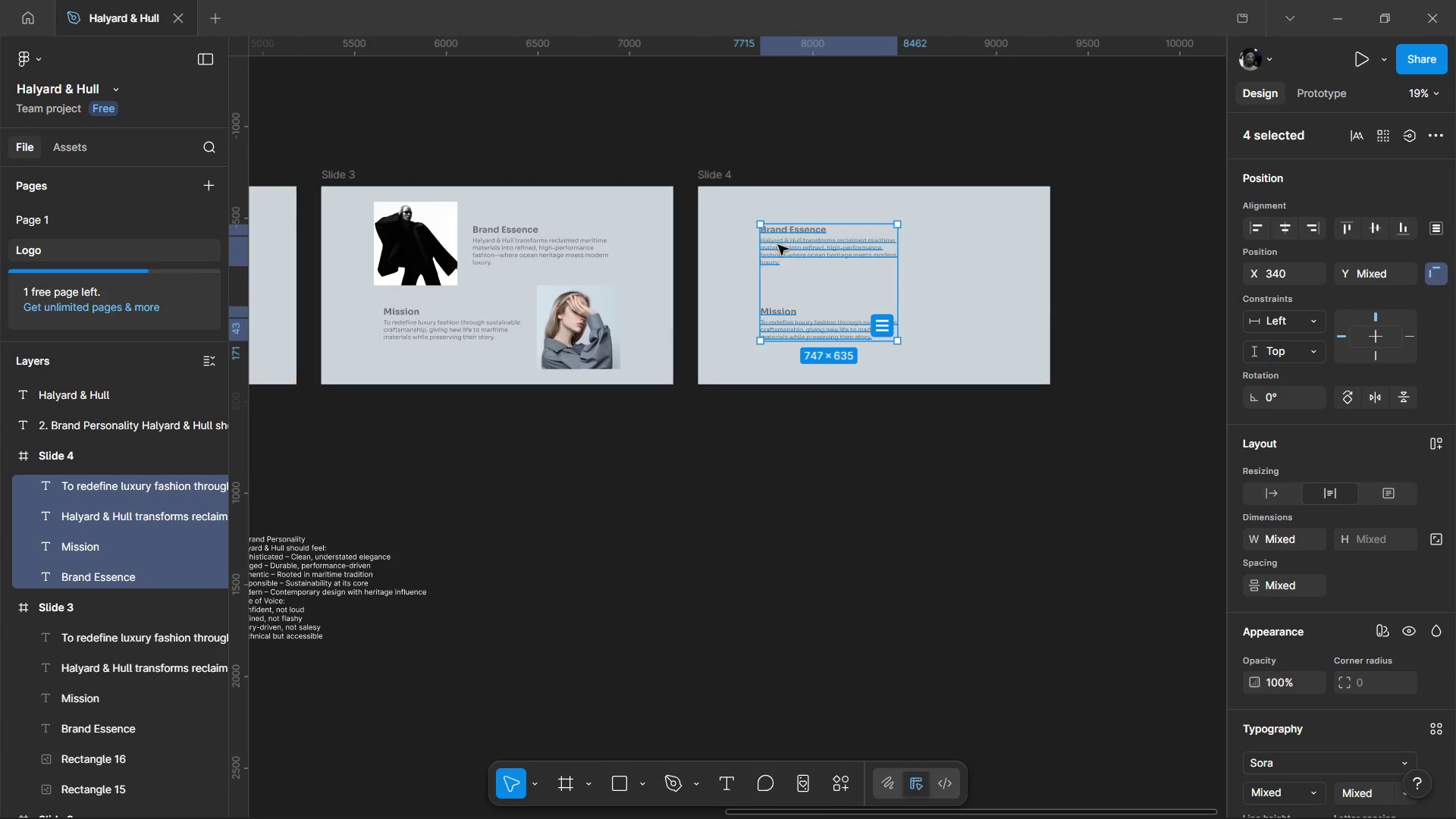 
left_click_drag(start_coordinate=[778, 245], to_coordinate=[676, 559])
 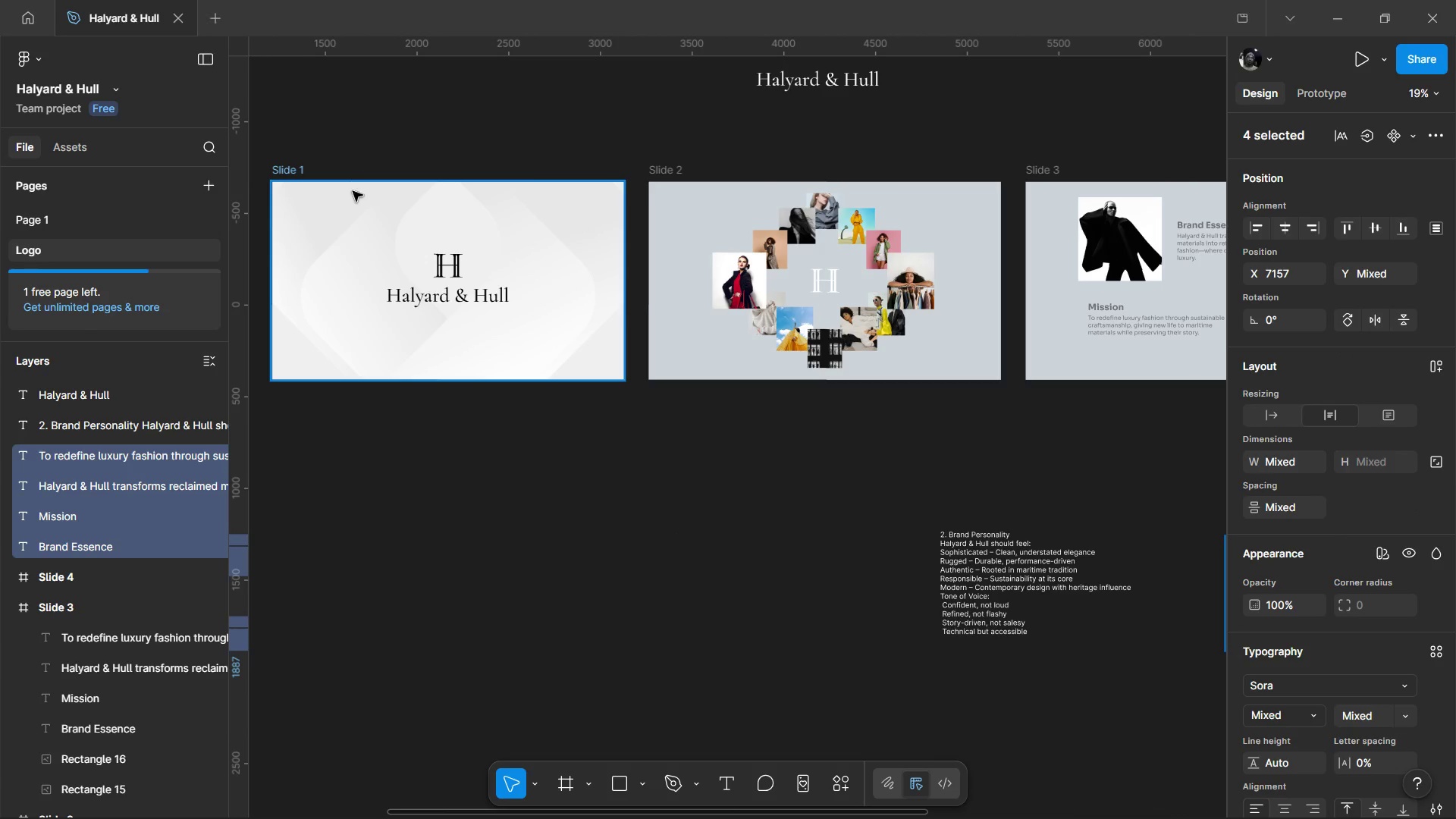 
left_click([447, 269])
 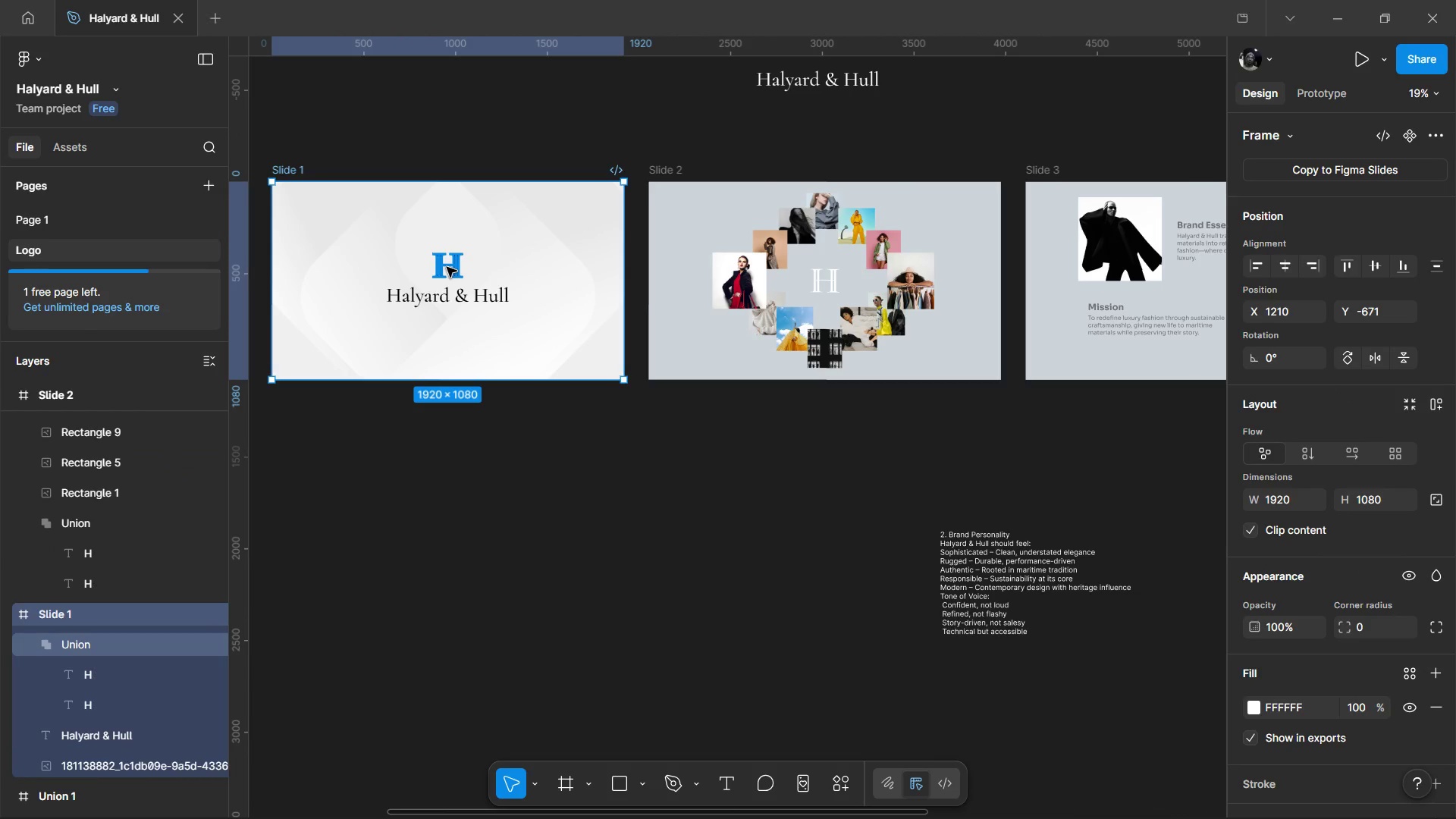 
left_click([447, 267])
 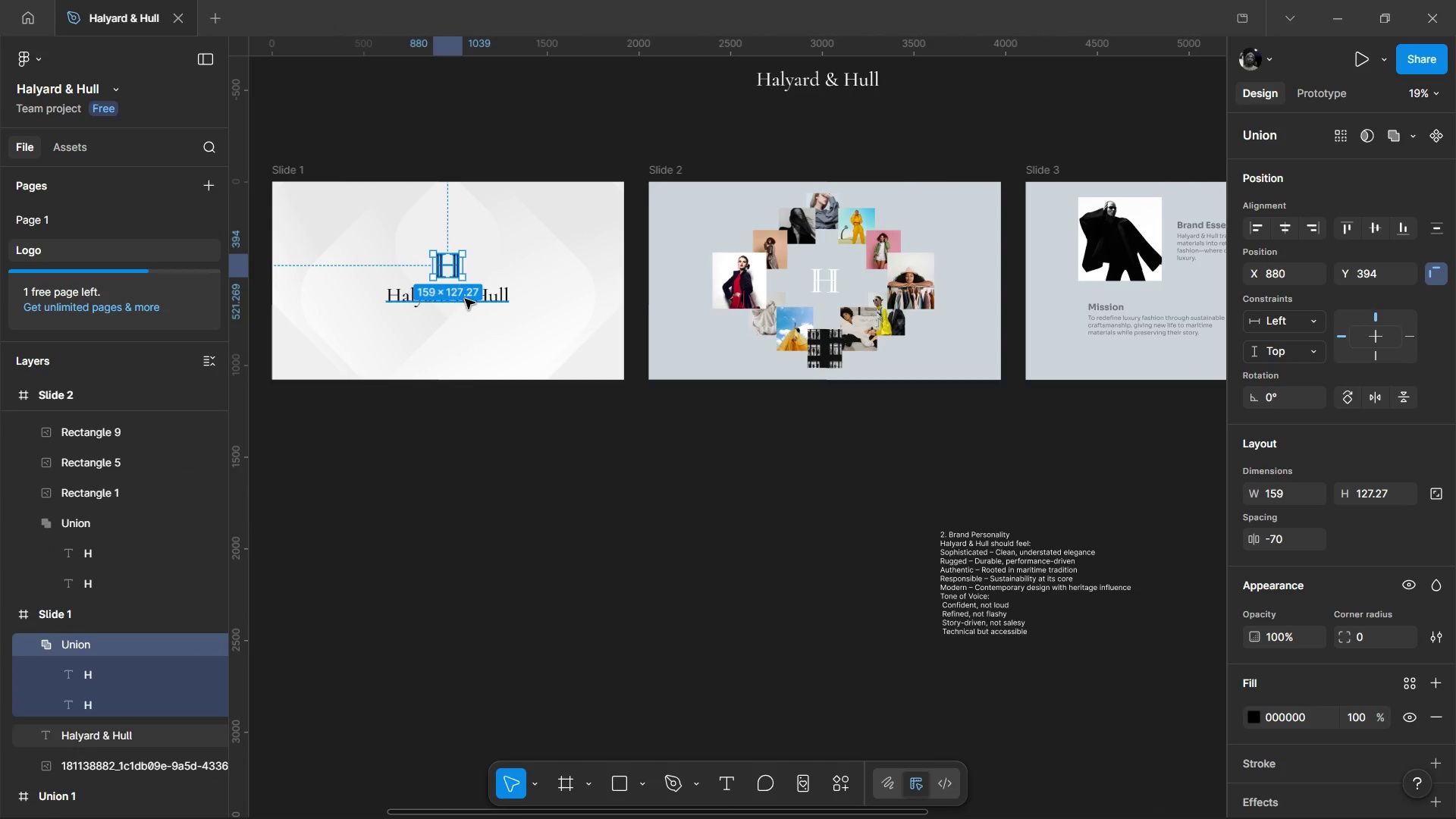 
hold_key(key=ShiftLeft, duration=1.05)
left_click([475, 298])
 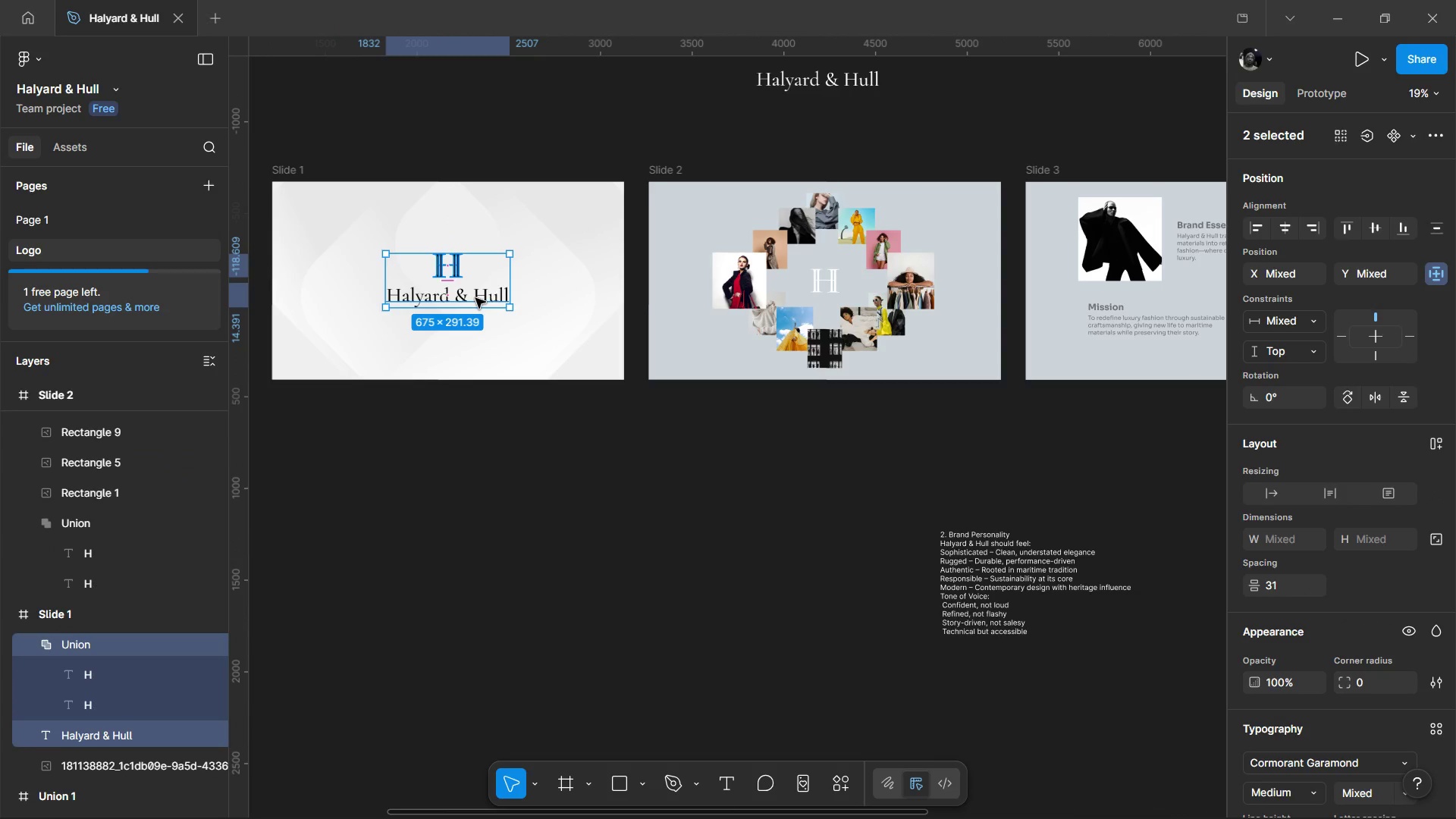 
hold_key(key=AltLeft, duration=1.51)
left_click_drag(start_coordinate=[475, 297], to_coordinate=[1156, 464])
 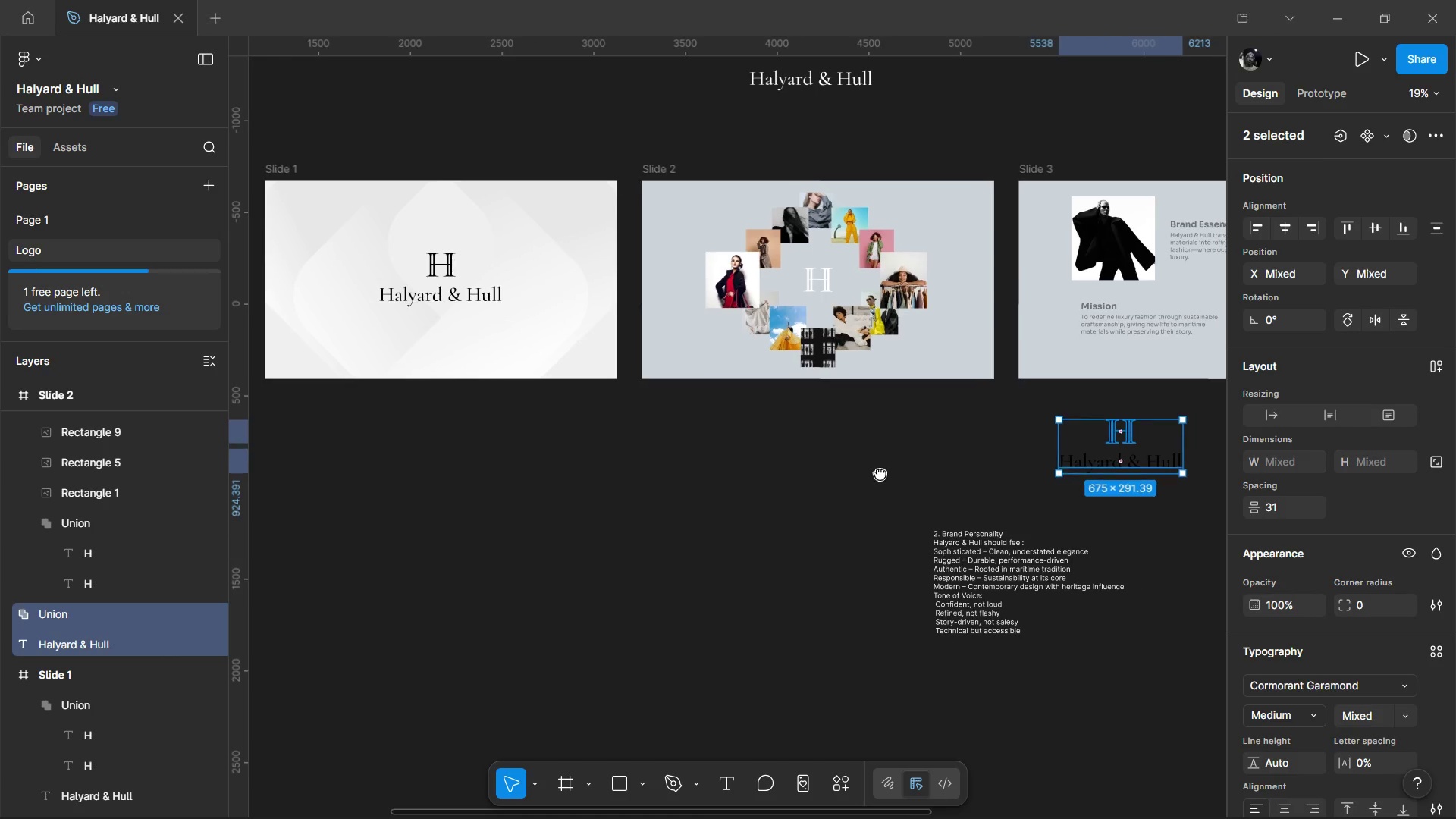 
key(Alt+AltLeft)
 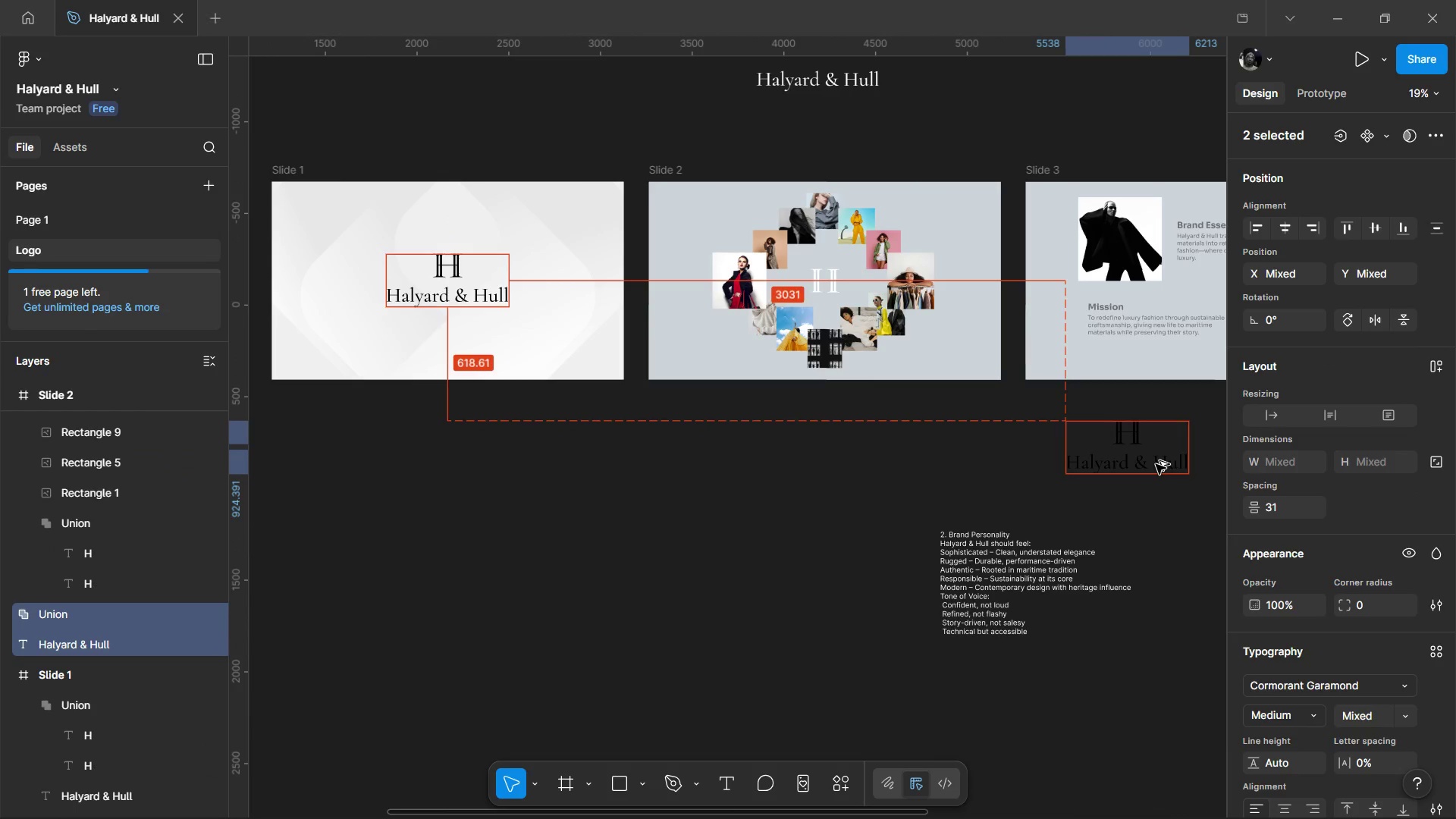 
key(Alt+AltLeft)
 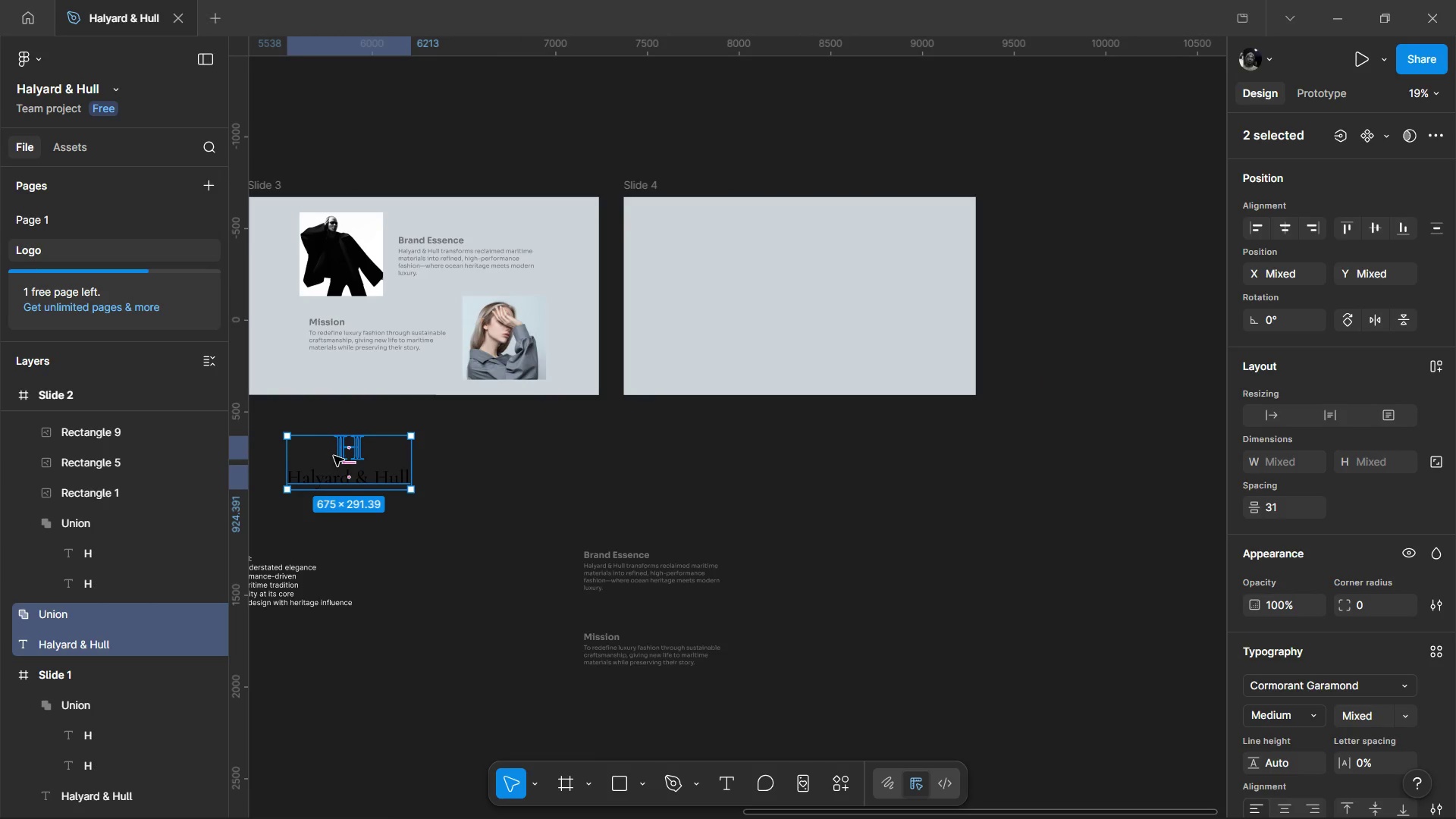 
left_click_drag(start_coordinate=[336, 456], to_coordinate=[712, 293])
 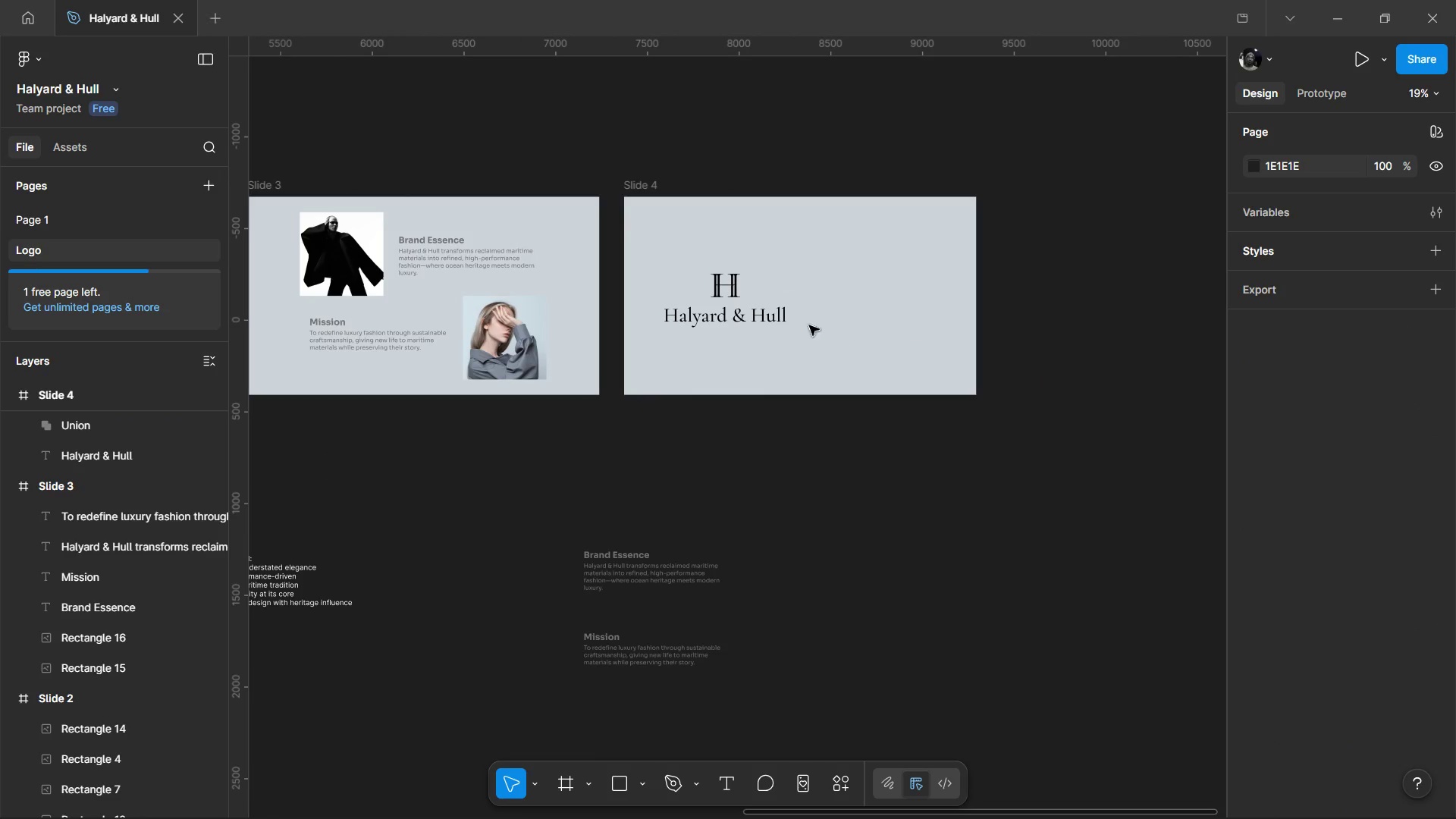 
left_click_drag(start_coordinate=[750, 325], to_coordinate=[841, 295])
 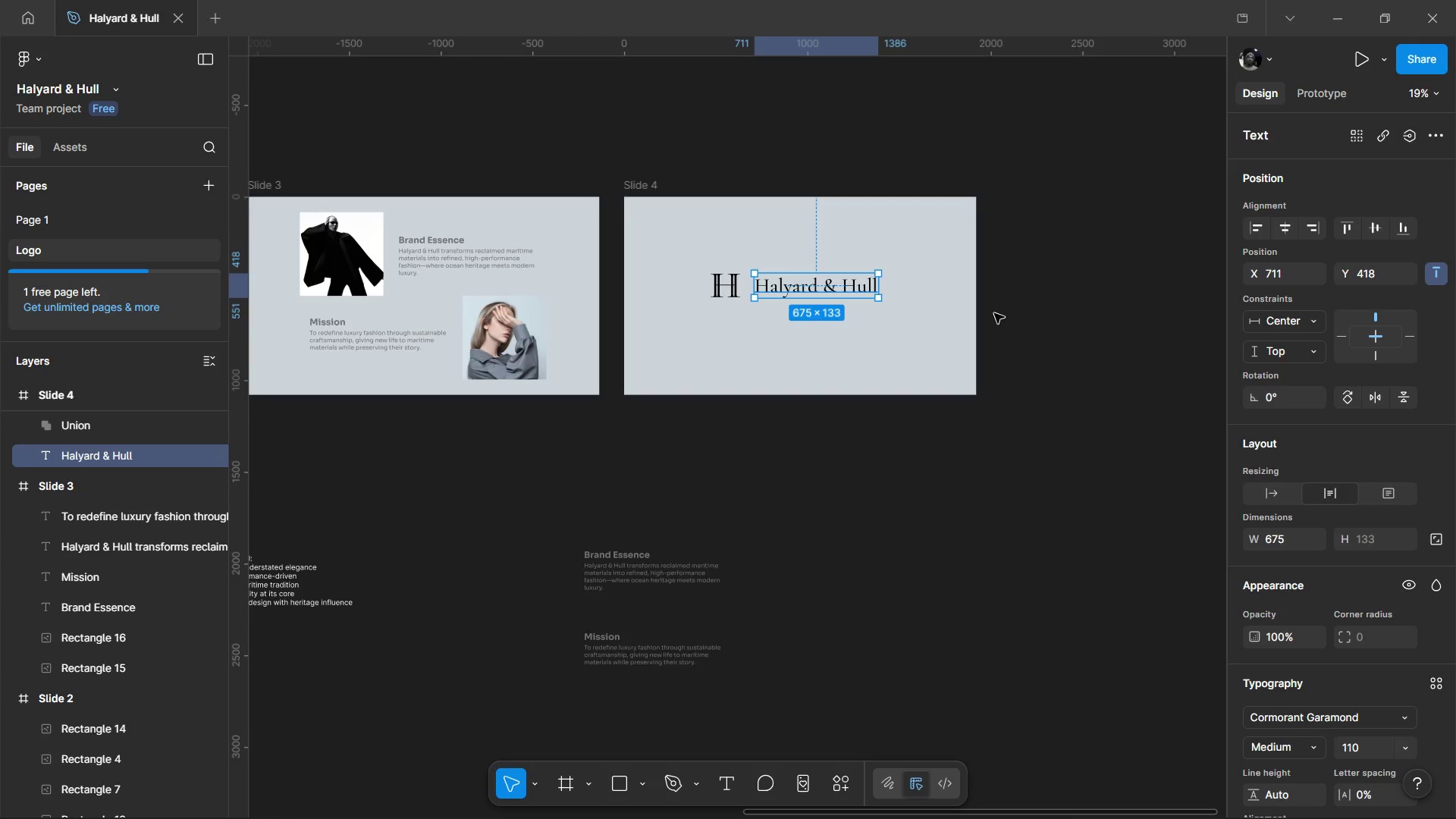 
left_click([994, 313])
 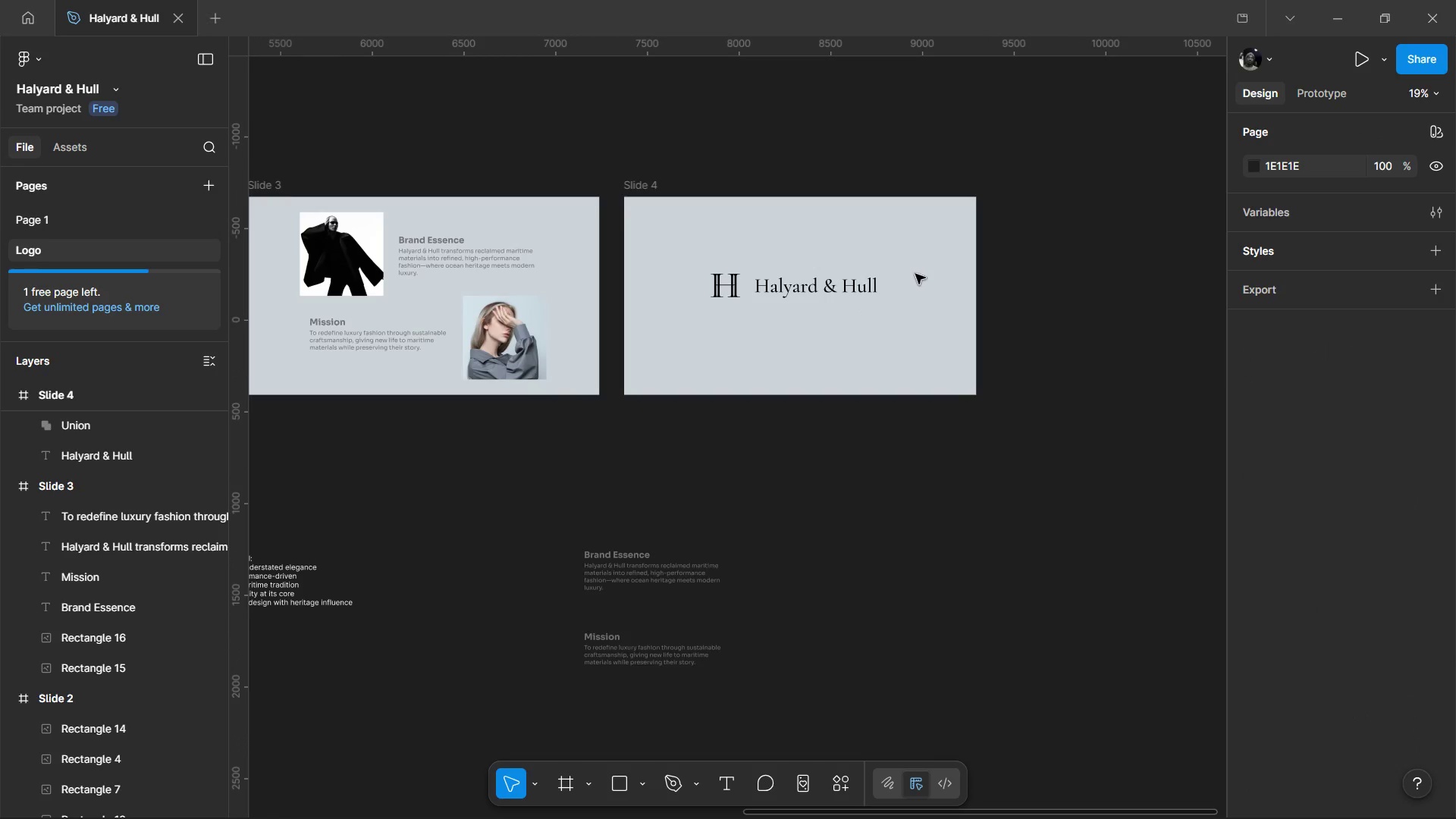 
hold_key(key=ControlLeft, duration=0.94)
scroll: coordinate [890, 290], scroll_direction: up, amount: 3.0
 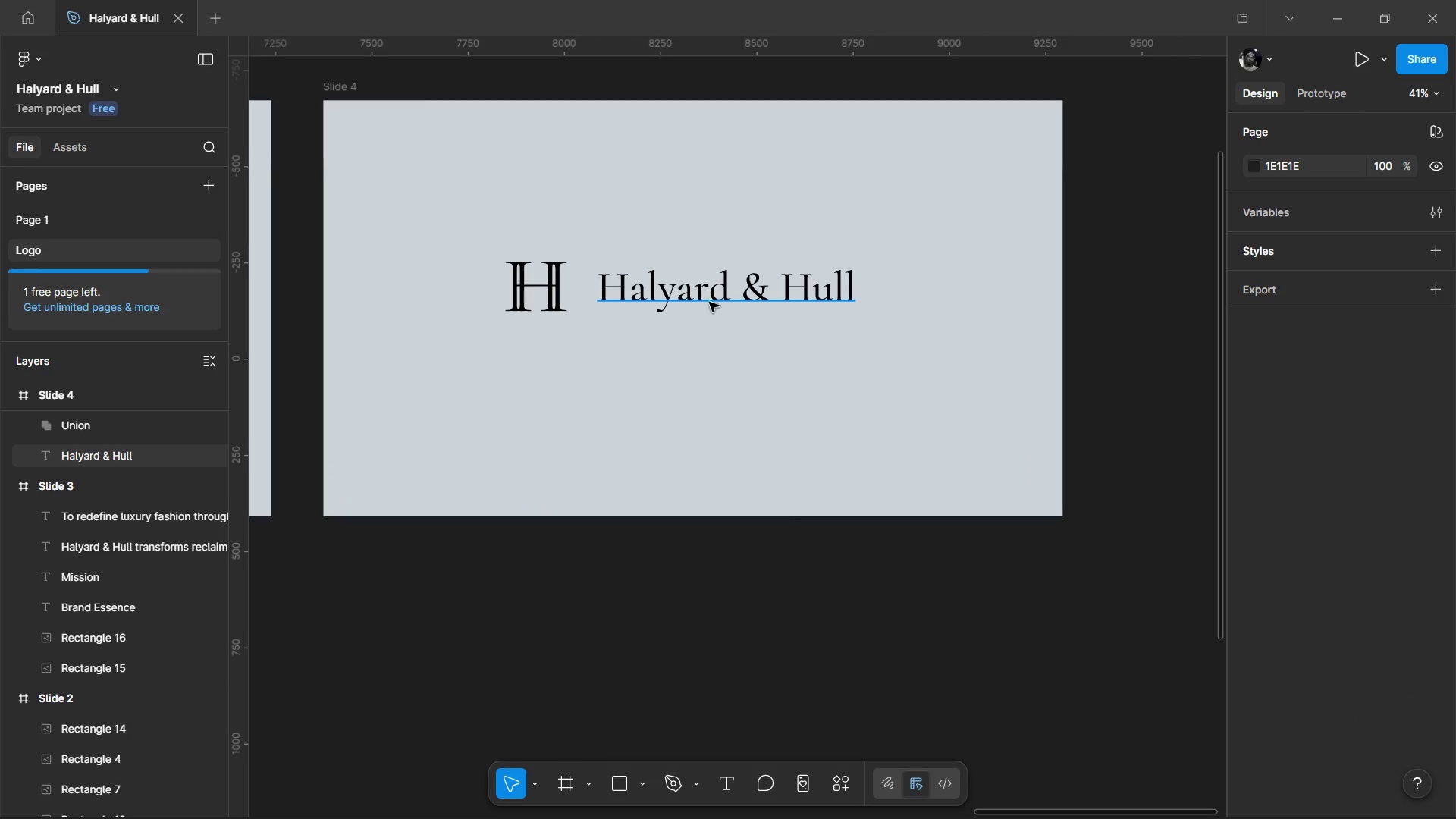 
left_click_drag(start_coordinate=[708, 299], to_coordinate=[746, 601])
 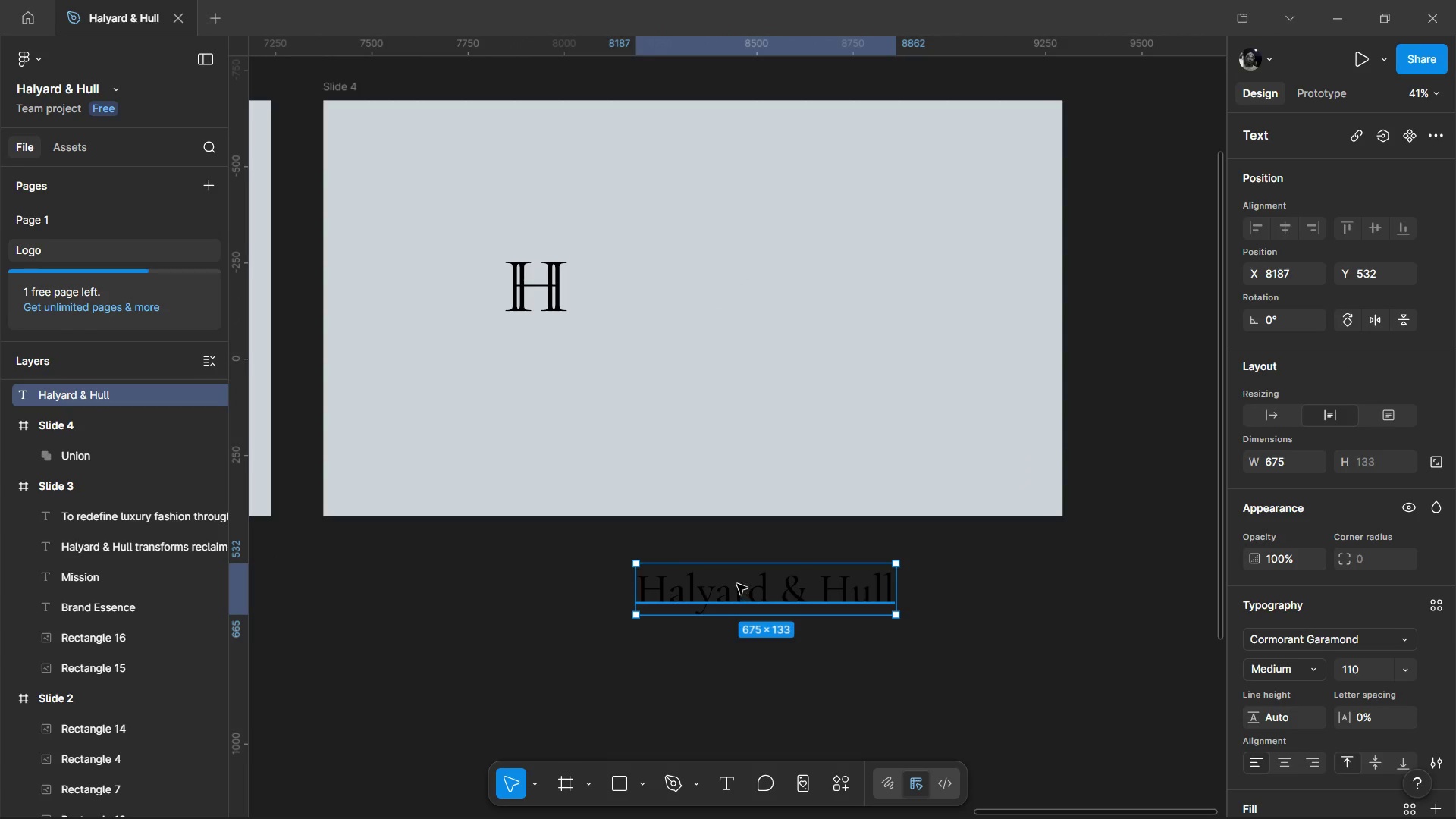 
left_click_drag(start_coordinate=[737, 584], to_coordinate=[664, 607])
 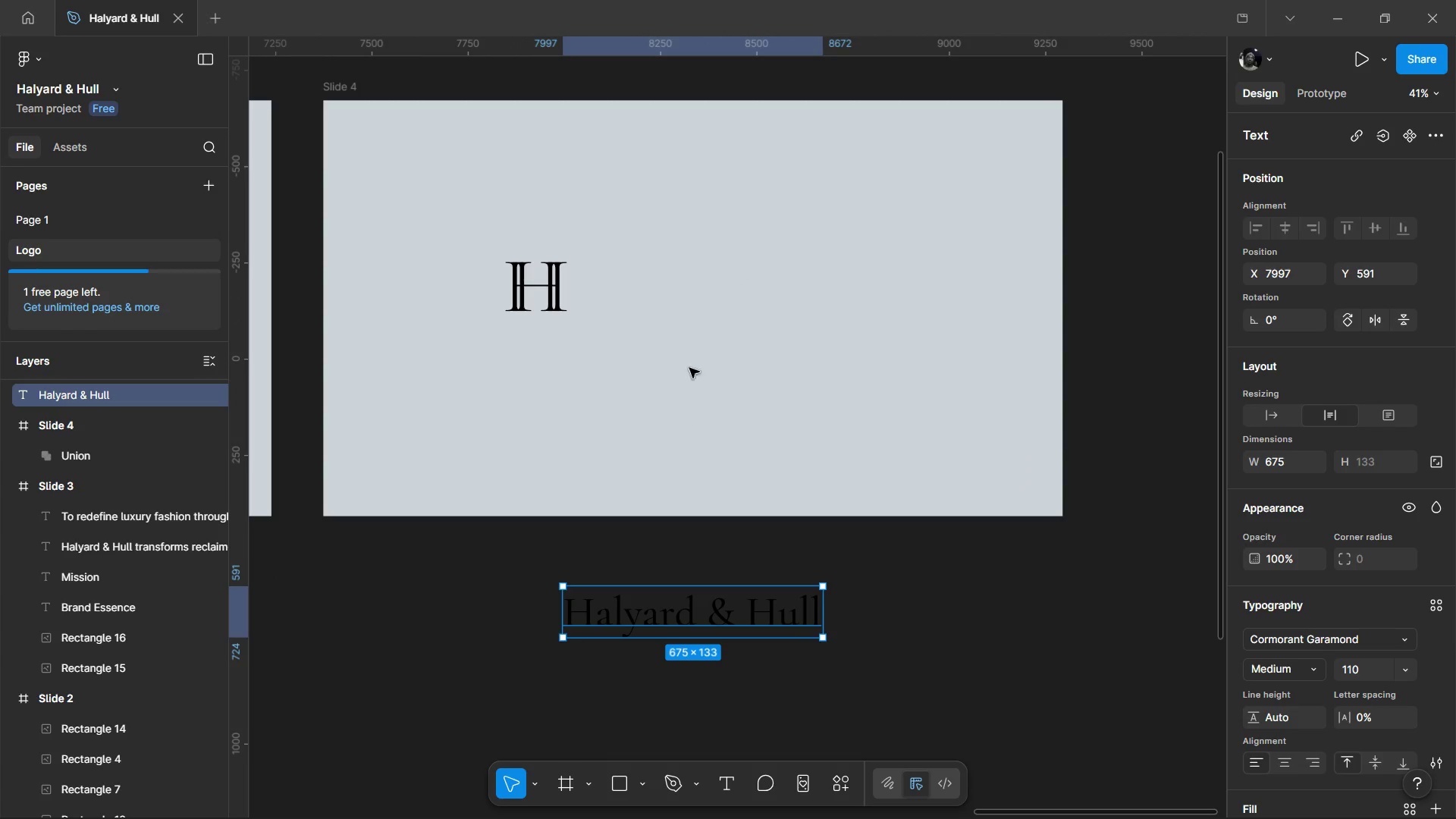 
hold_key(key=ControlLeft, duration=0.36)
 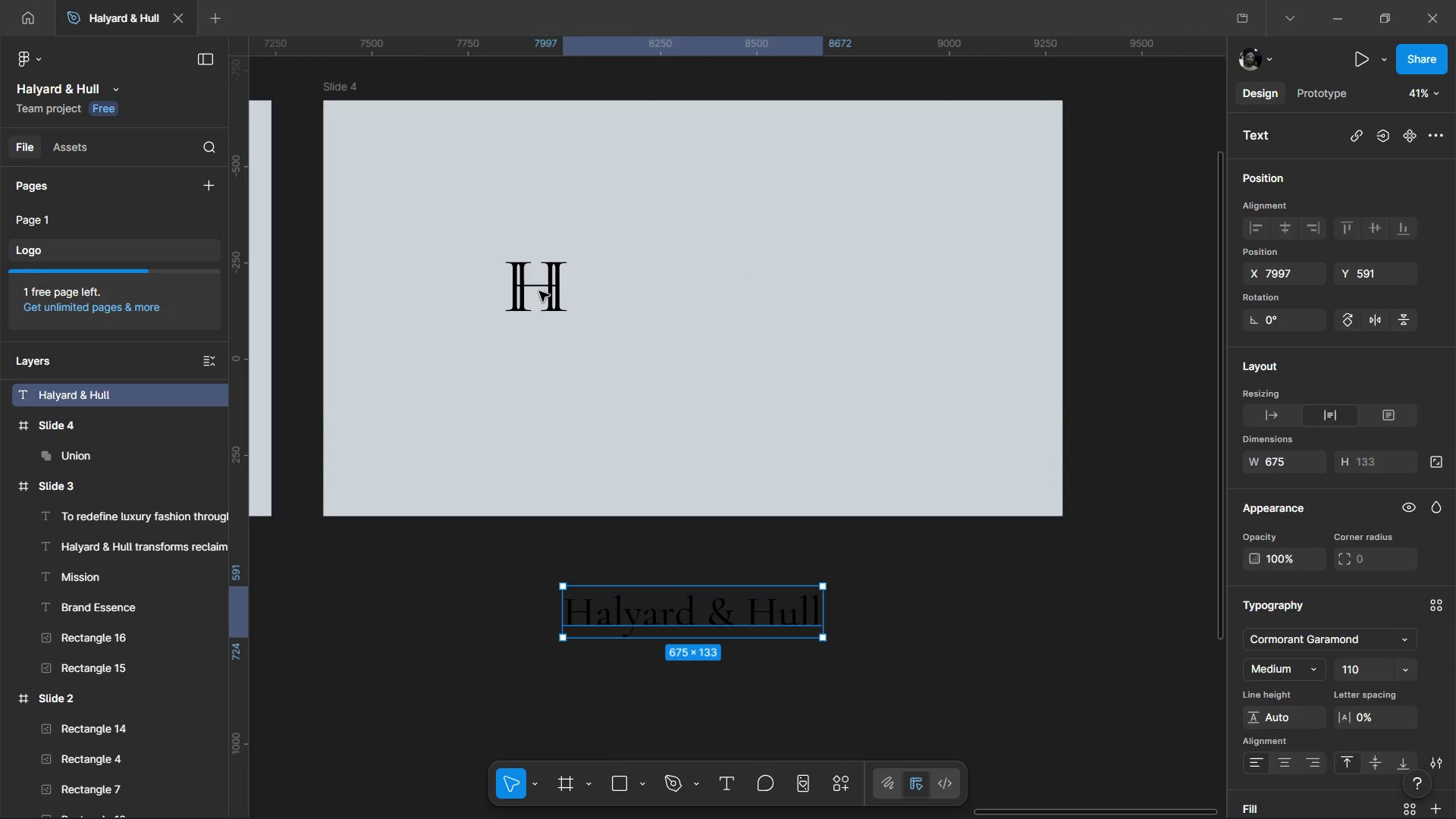 
left_click([539, 291])
 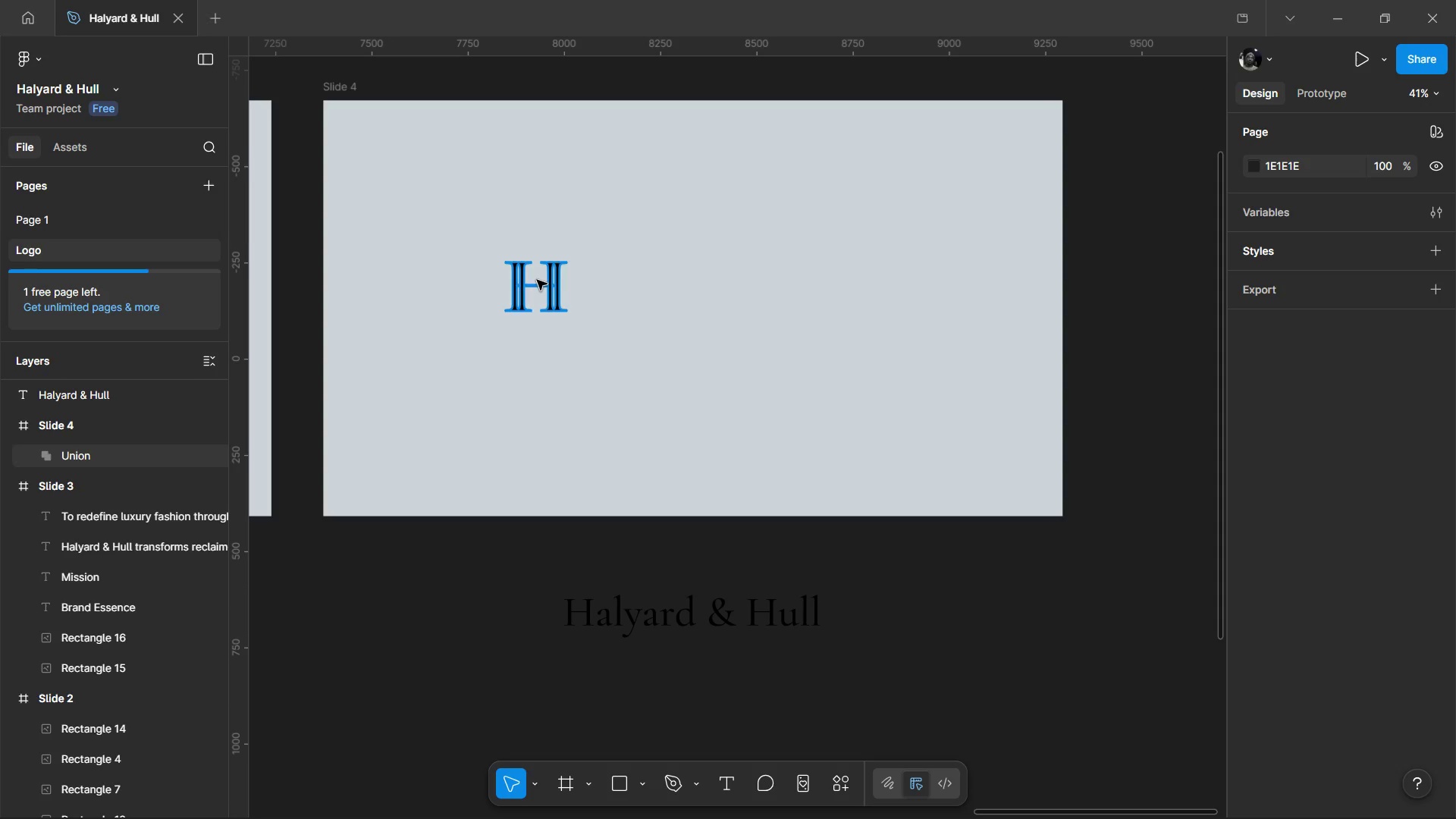 
left_click([537, 280])
 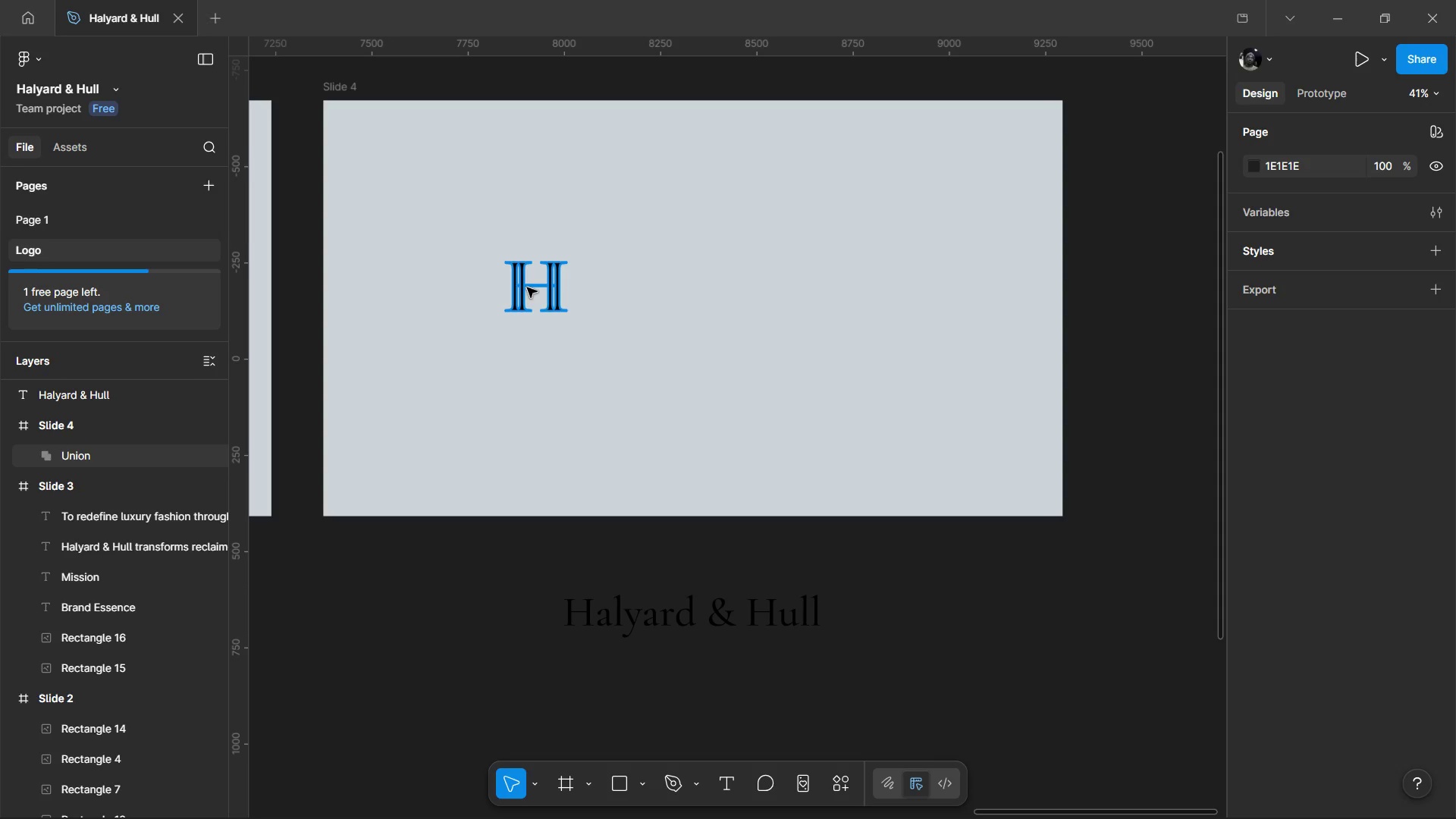 
left_click([527, 287])
 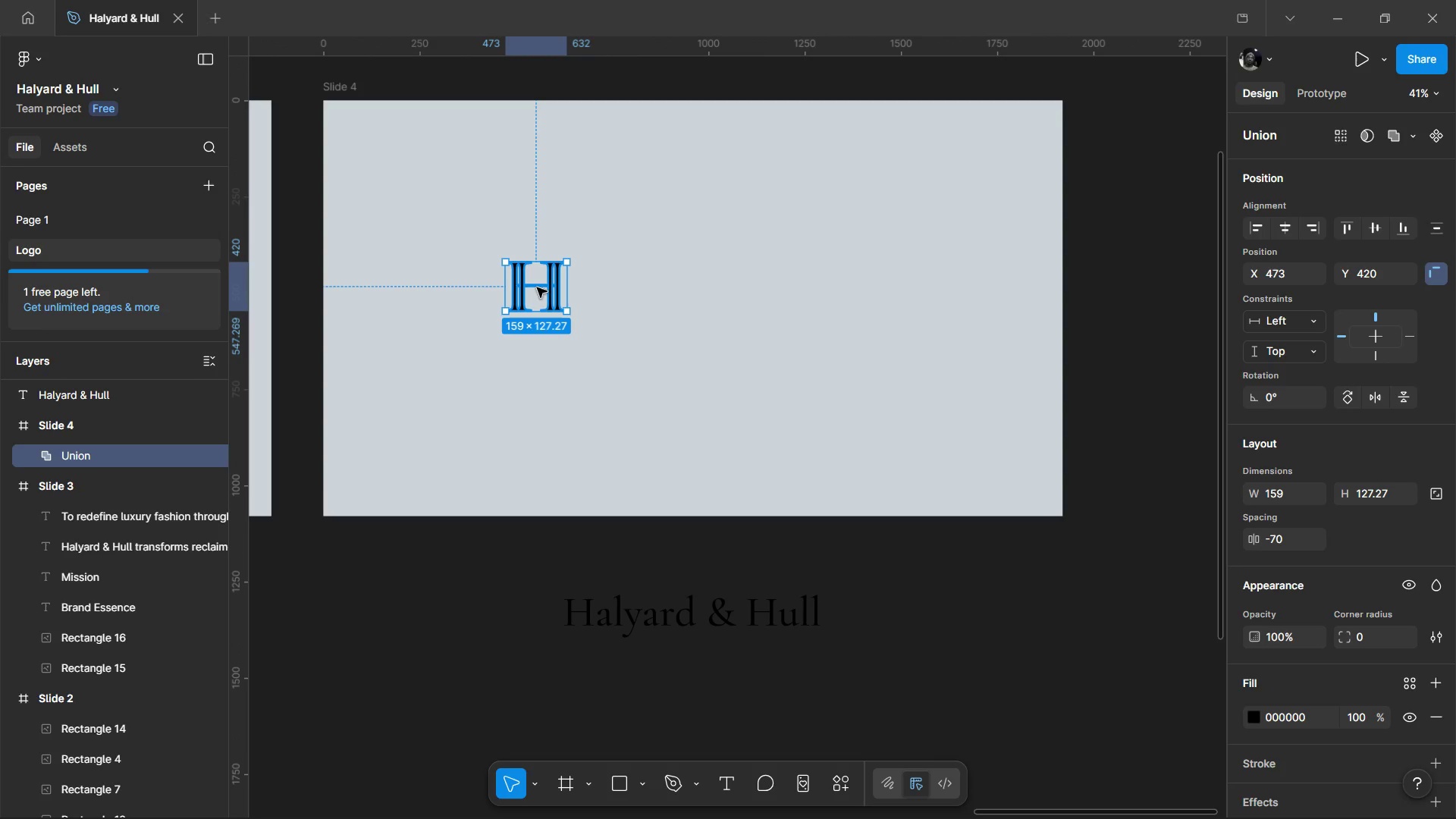 
left_click_drag(start_coordinate=[537, 287], to_coordinate=[468, 221])
 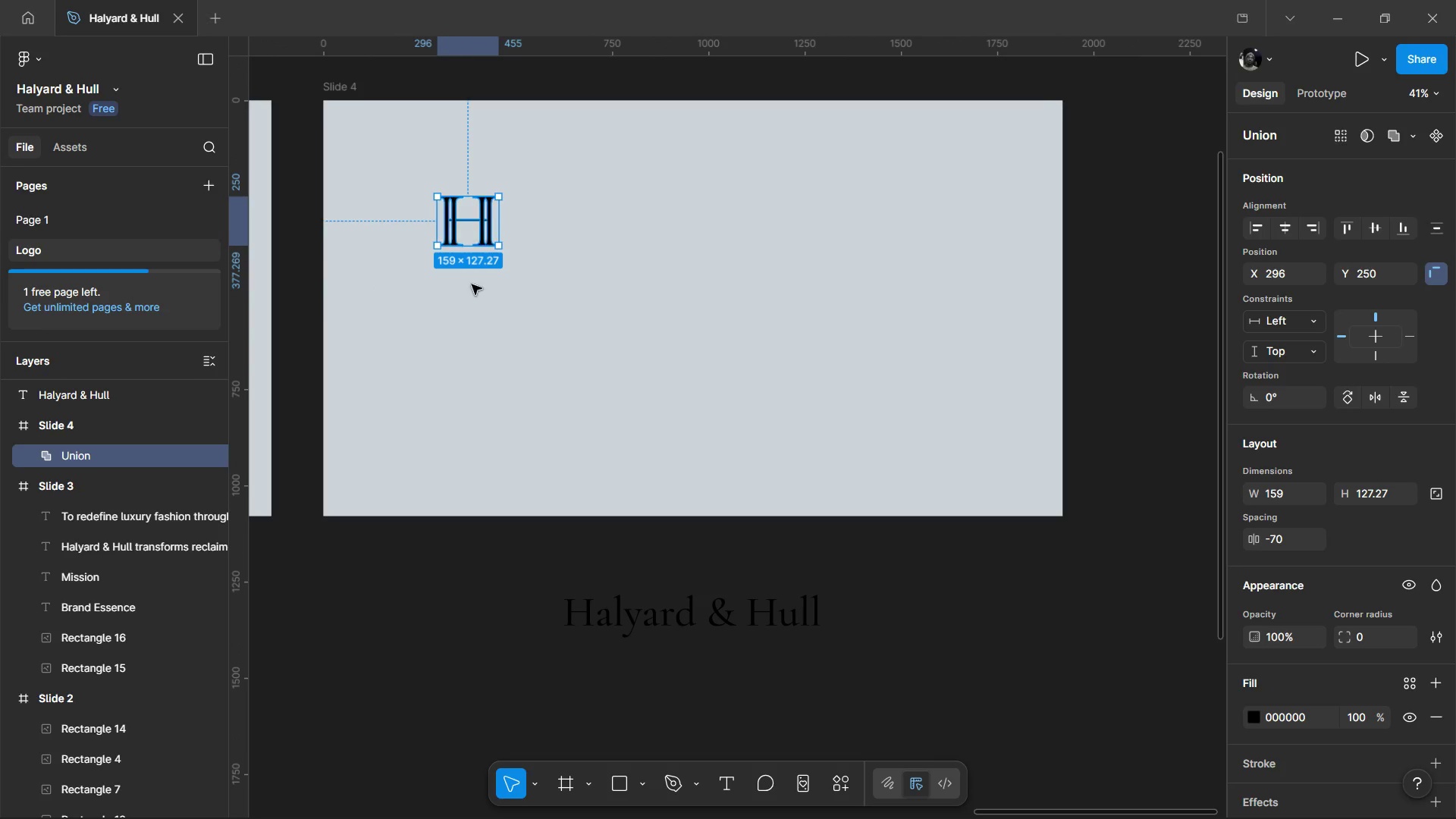 
hold_key(key=ControlLeft, duration=0.72)
scroll: coordinate [500, 355], scroll_direction: down, amount: 3.0
 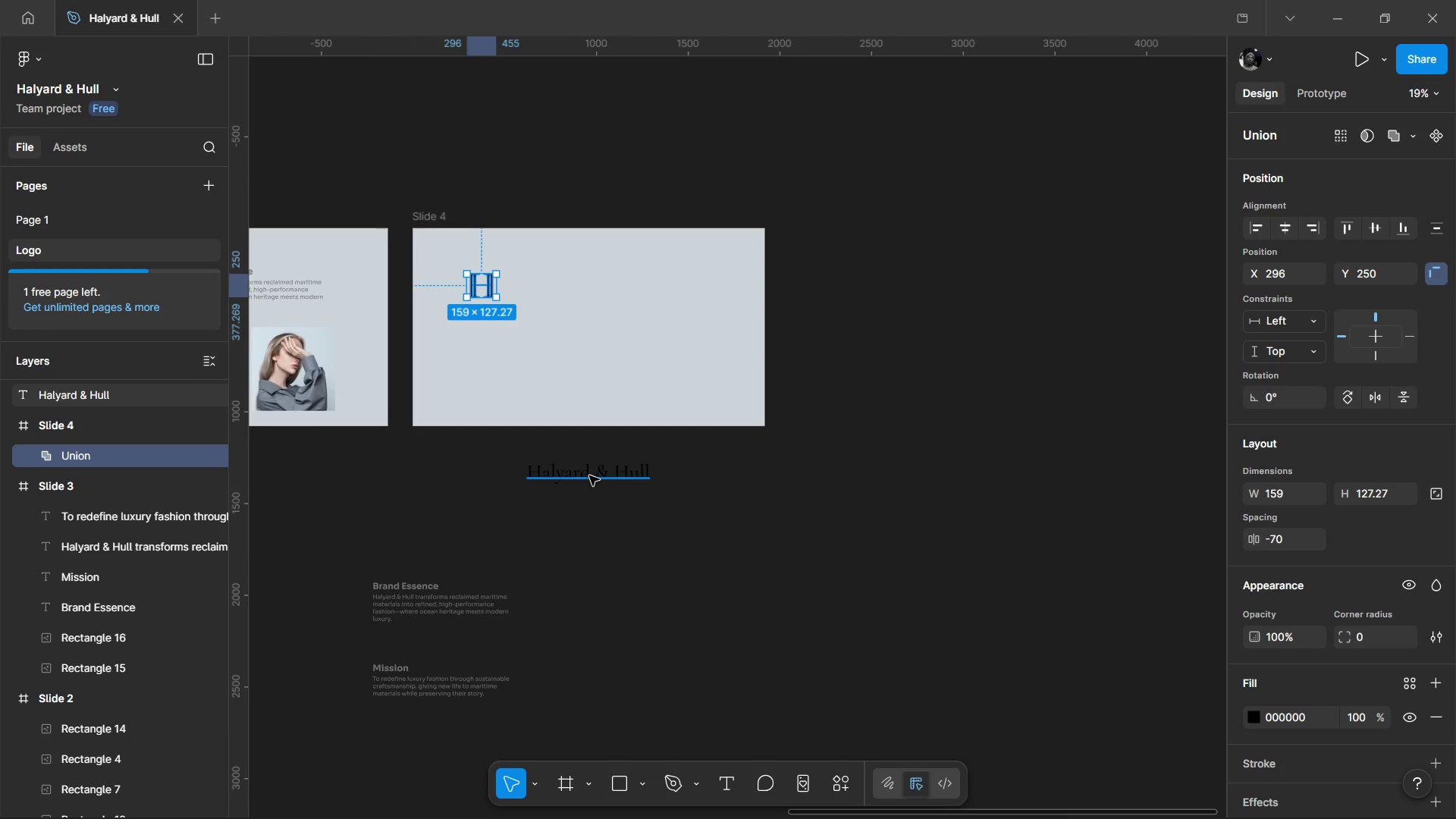 
left_click_drag(start_coordinate=[589, 475], to_coordinate=[395, 510])
 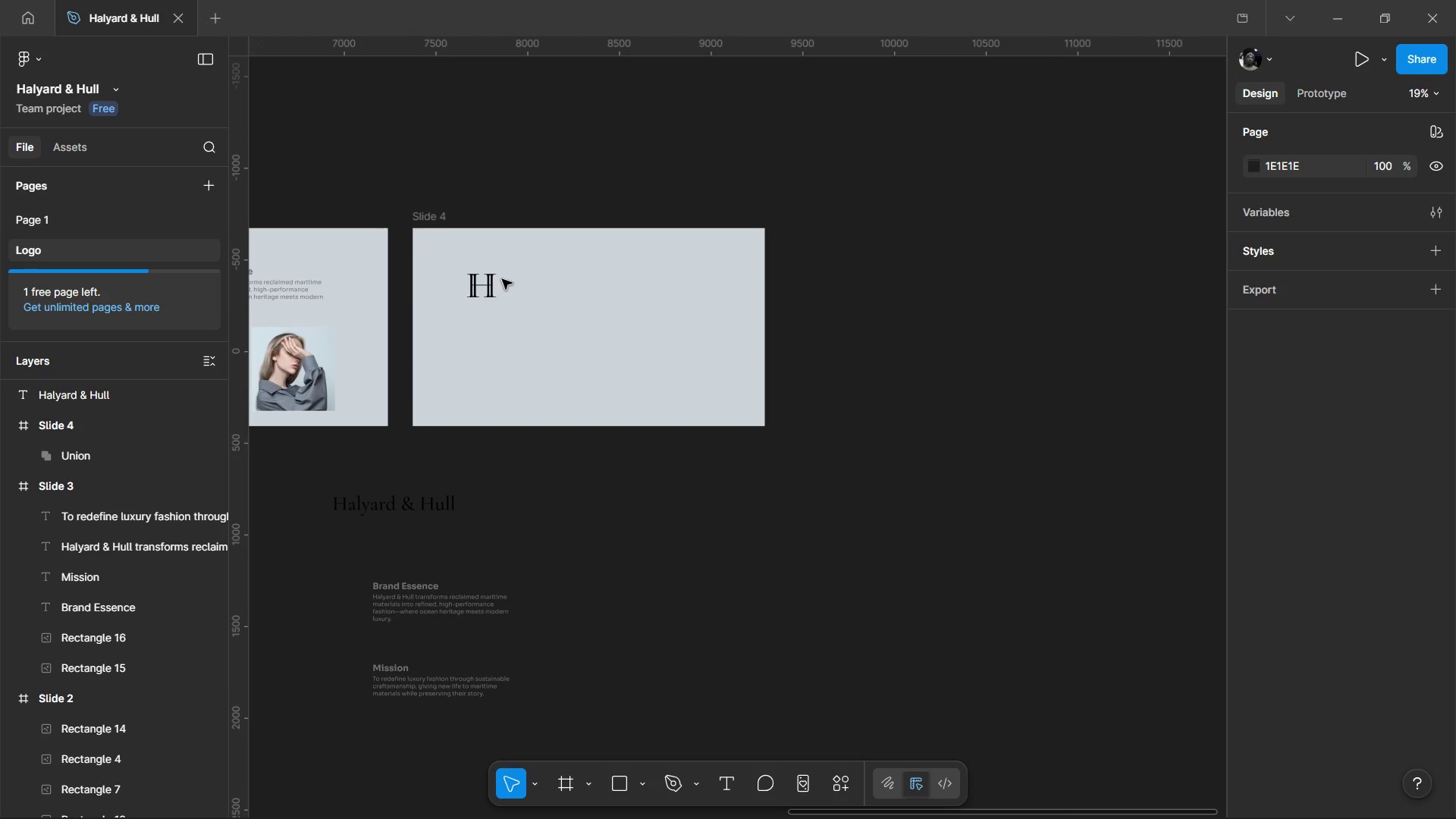 
wait(14.31)
 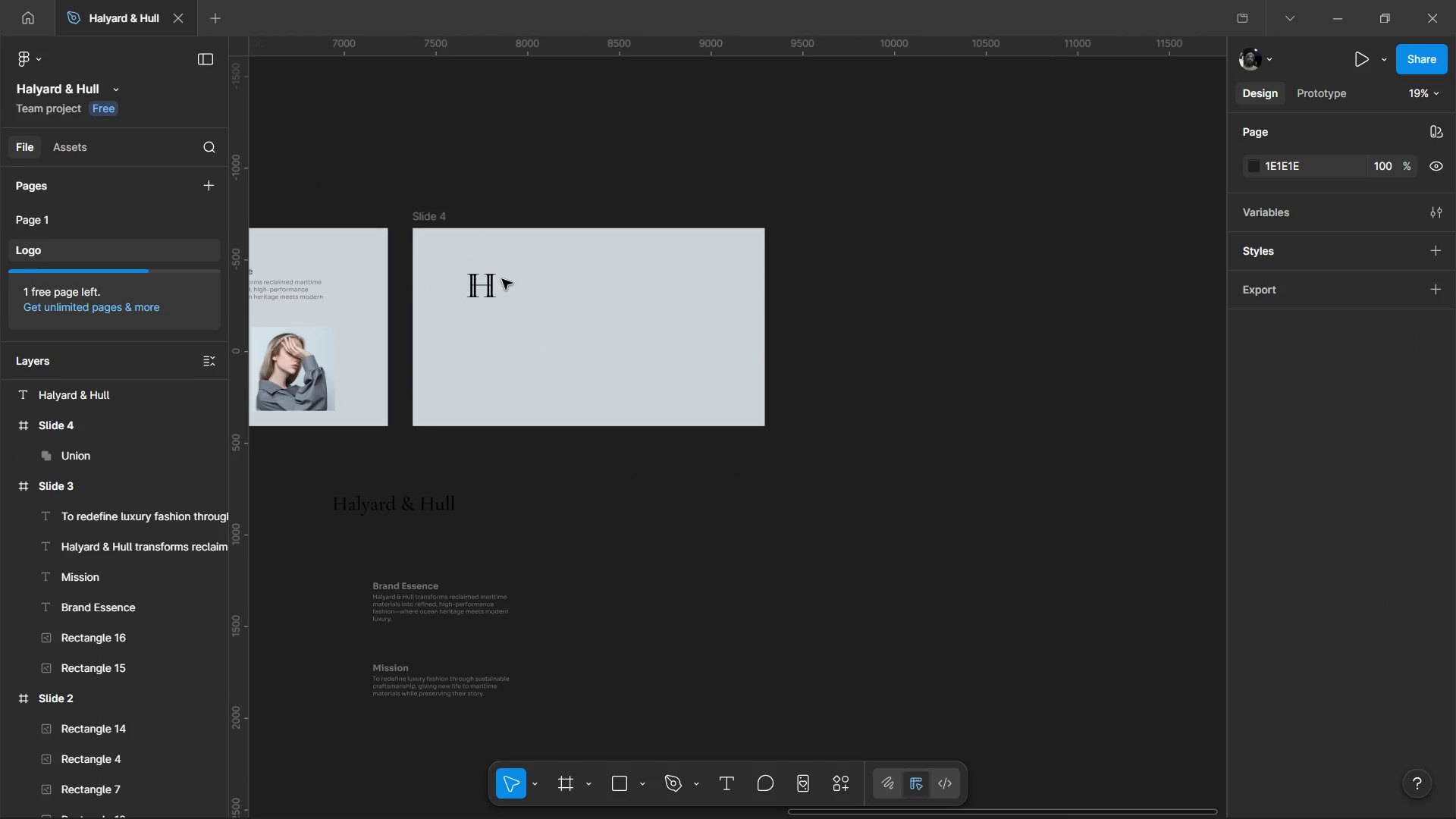 
hold_key(key=ControlLeft, duration=1.0)
scroll: coordinate [482, 300], scroll_direction: up, amount: 3.0
 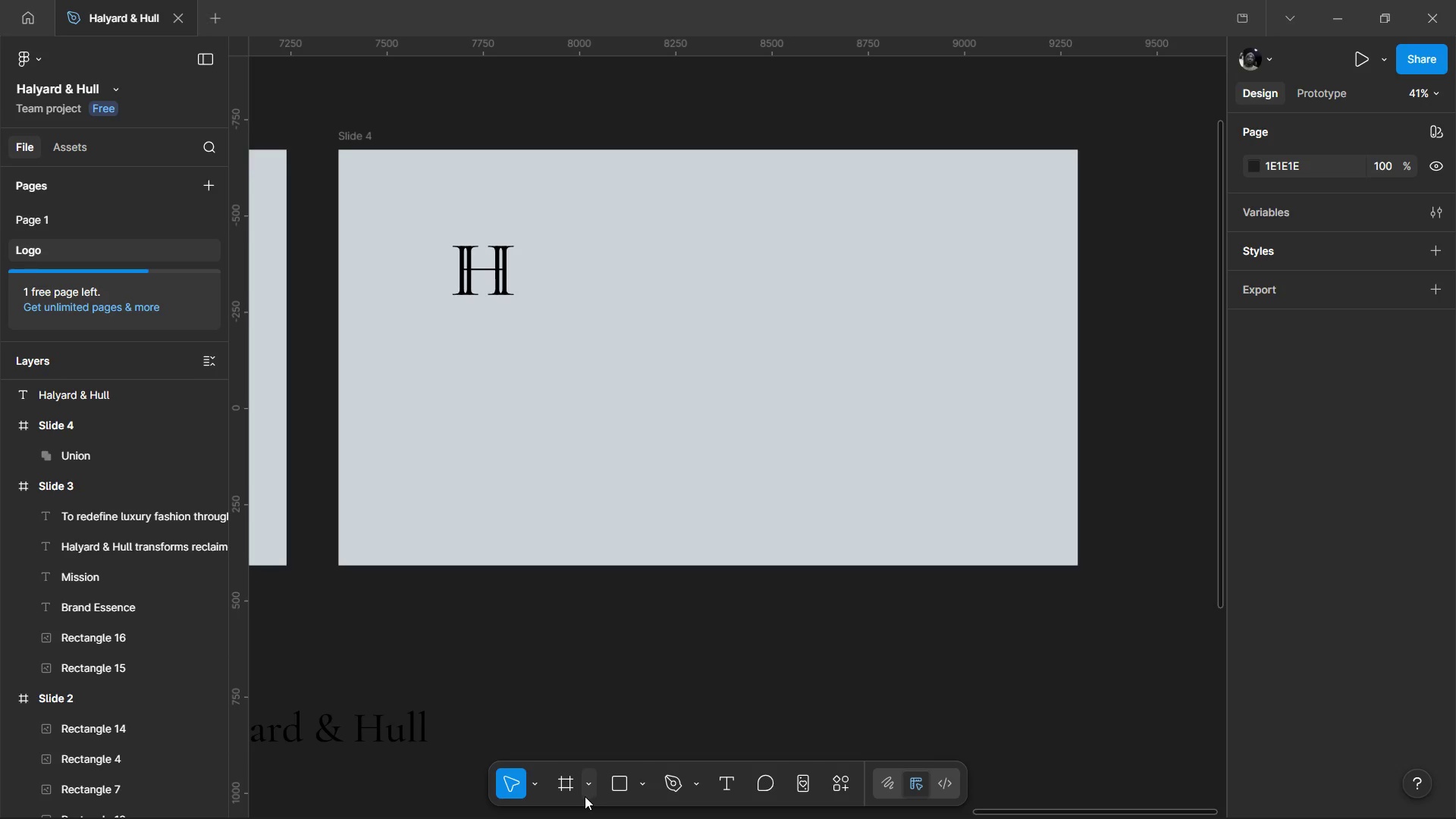 
left_click_drag(start_coordinate=[468, 276], to_coordinate=[491, 659])
 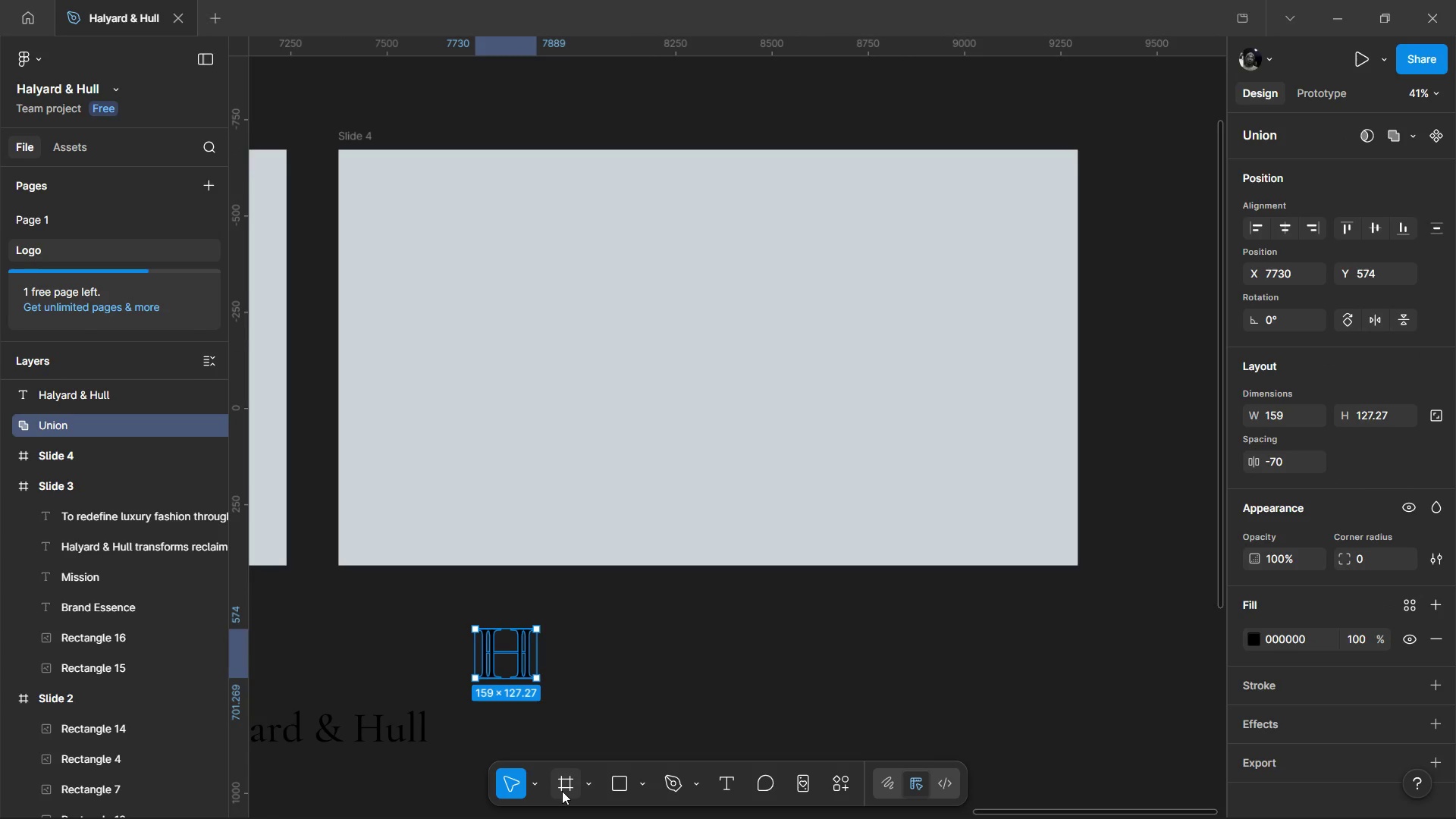 
left_click([562, 791])
 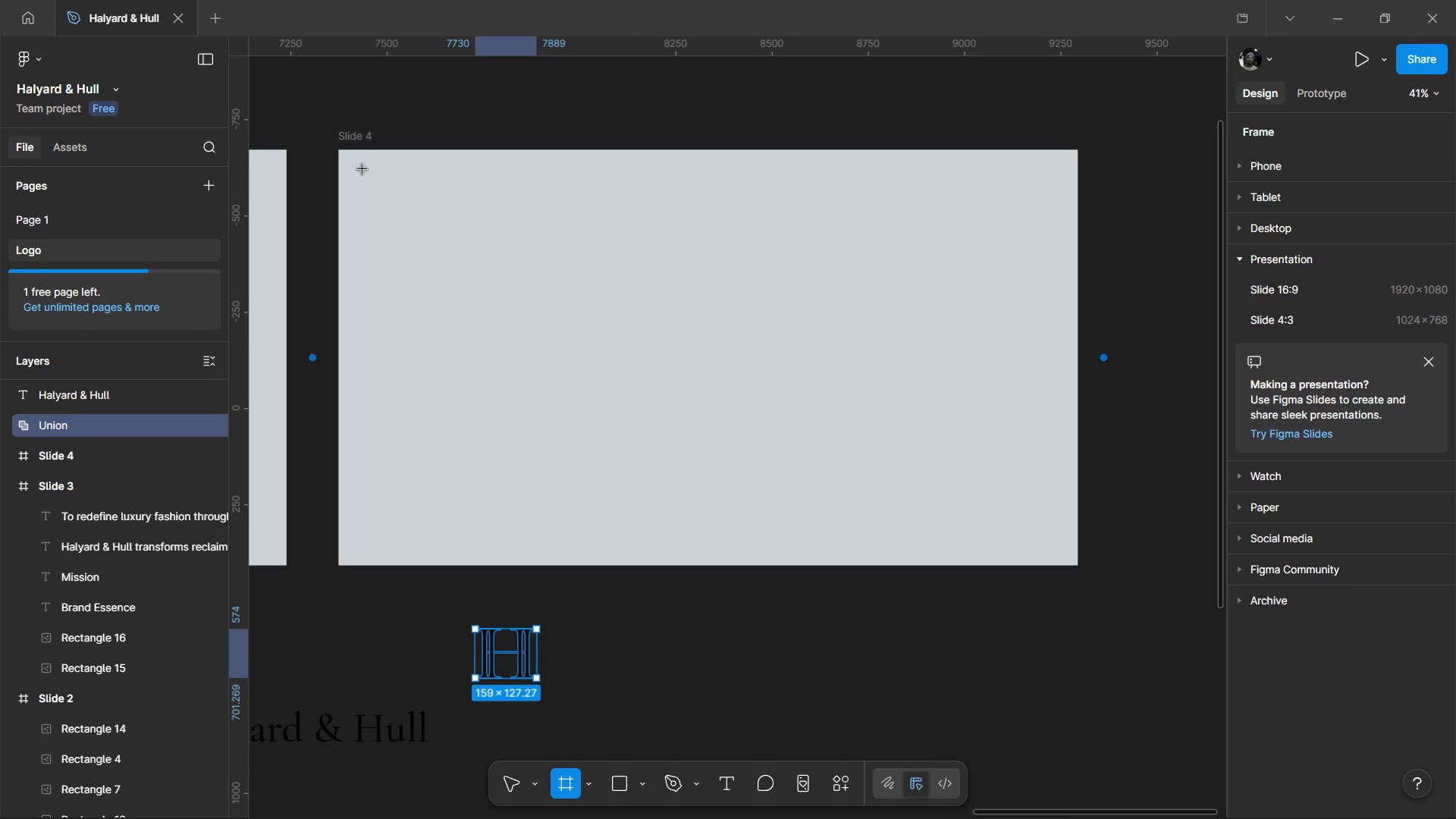 
left_click_drag(start_coordinate=[360, 162], to_coordinate=[710, 357])
 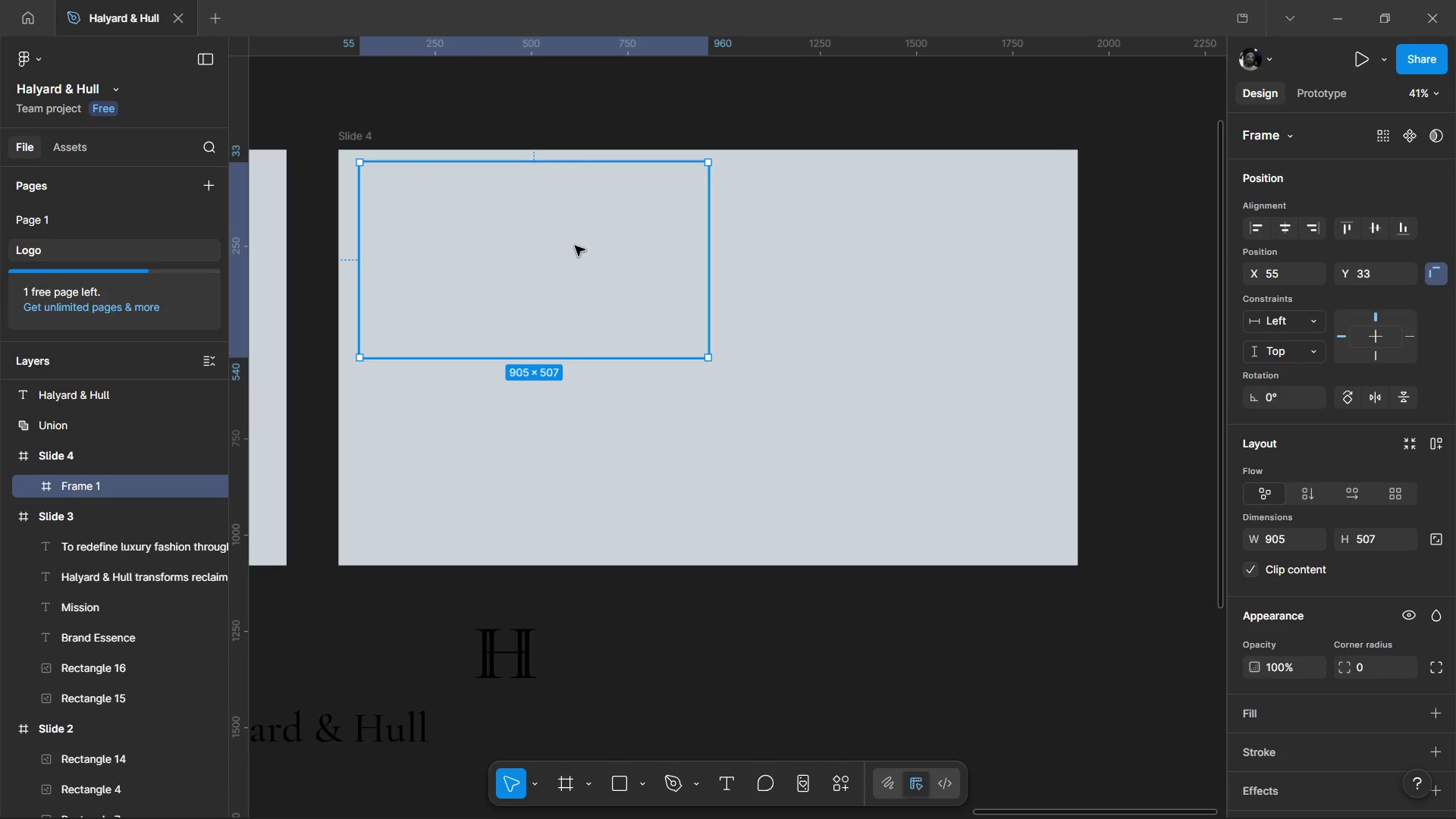 
left_click_drag(start_coordinate=[359, 229], to_coordinate=[352, 228])
 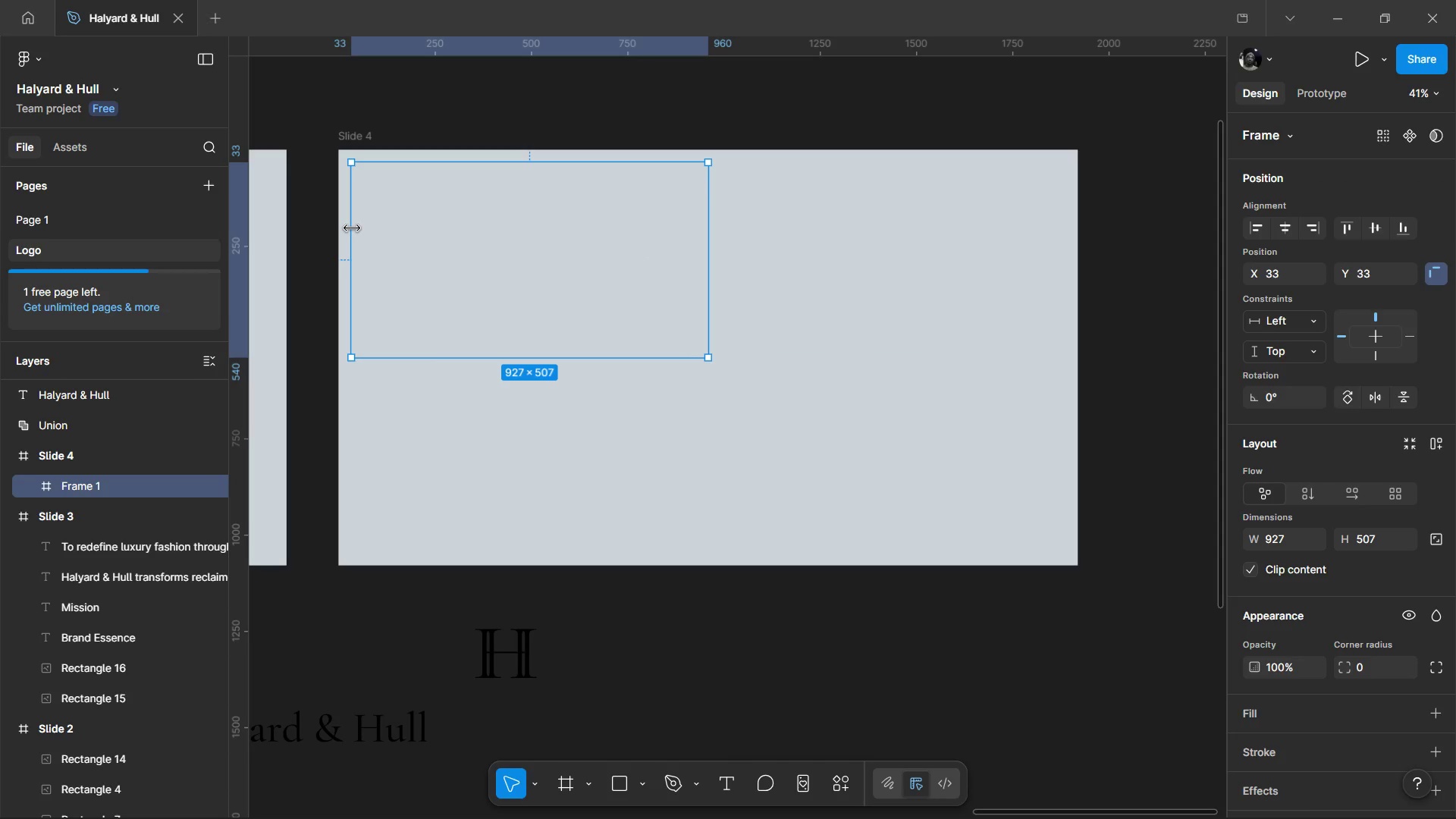 
hold_key(key=M, duration=0.56)
 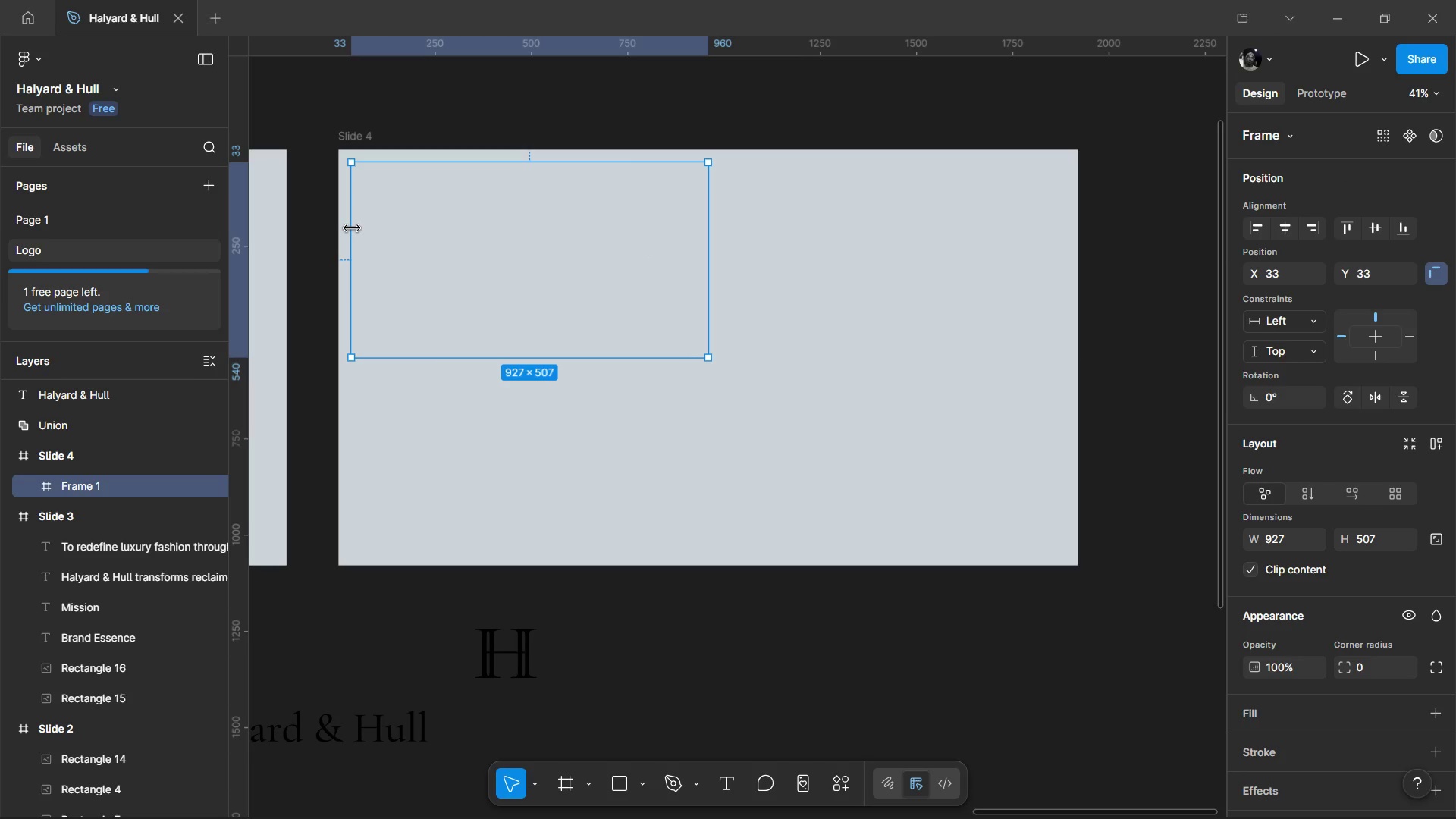 
key(M)
 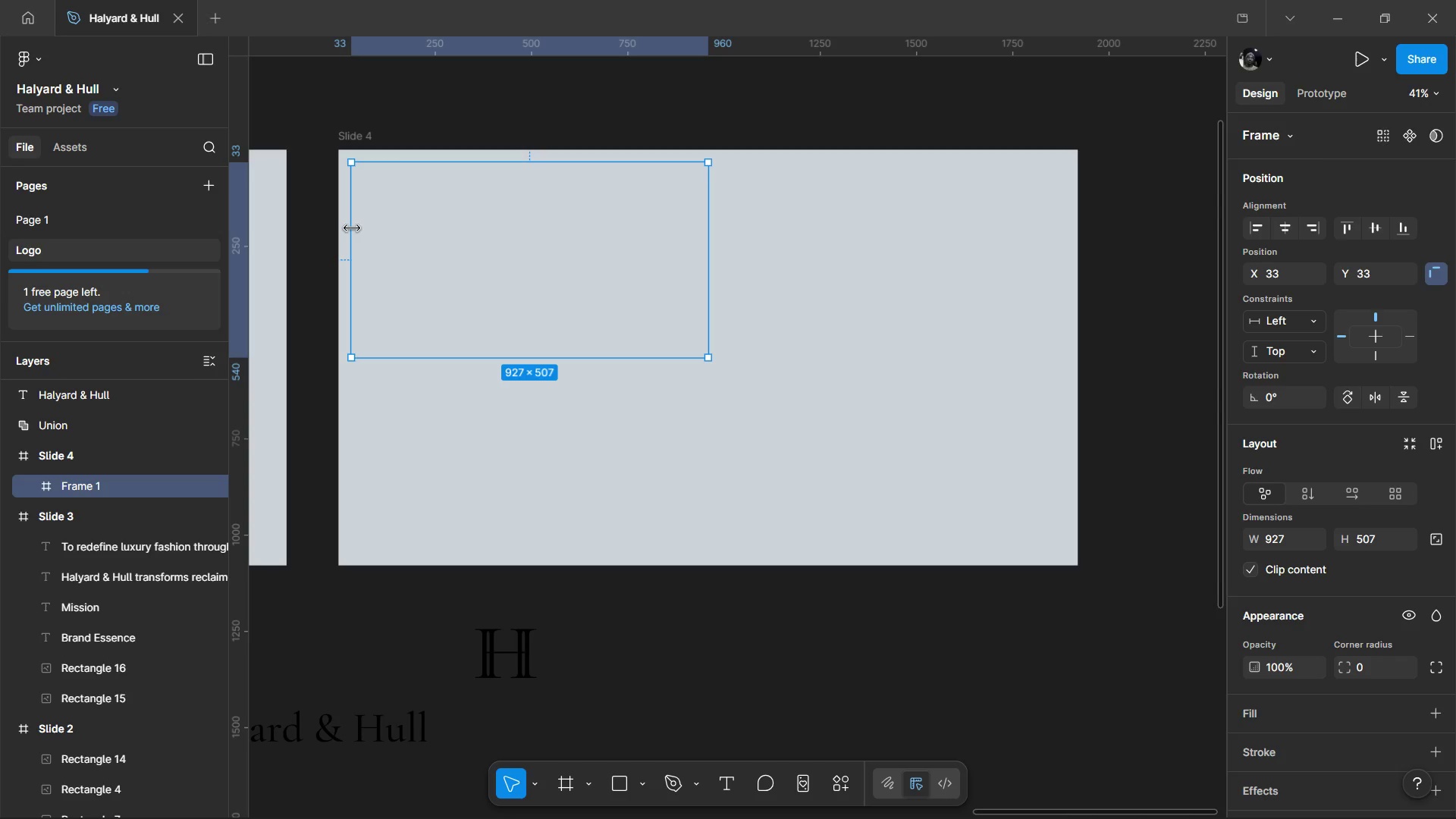 
left_click_drag(start_coordinate=[352, 228], to_coordinate=[351, 232])
 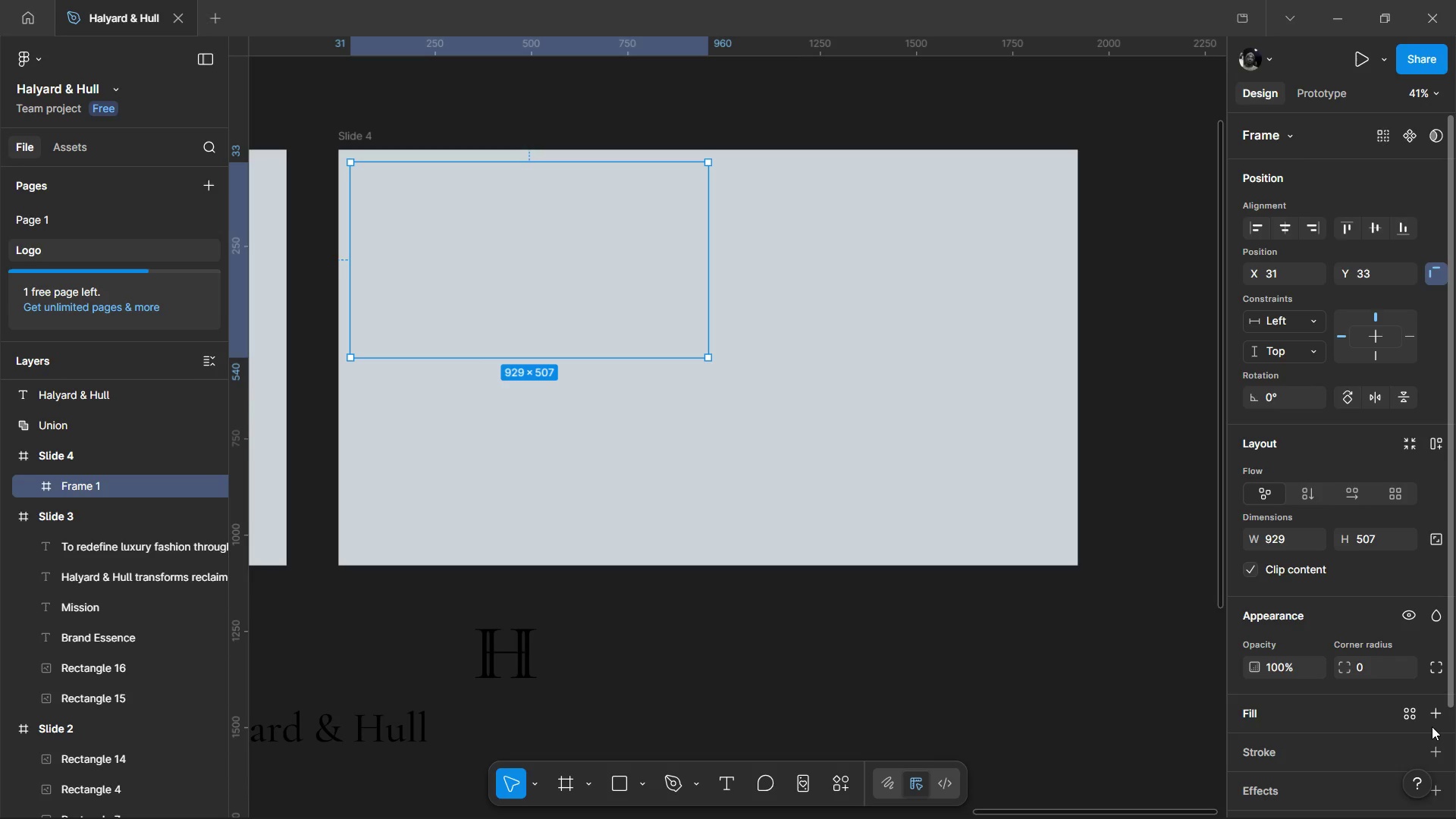 
wait(30.62)
 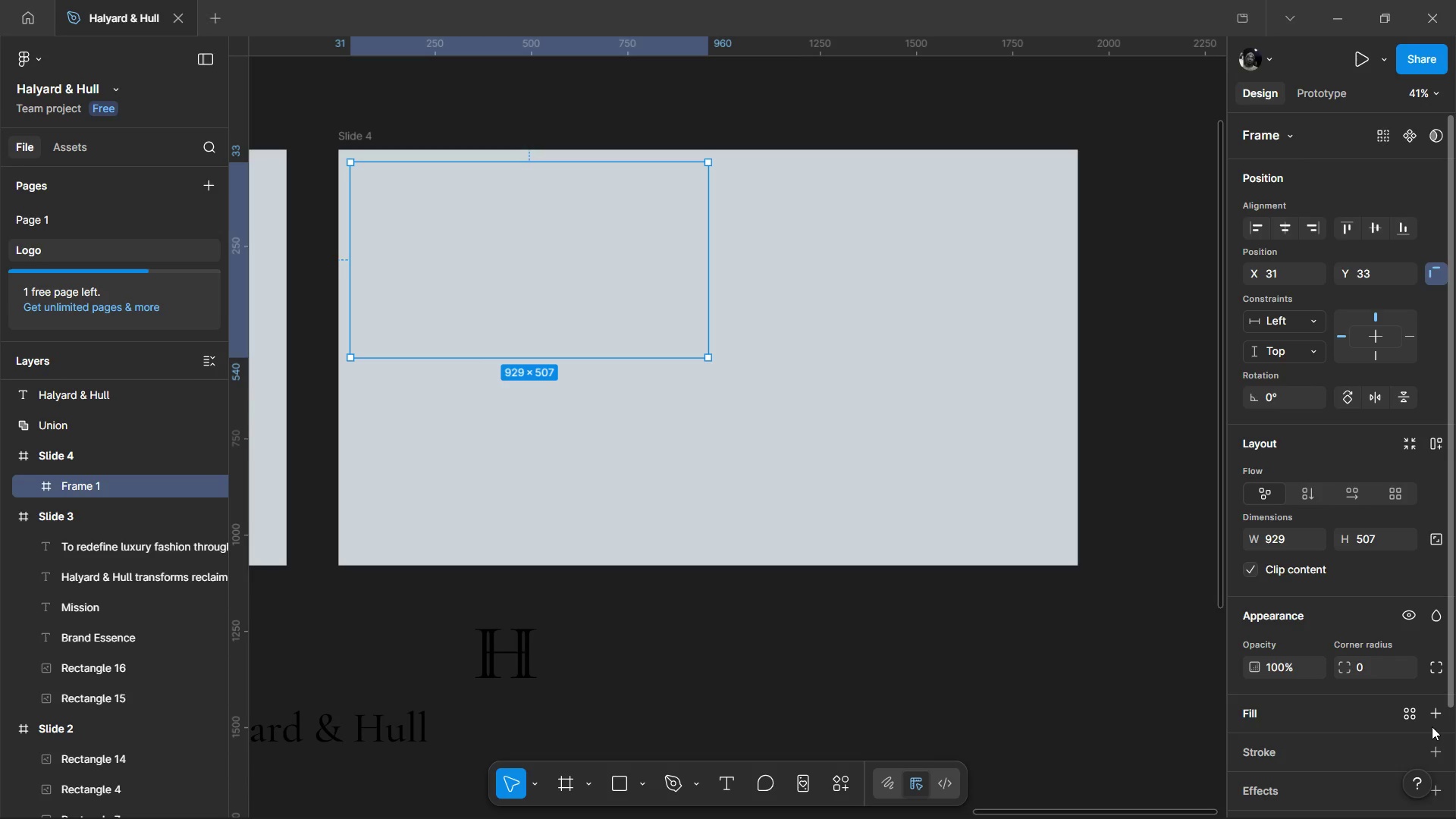 
mouse_move([1415, 697])
 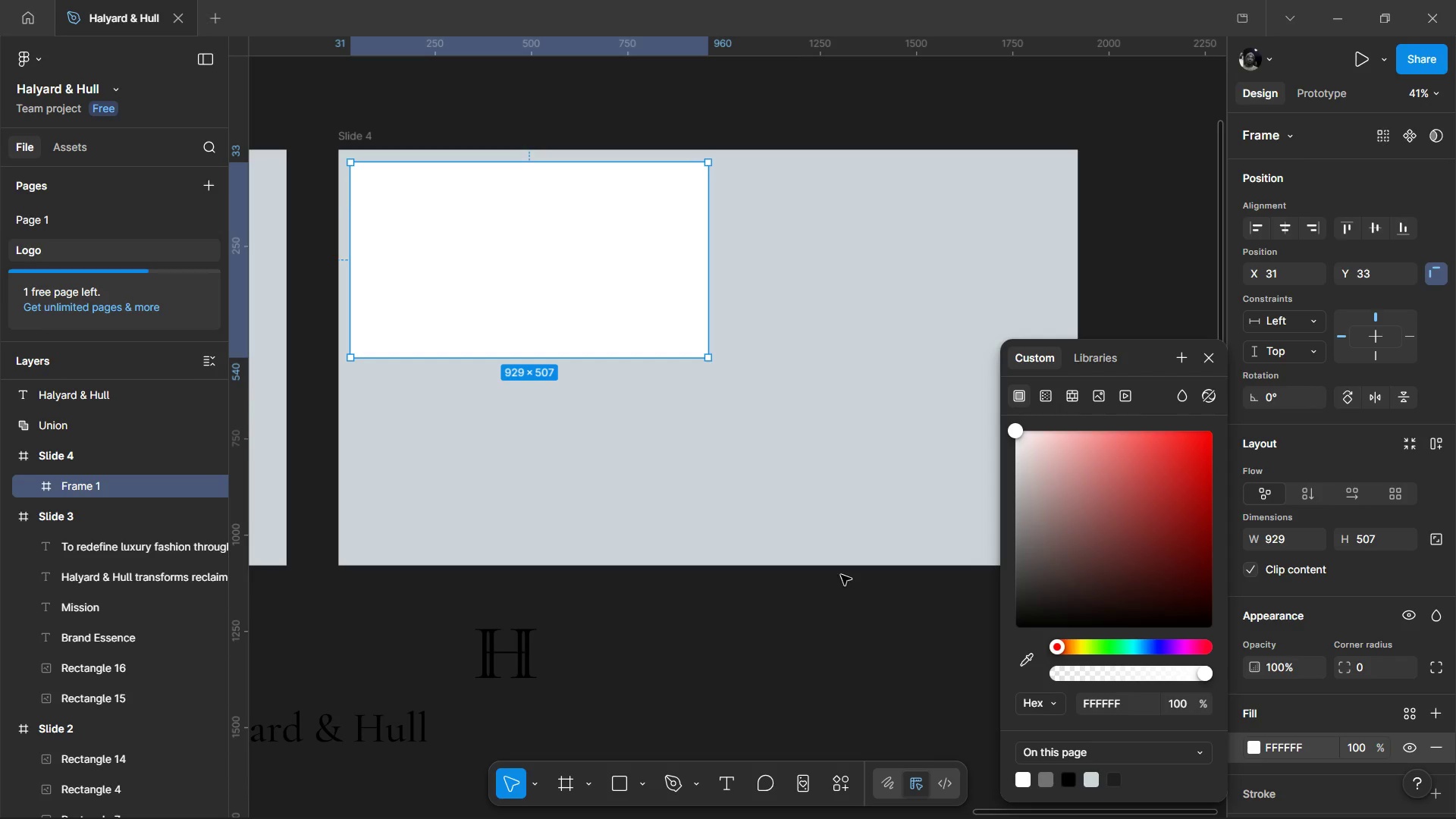 
left_click([756, 629])
 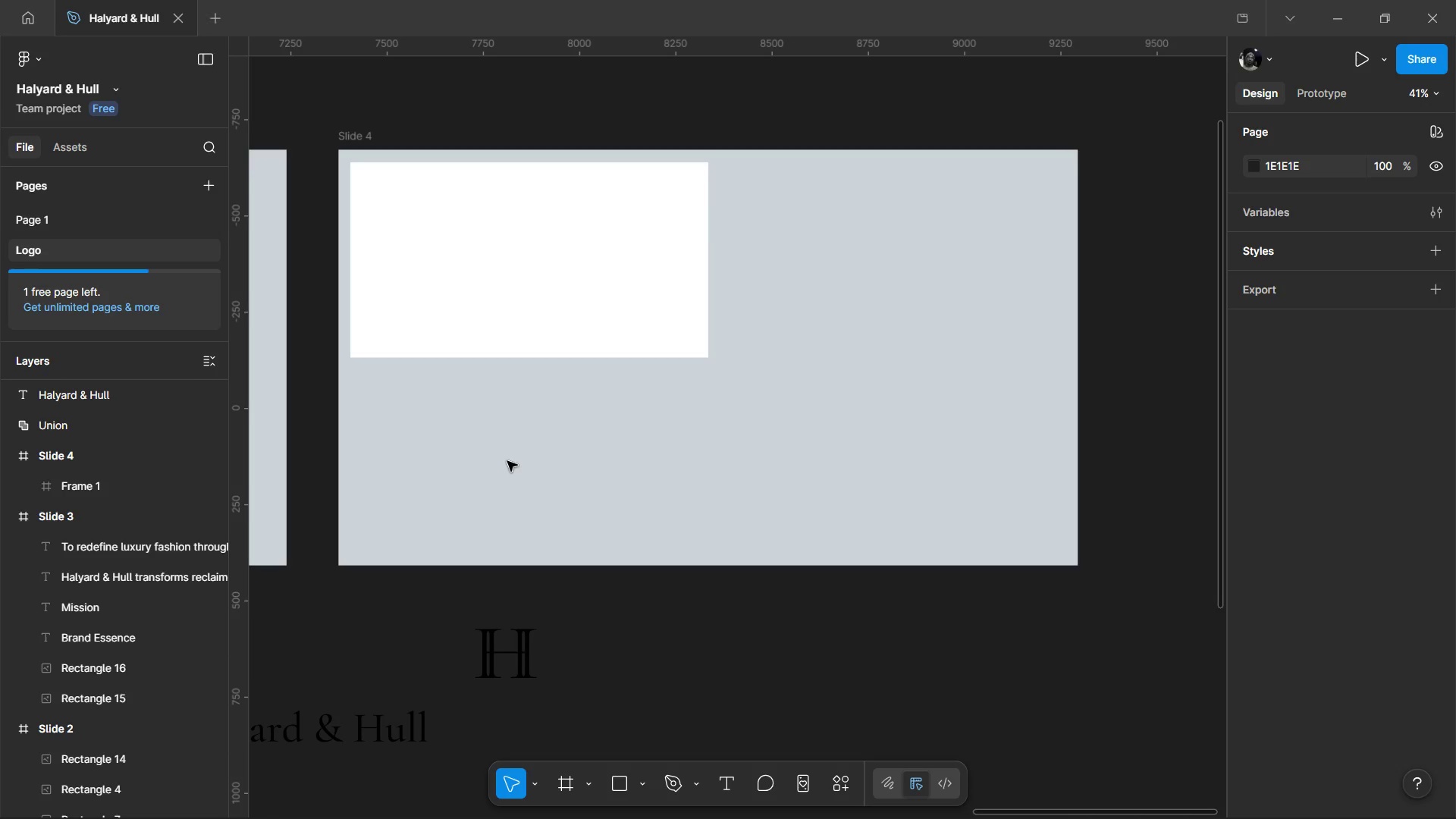 
wait(12.88)
 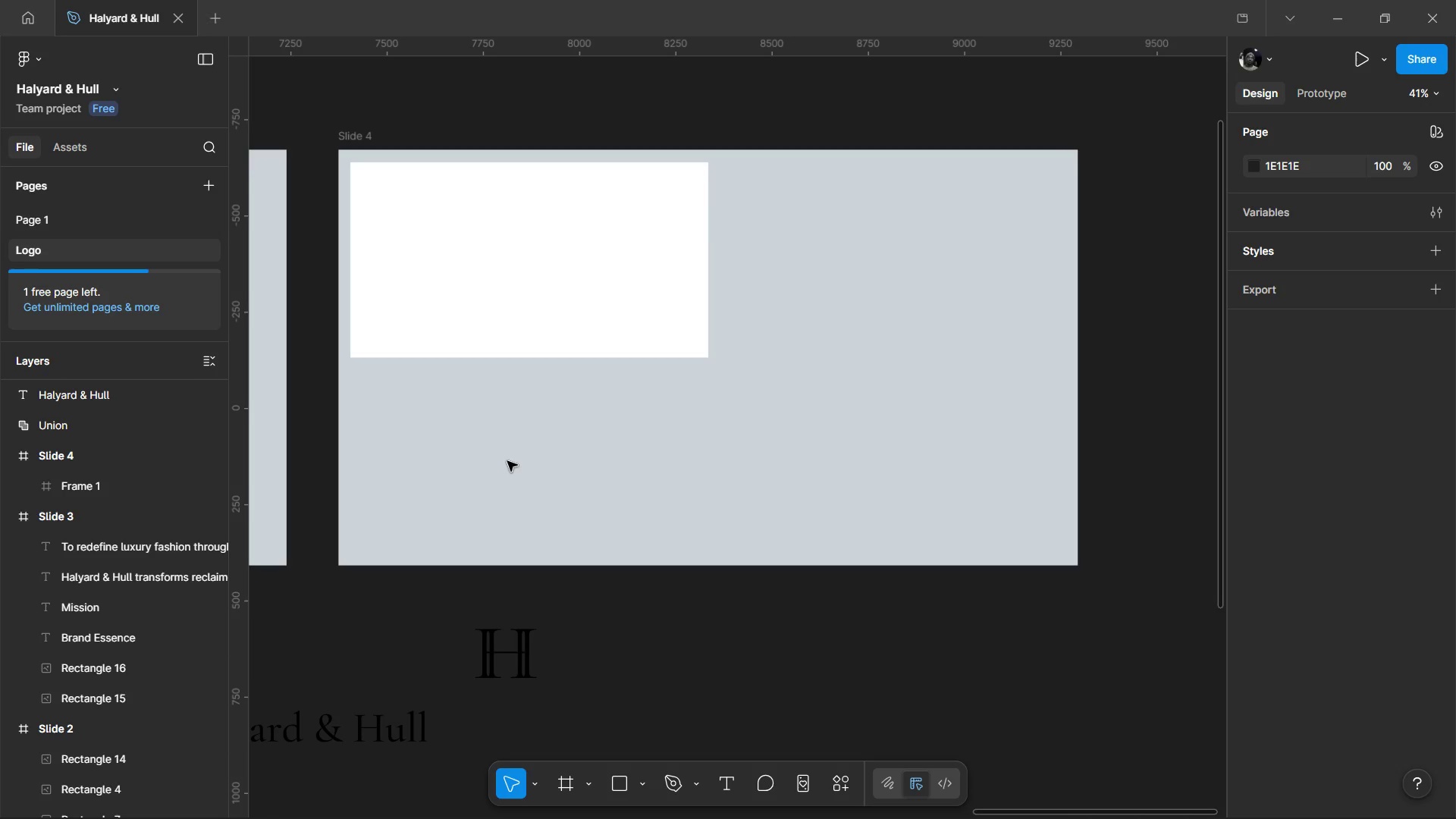 
hold_key(key=ControlLeft, duration=1.51)
 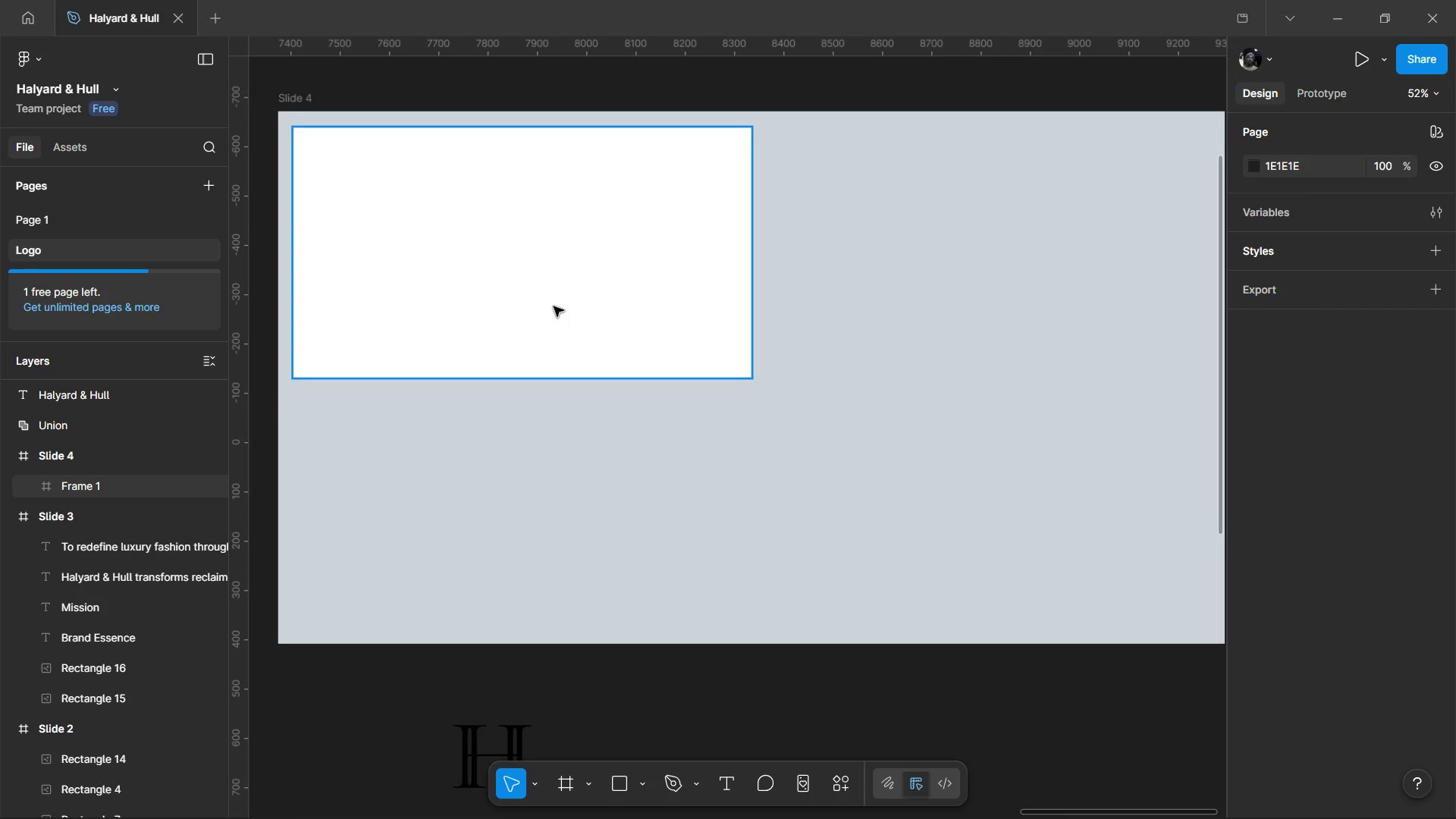 
hold_key(key=ControlLeft, duration=0.56)
 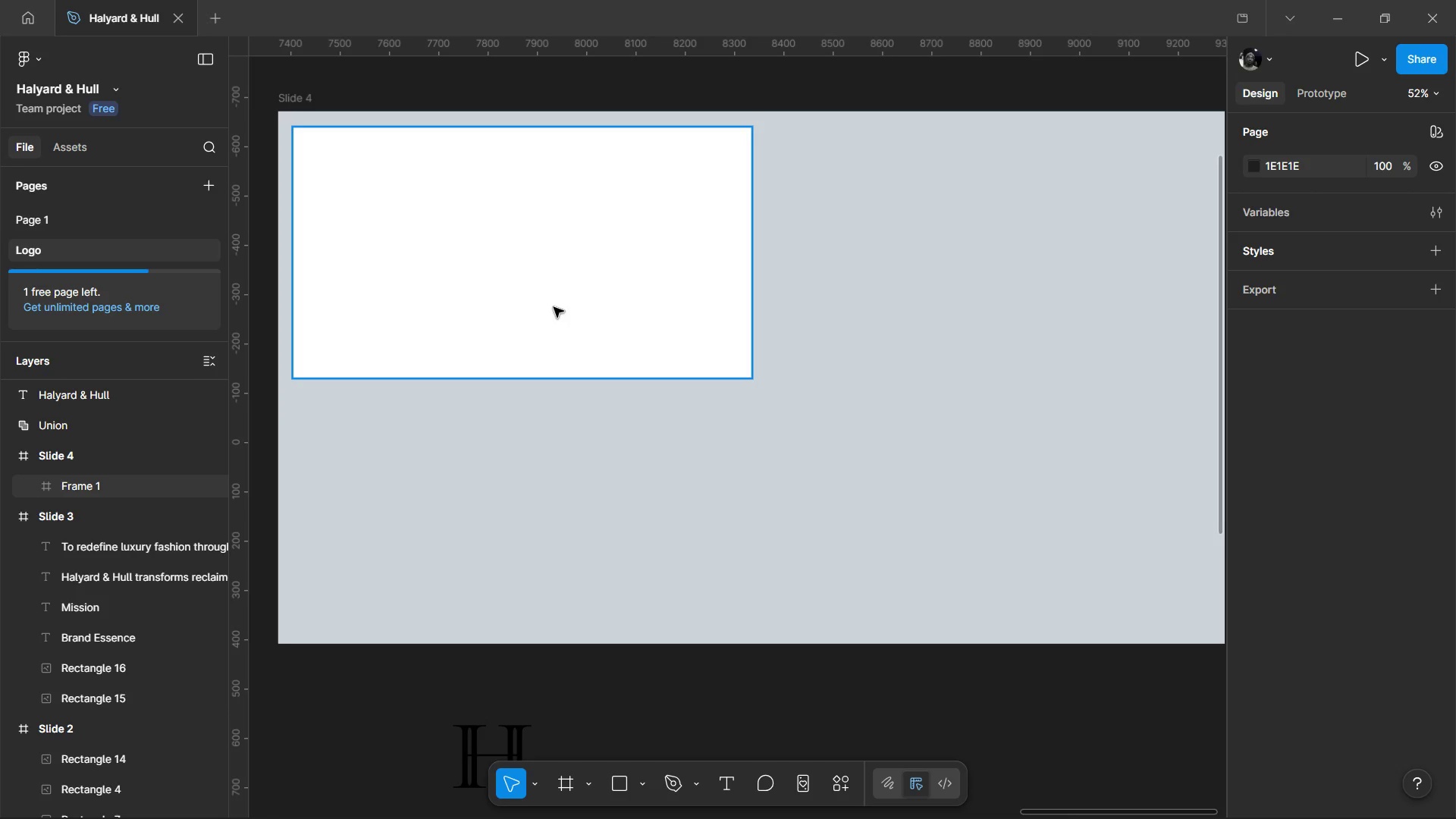 
scroll: coordinate [554, 284], scroll_direction: up, amount: 1.0
 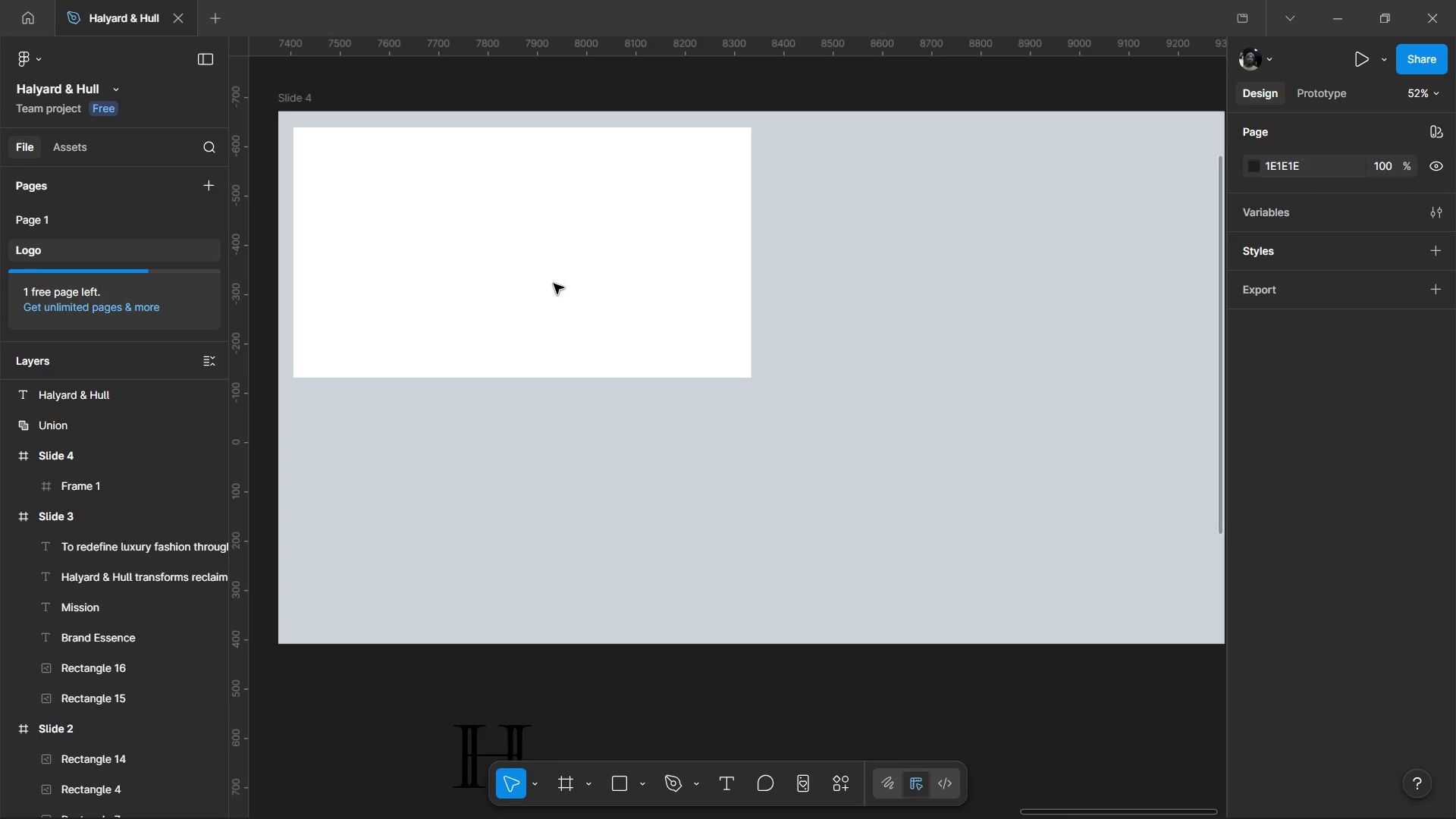 
left_click([554, 307])
 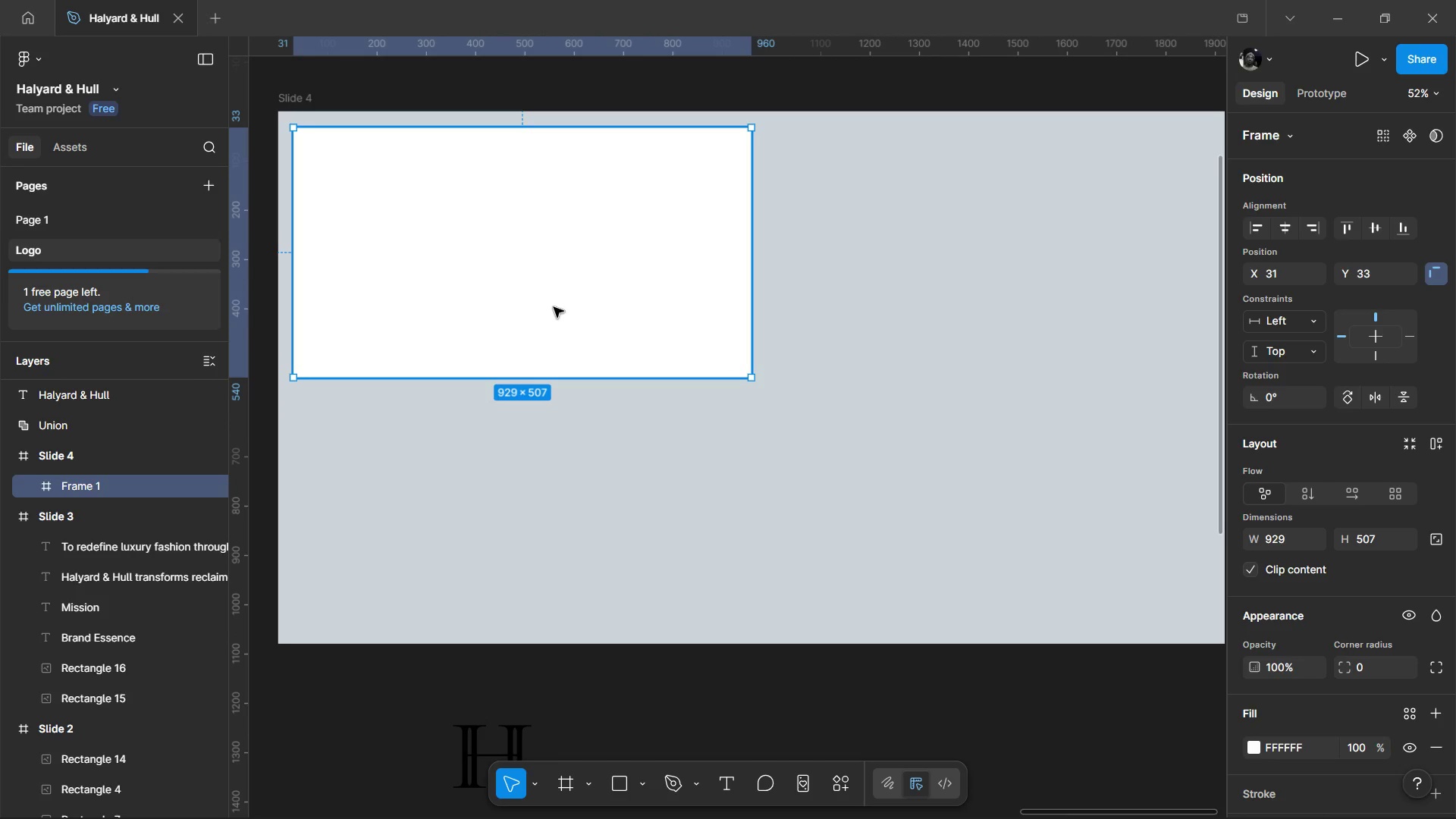 
hold_key(key=ControlLeft, duration=1.17)
scroll: coordinate [556, 323], scroll_direction: down, amount: 6.0
 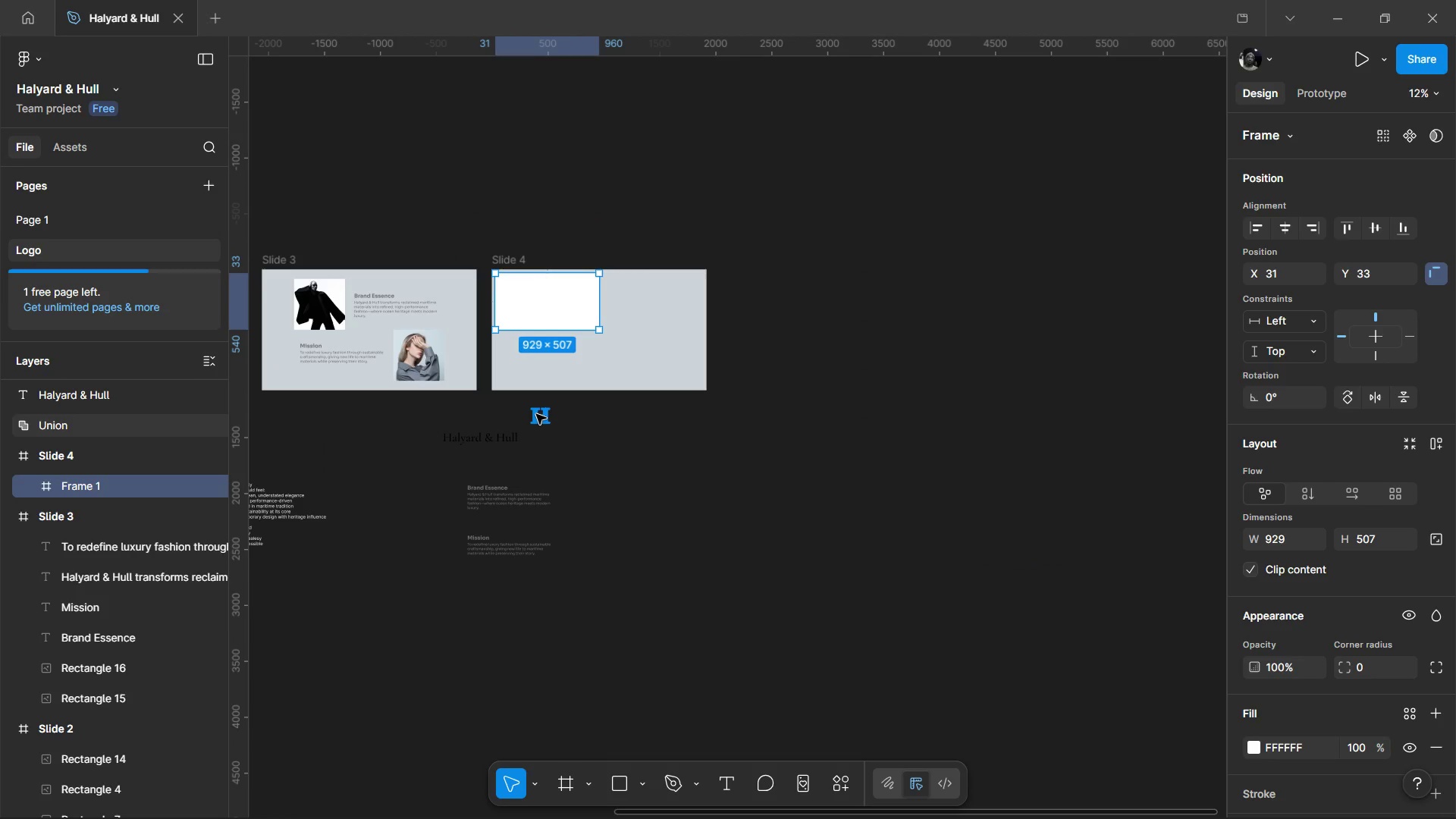 
left_click([536, 414])
 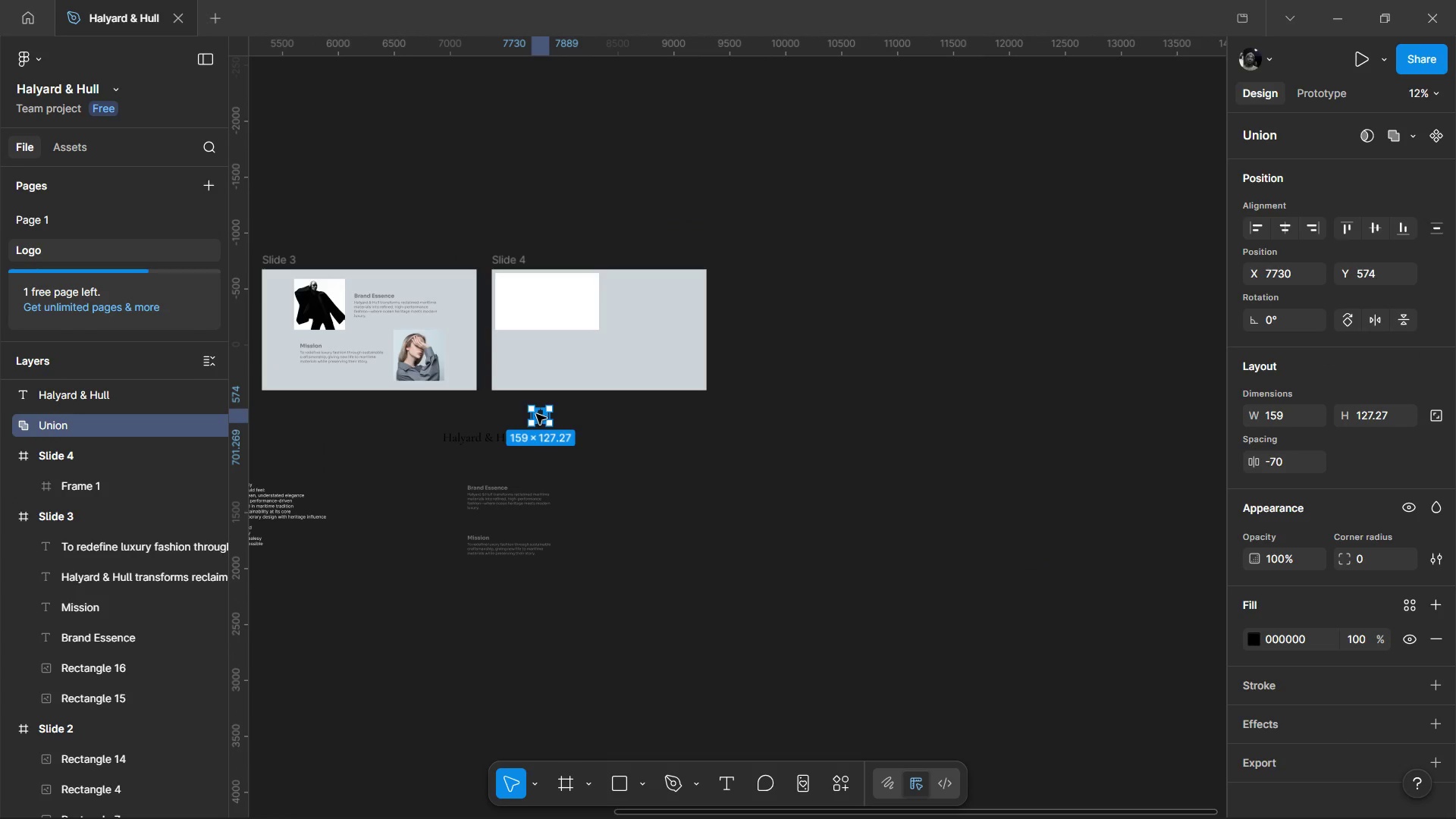 
hold_key(key=AltLeft, duration=1.53)
left_click_drag(start_coordinate=[537, 414], to_coordinate=[528, 303])
 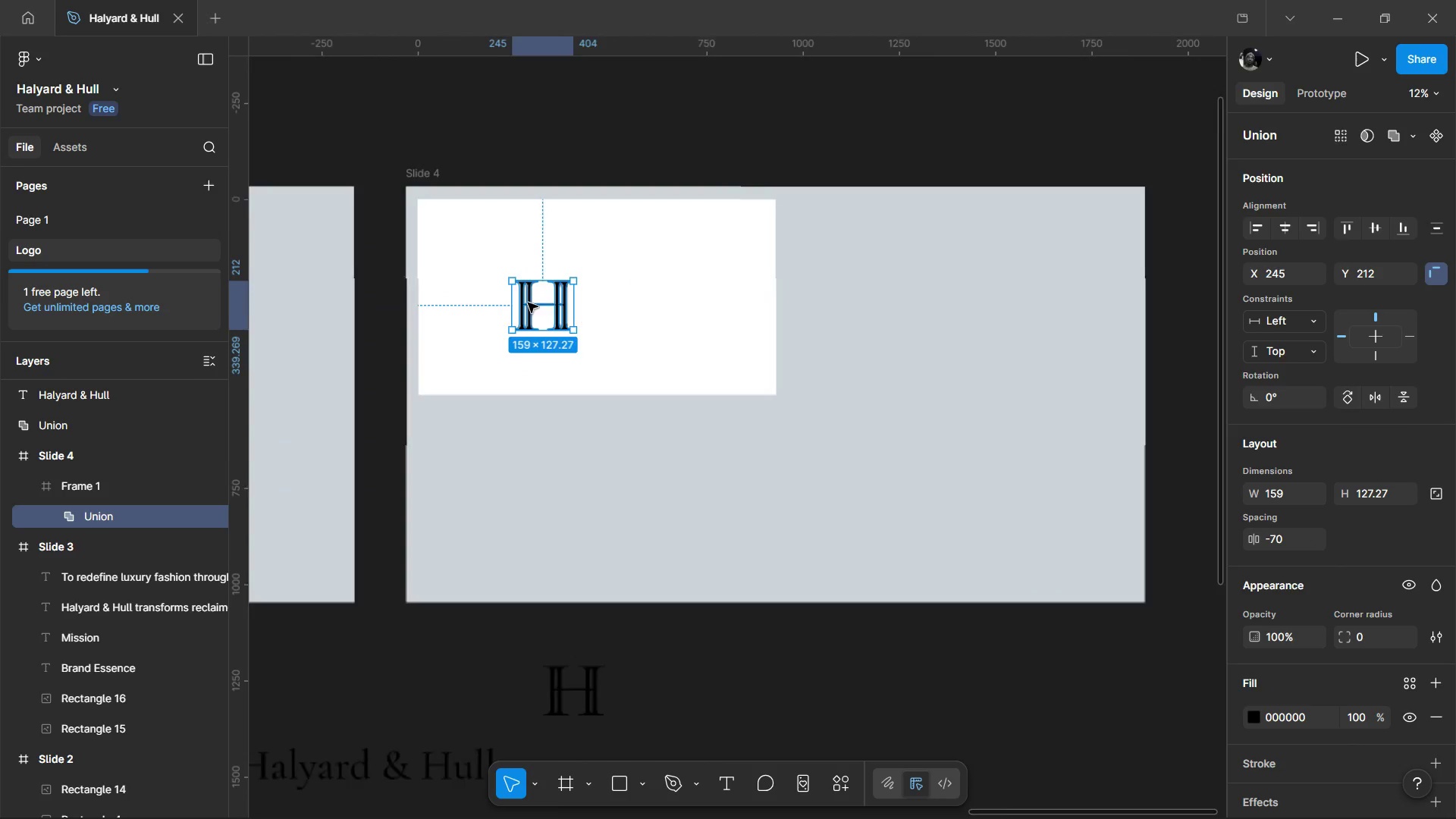 
hold_key(key=AltLeft, duration=0.34)
 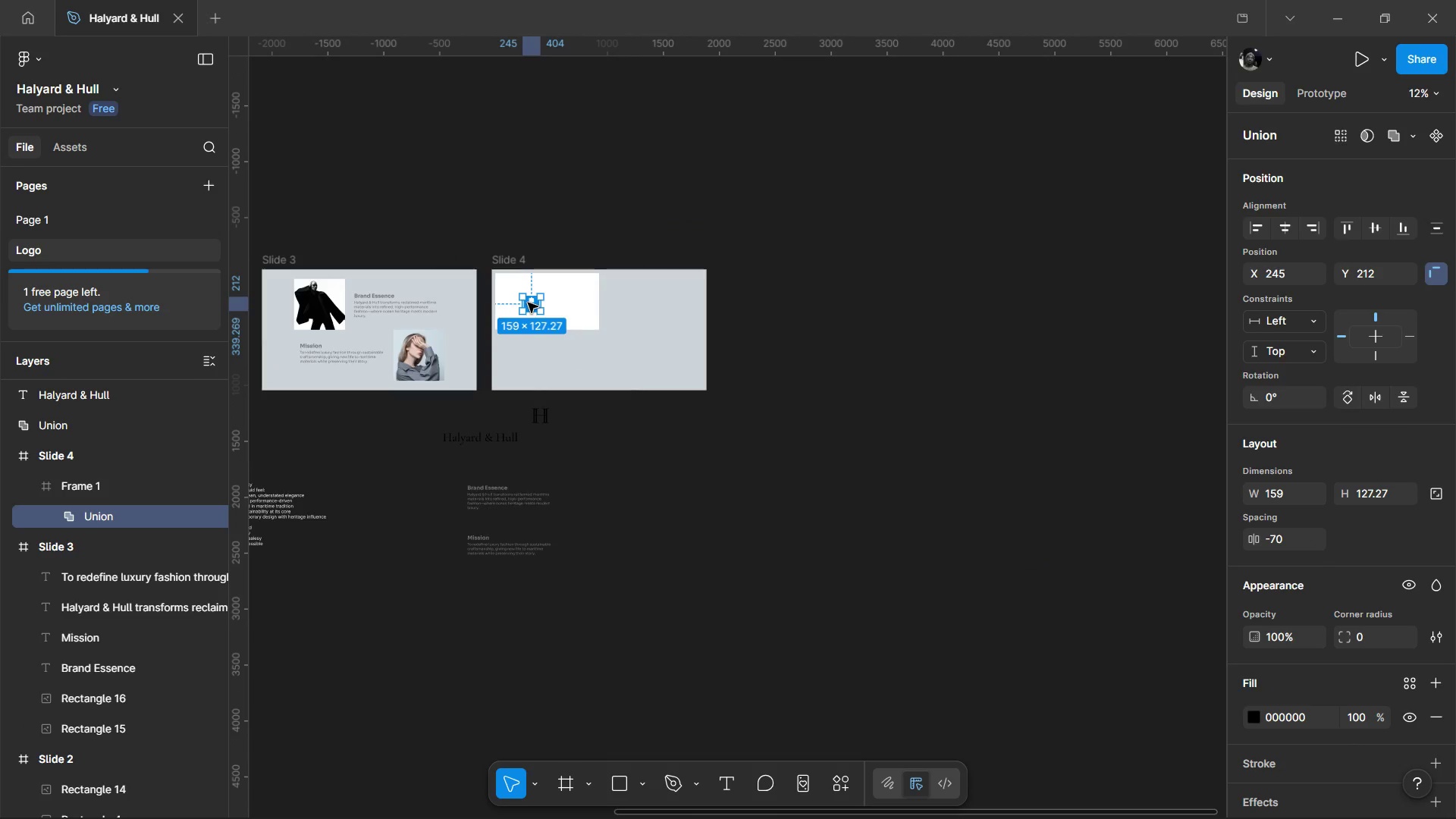 
hold_key(key=ControlLeft, duration=0.72)
scroll: coordinate [528, 303], scroll_direction: up, amount: 6.0
 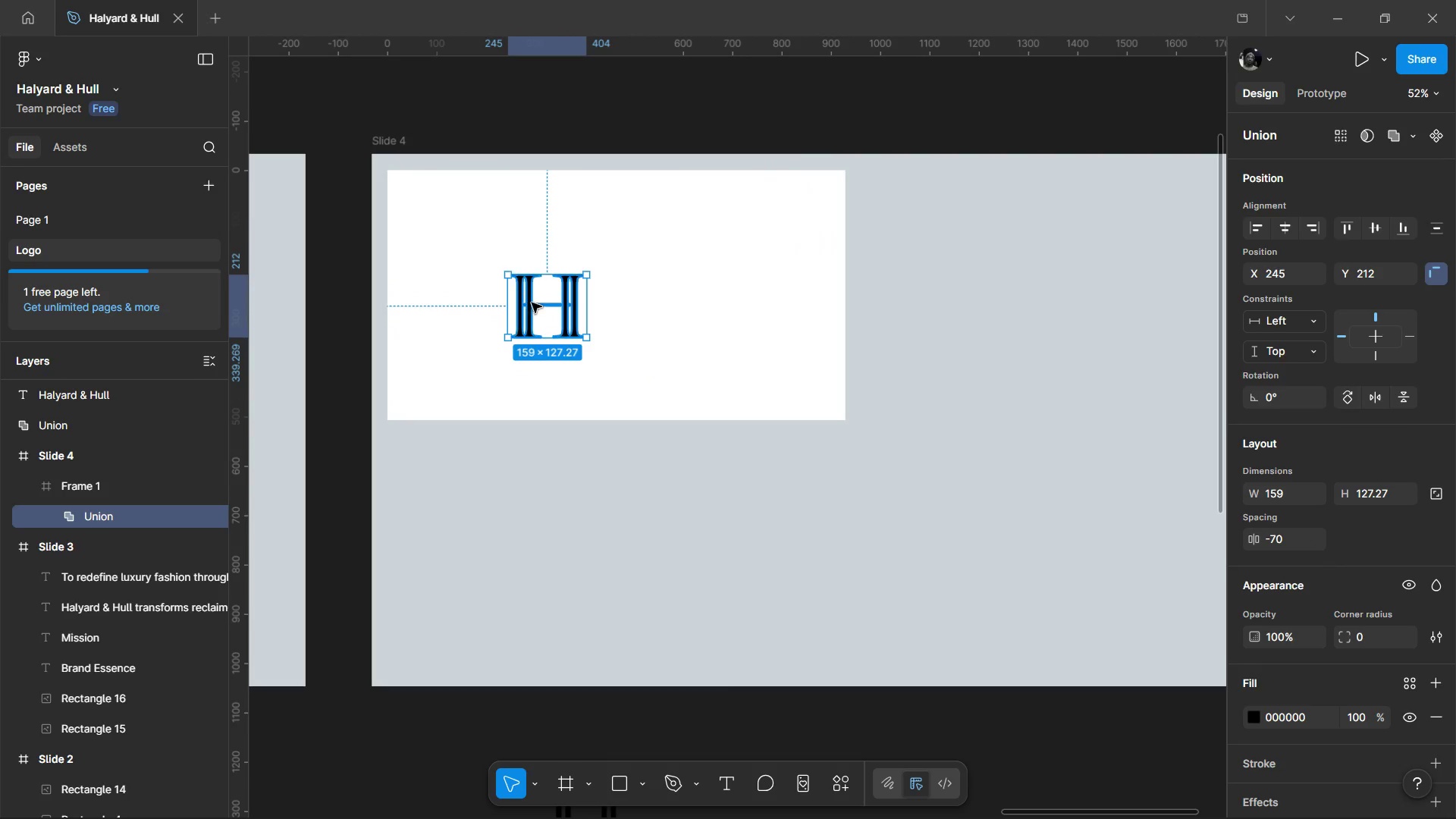 
left_click_drag(start_coordinate=[532, 303], to_coordinate=[604, 293])
 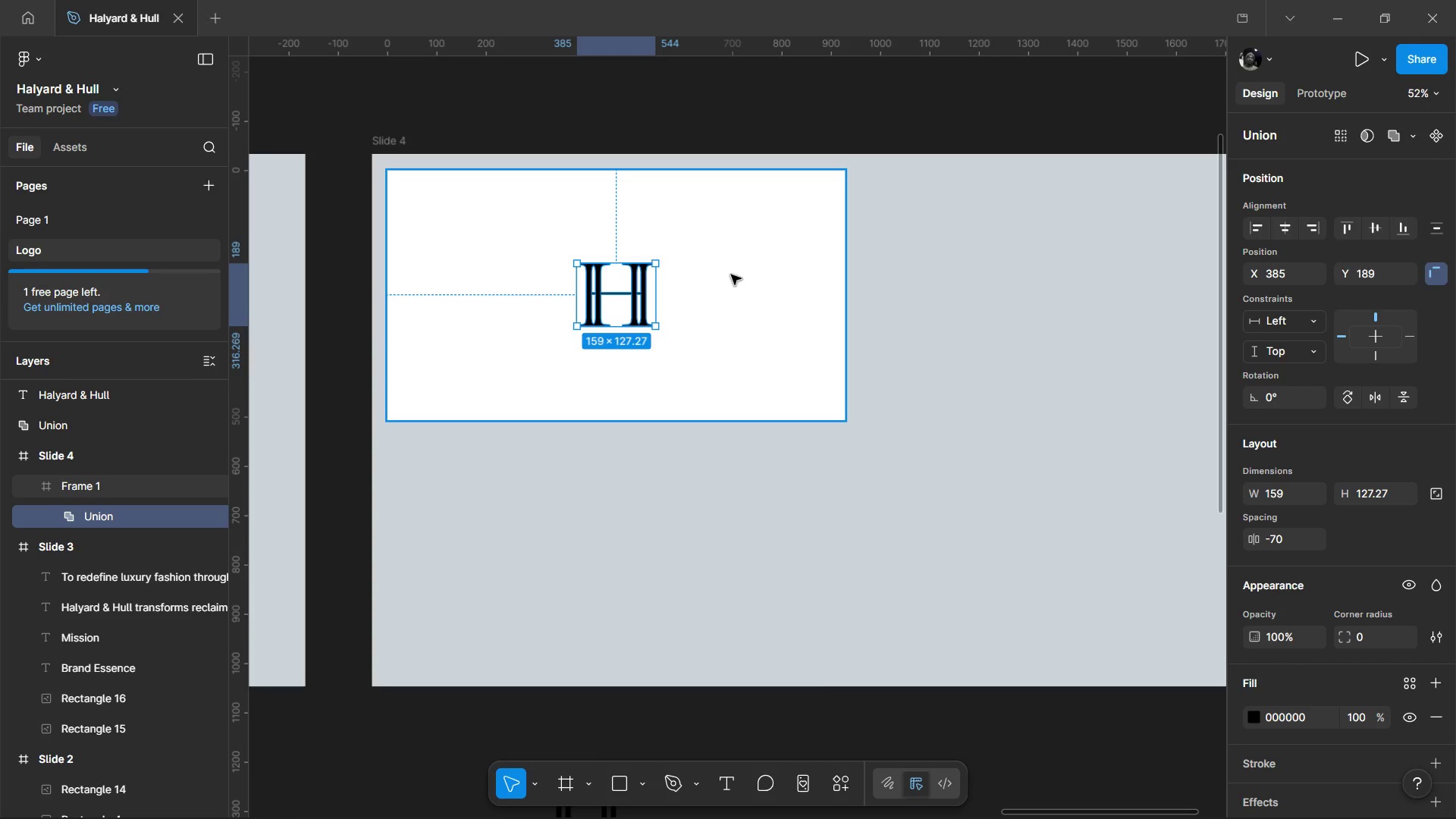 
left_click([731, 275])
 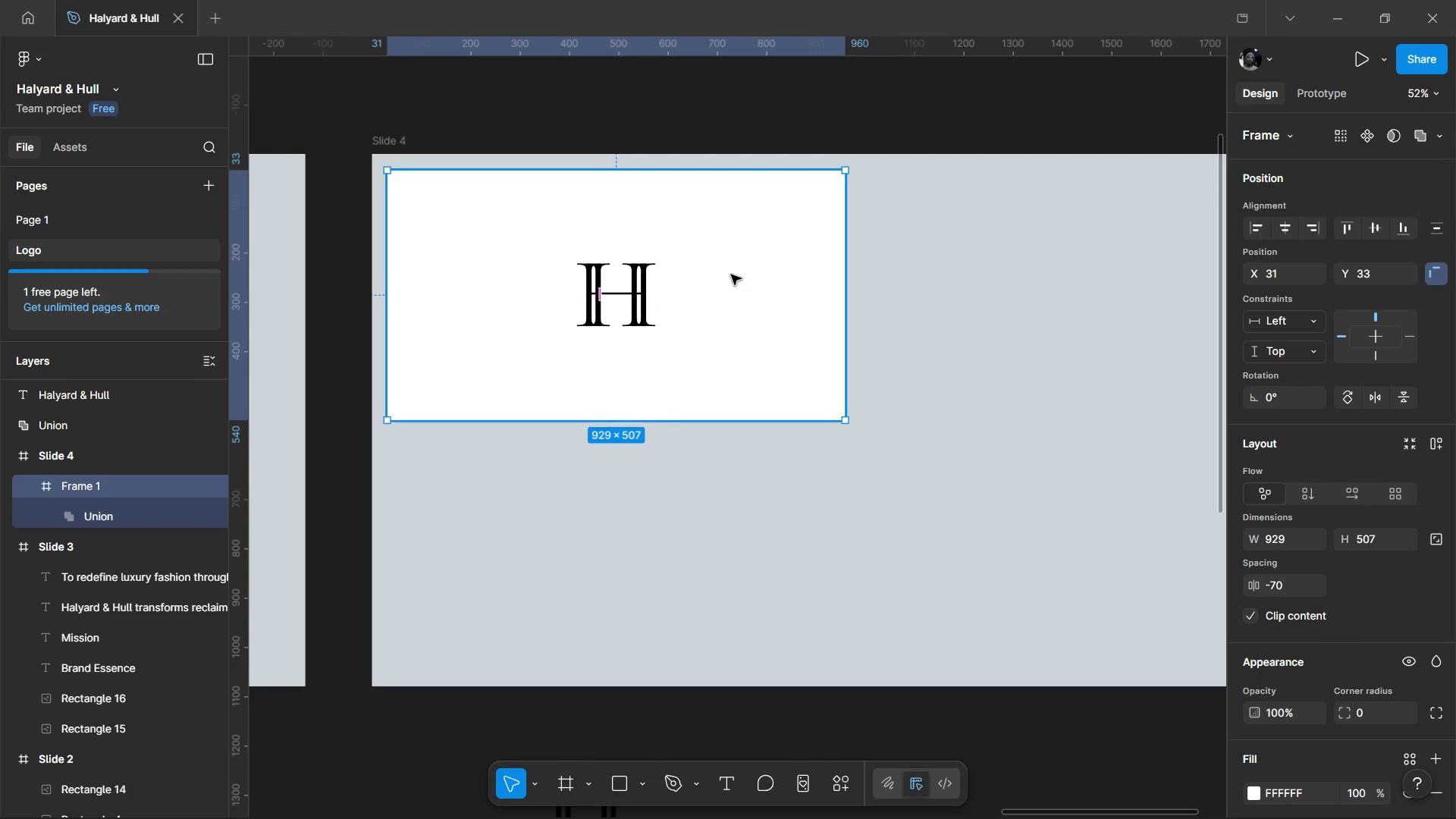 
hold_key(key=ControlLeft, duration=0.67)
 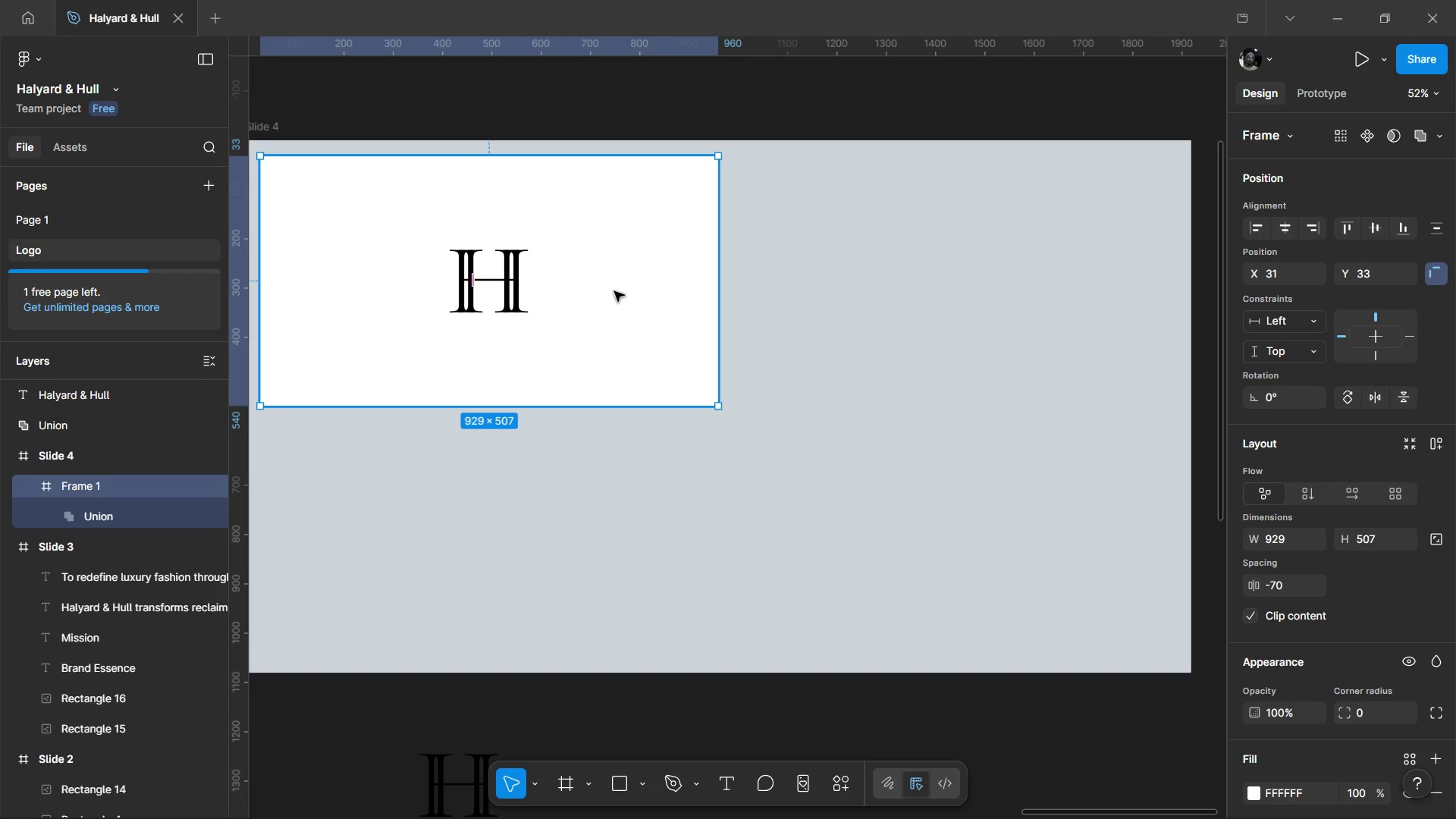 
hold_key(key=AltLeft, duration=1.53)
left_click_drag(start_coordinate=[614, 291], to_coordinate=[1087, 293])
 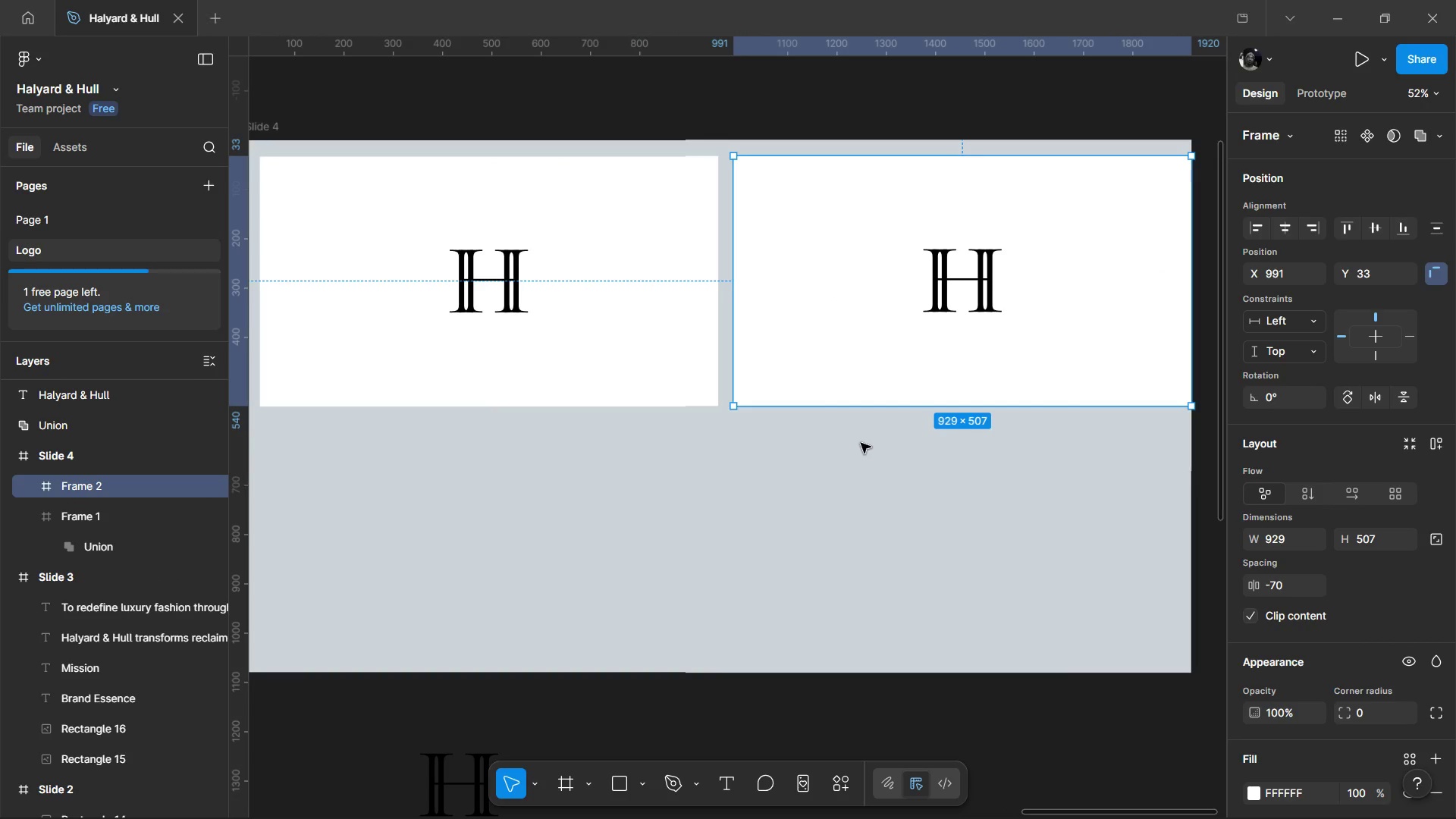 
hold_key(key=AltLeft, duration=1.5)
 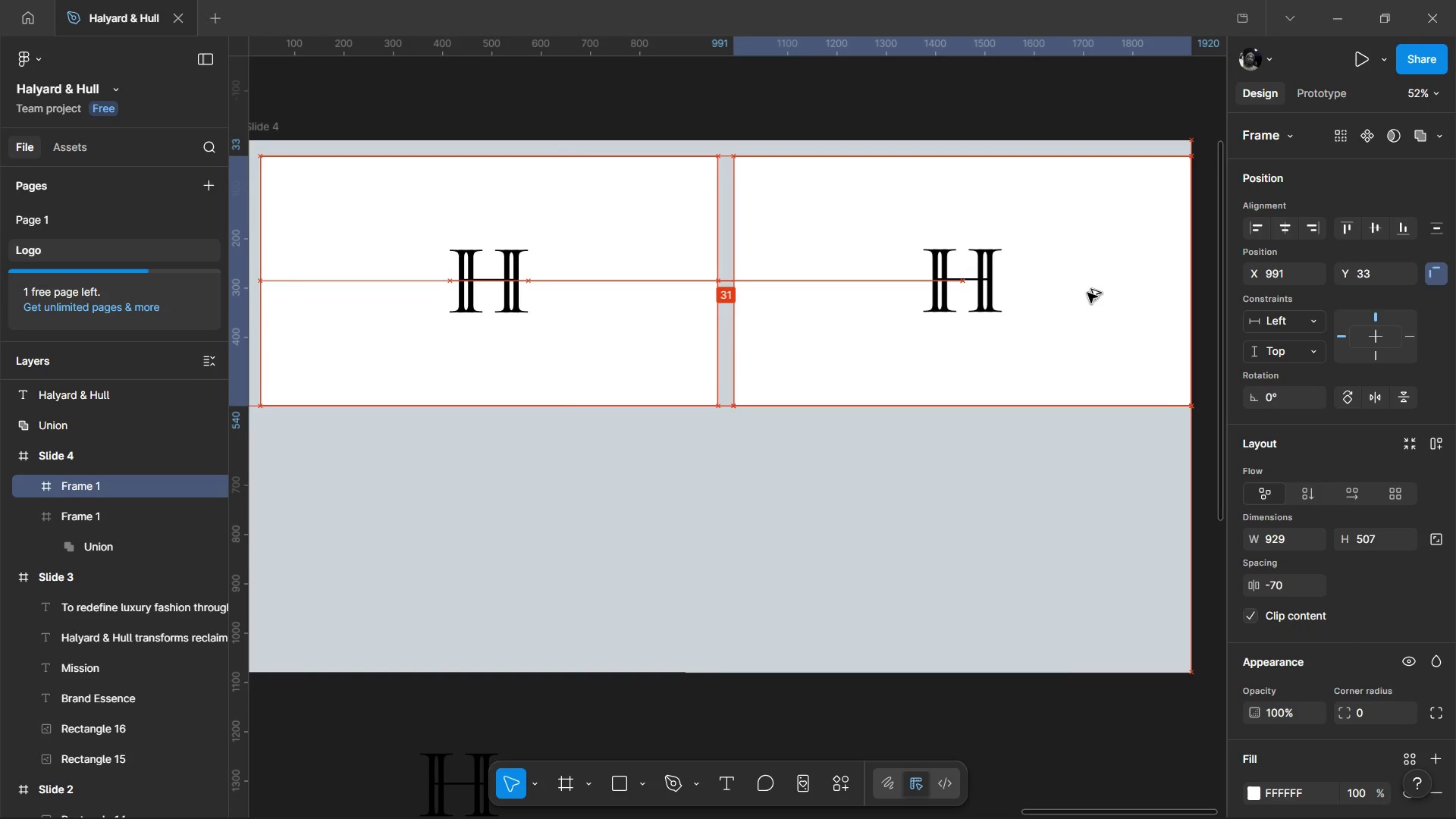 
hold_key(key=AltLeft, duration=1.5)
 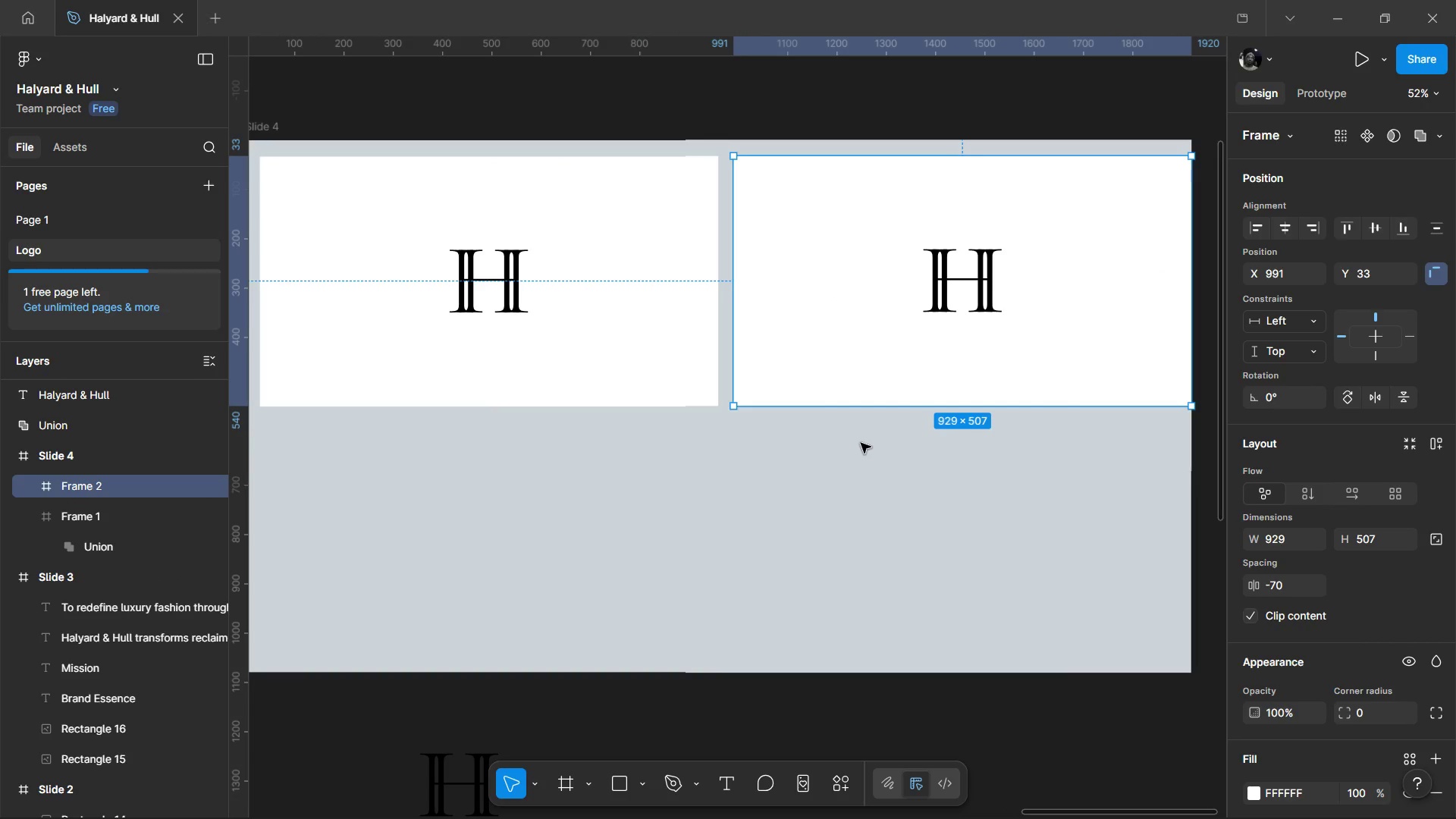 
hold_key(key=ControlLeft, duration=0.53)
scroll: coordinate [856, 447], scroll_direction: down, amount: 2.0
 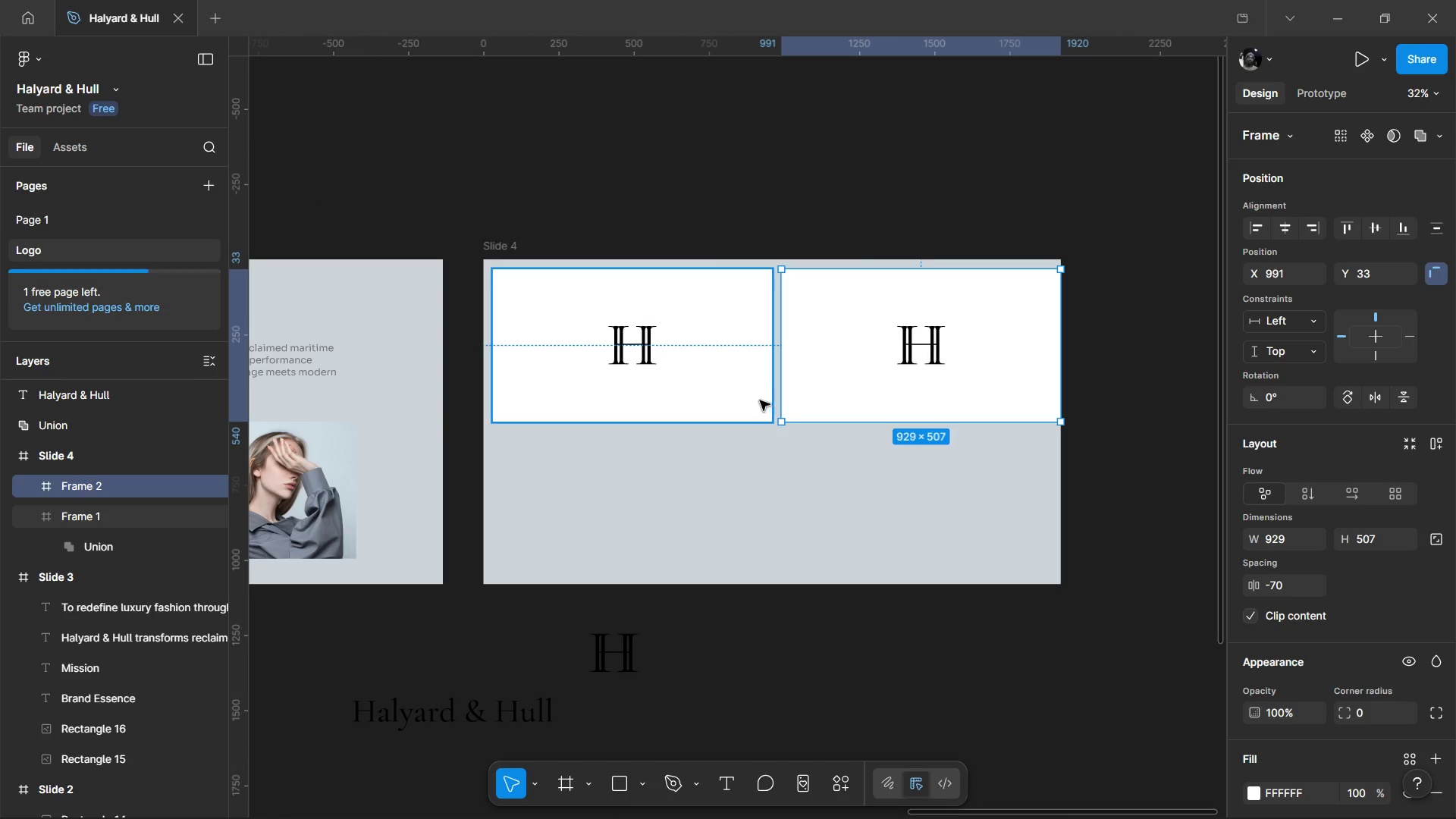 
left_click([758, 397])
 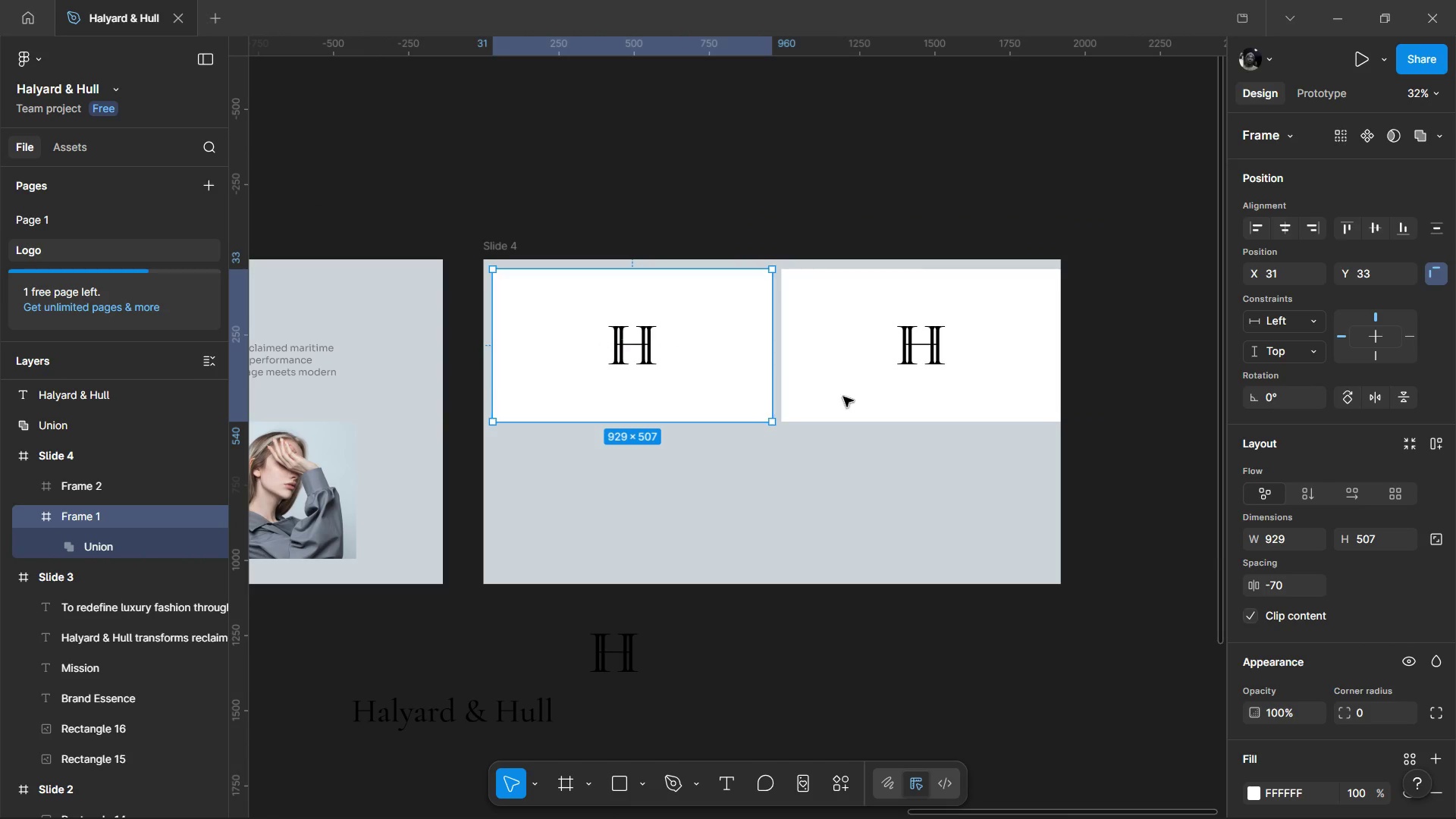 
hold_key(key=ShiftLeft, duration=0.78)
left_click([873, 397])
 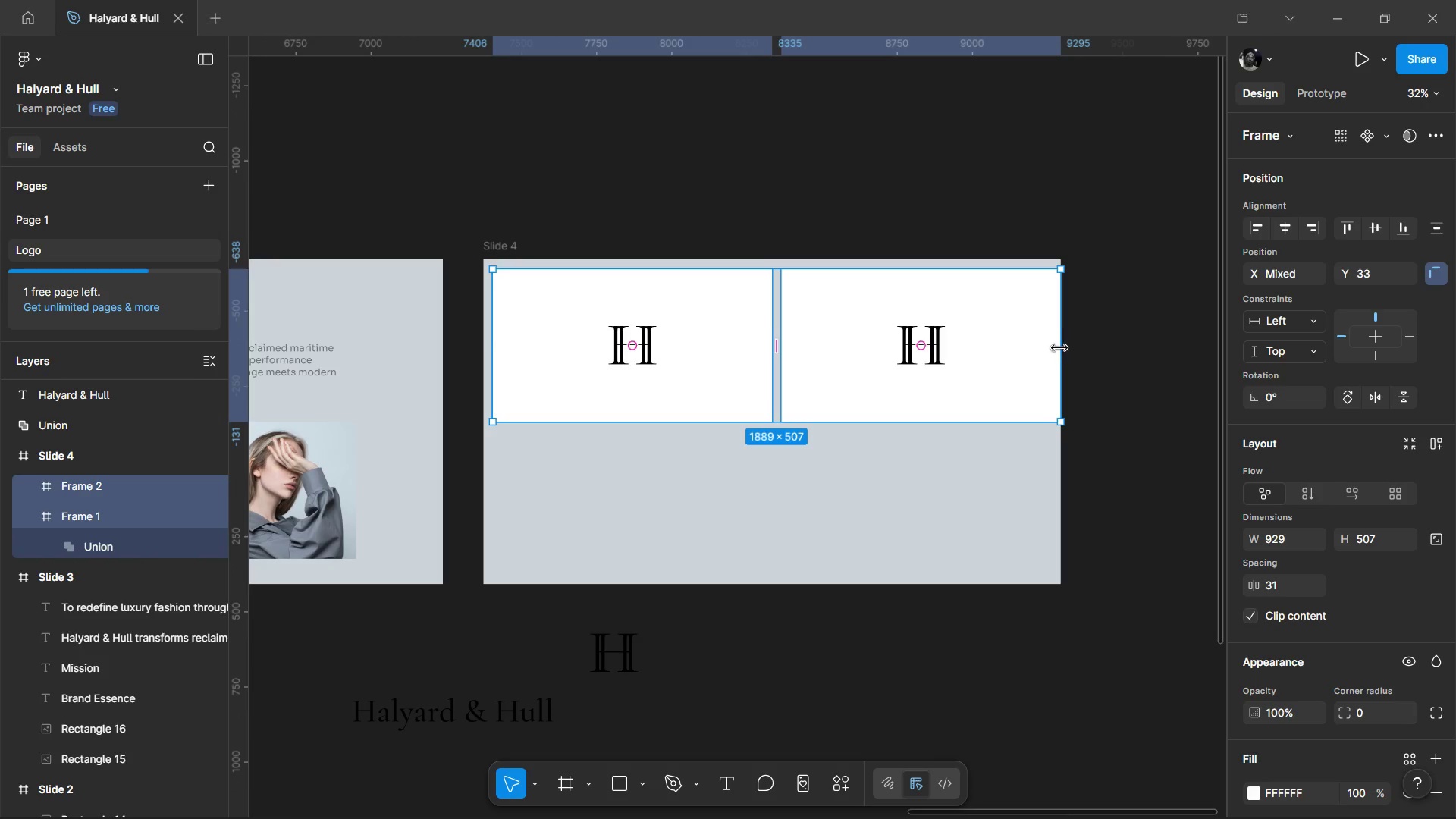 
left_click([962, 463])
 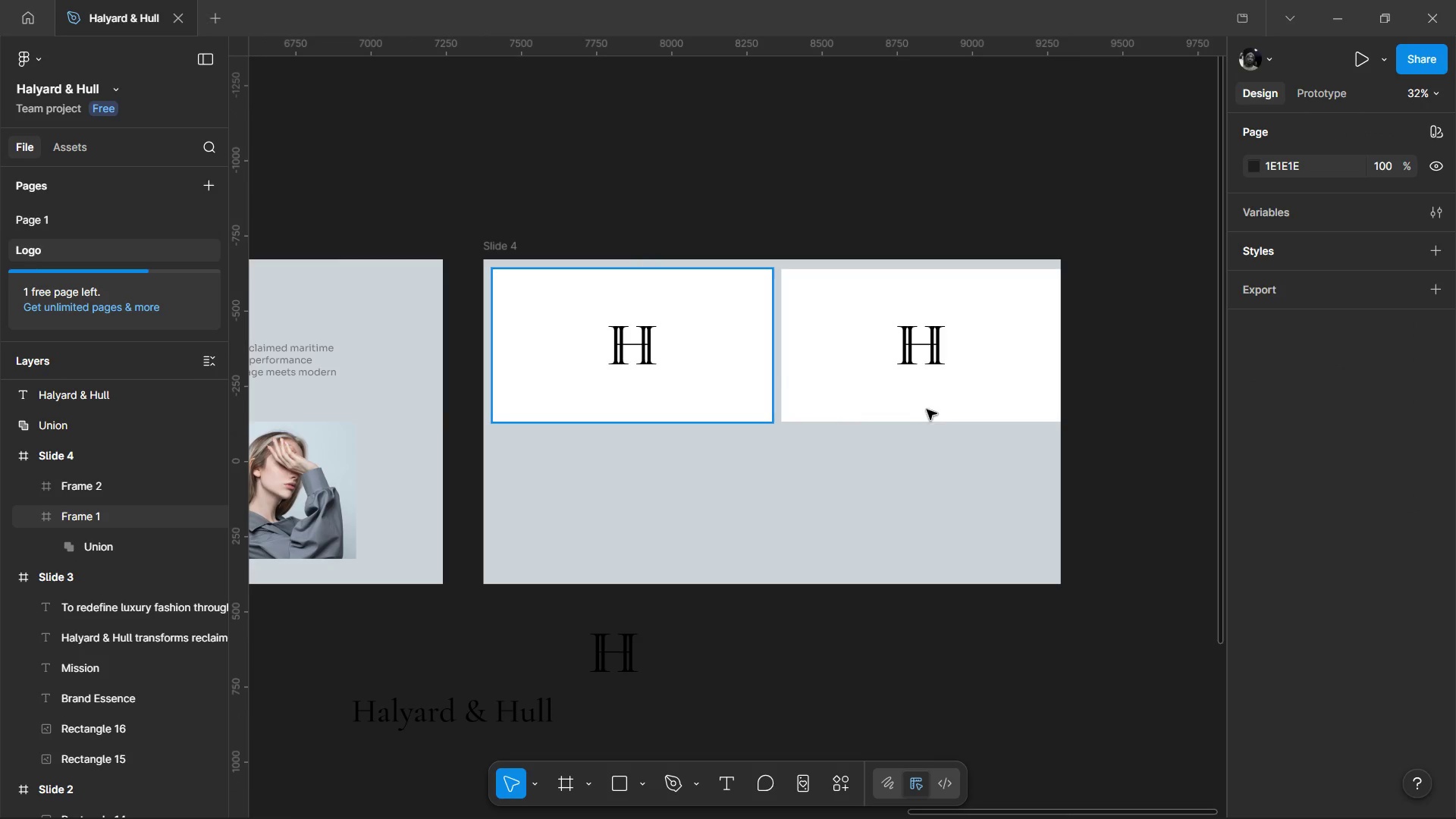 
hold_key(key=ShiftLeft, duration=0.91)
left_click([928, 408])
 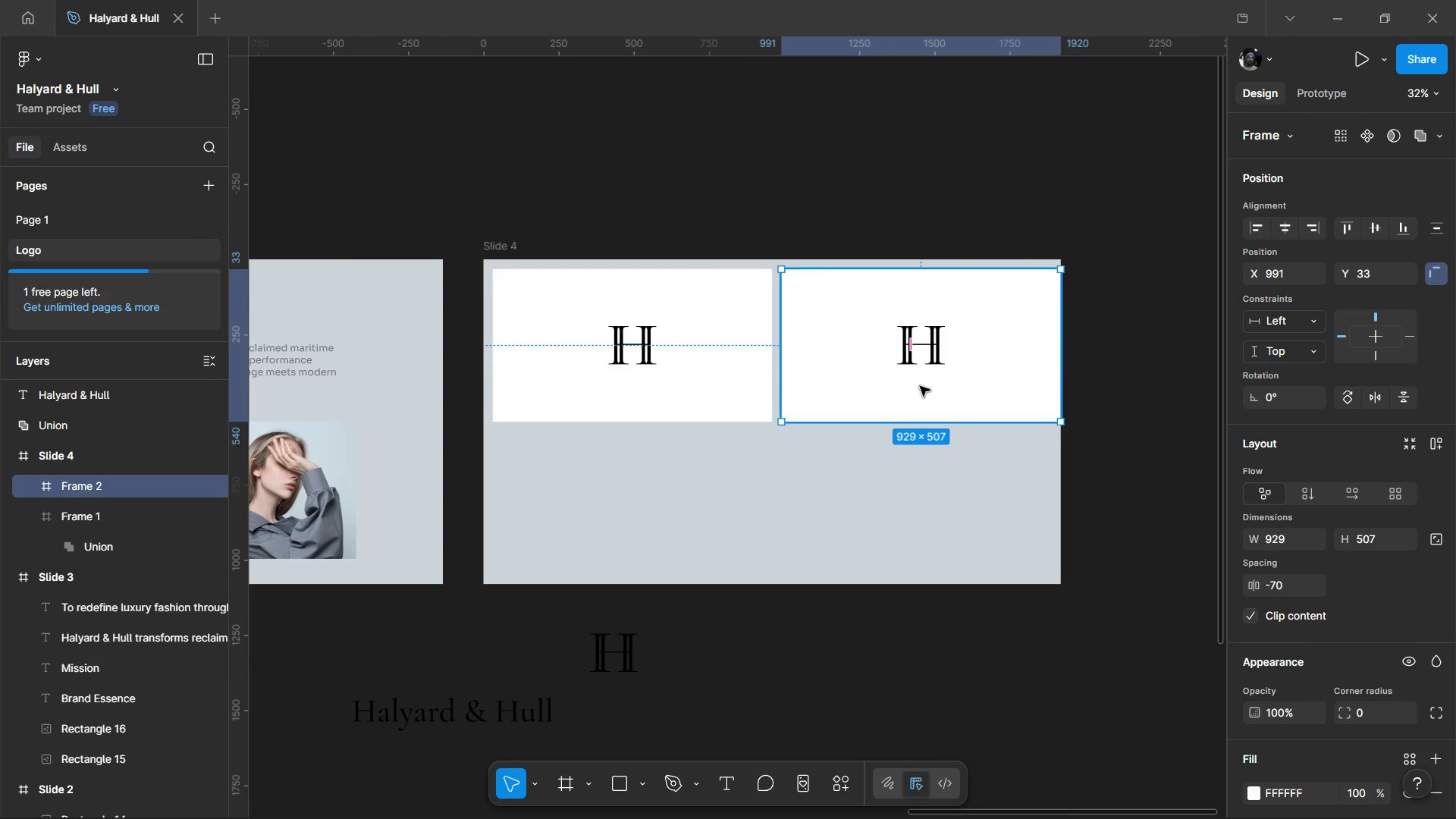 
hold_key(key=ShiftLeft, duration=1.05)
left_click([717, 408])
 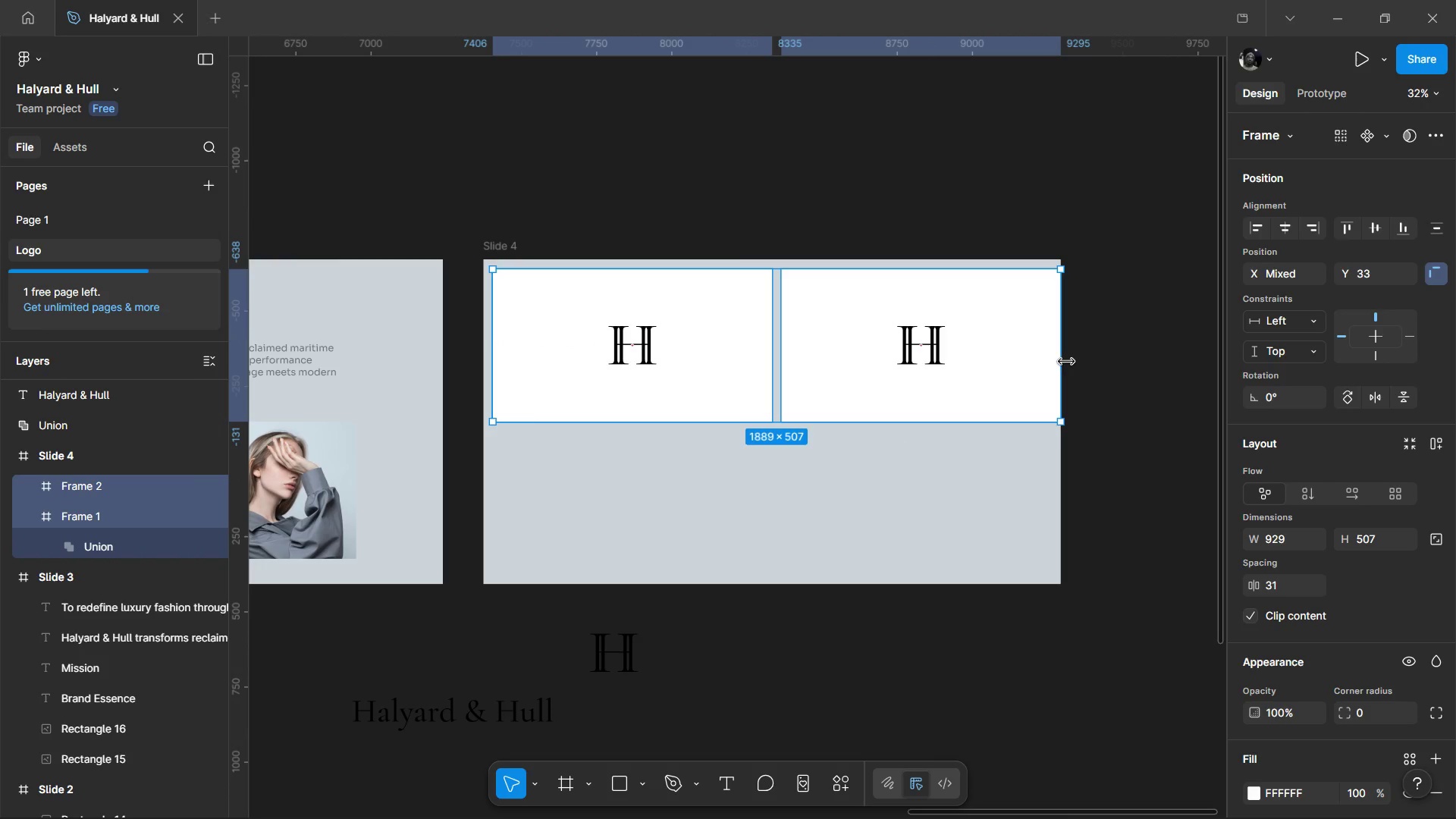 
left_click_drag(start_coordinate=[1066, 362], to_coordinate=[1053, 359])
 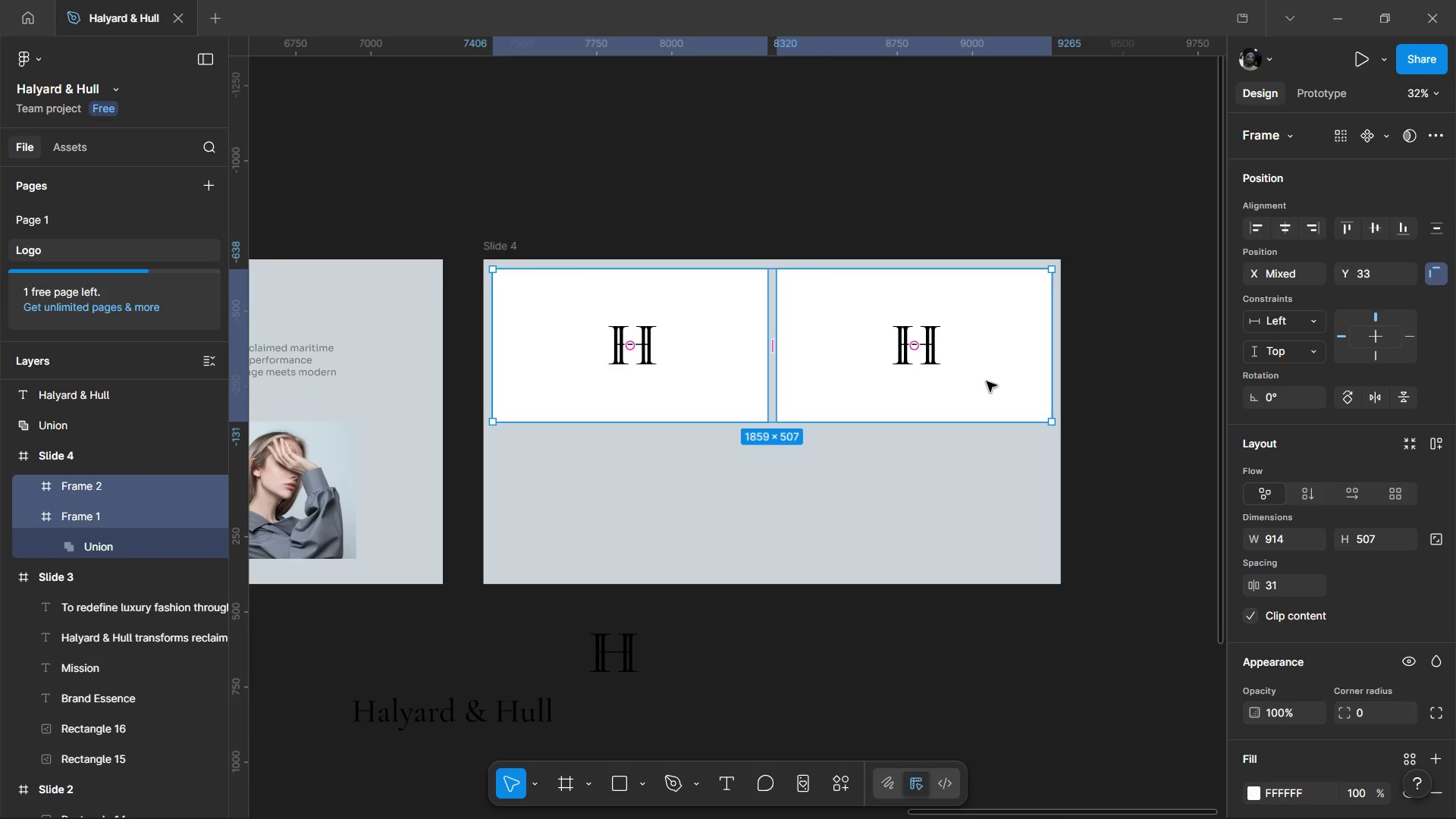 
hold_key(key=AltLeft, duration=1.52)
left_click_drag(start_coordinate=[983, 381], to_coordinate=[984, 540])
 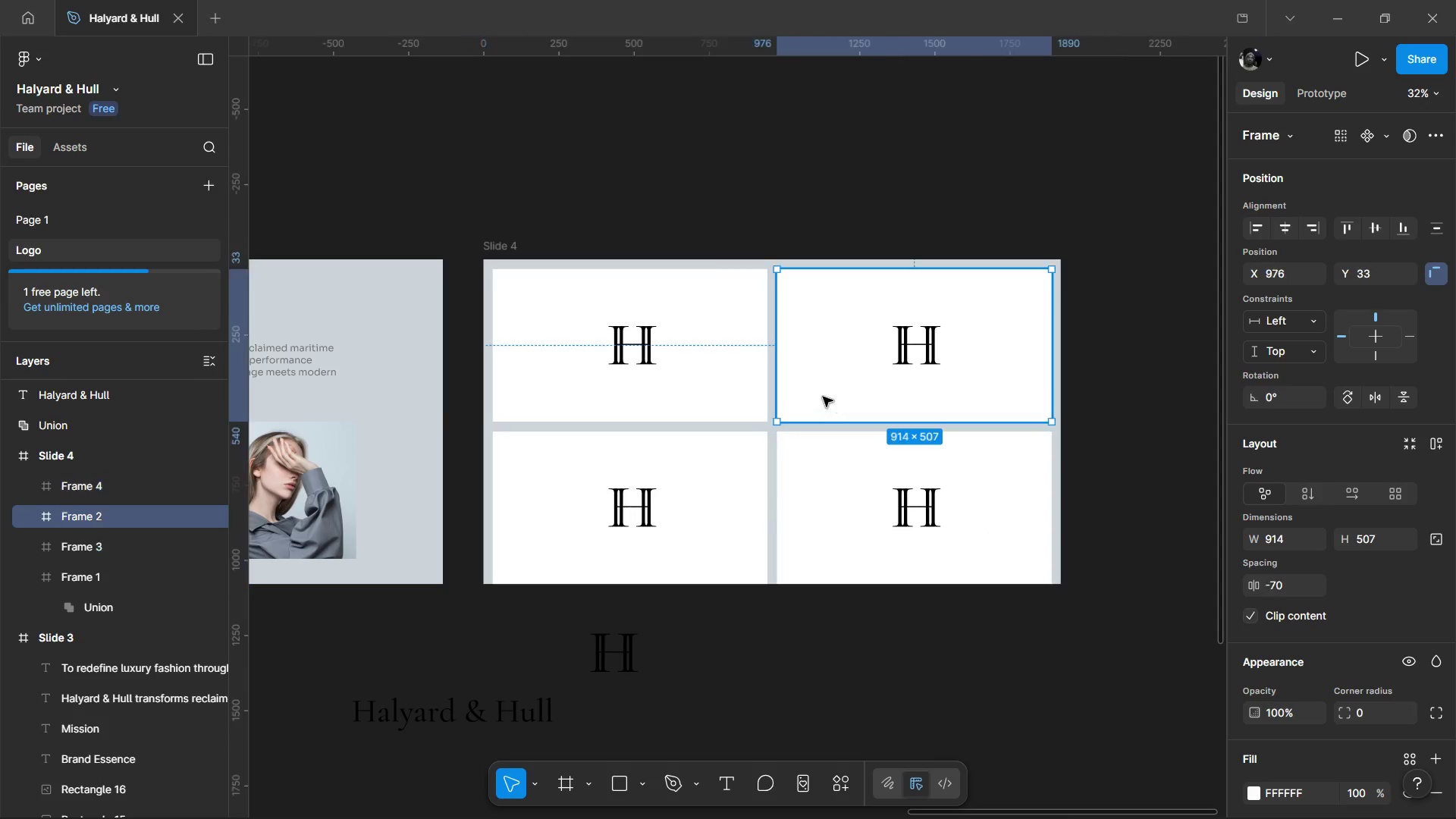 
hold_key(key=AltLeft, duration=1.52)
 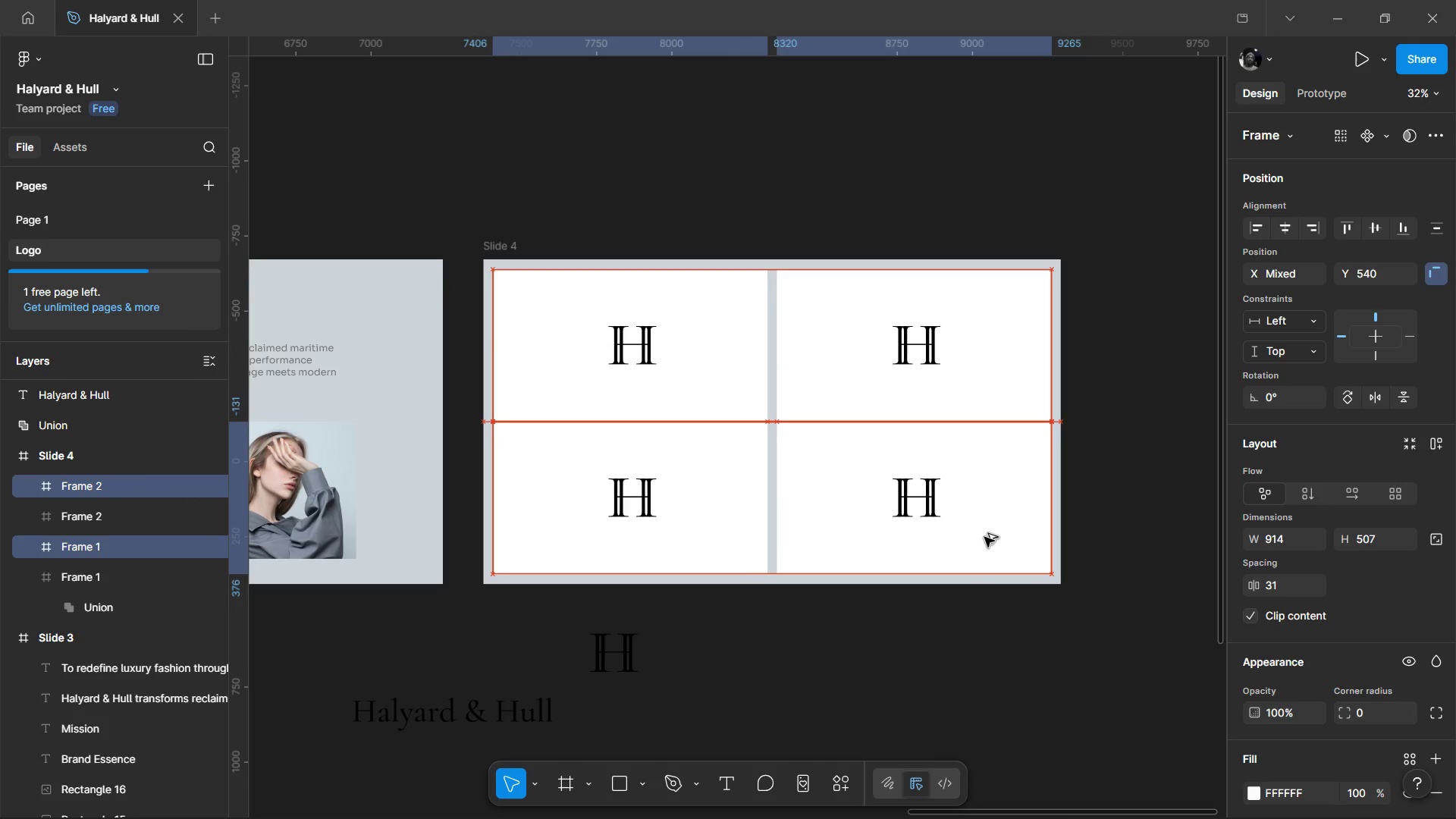 
hold_key(key=AltLeft, duration=1.53)
 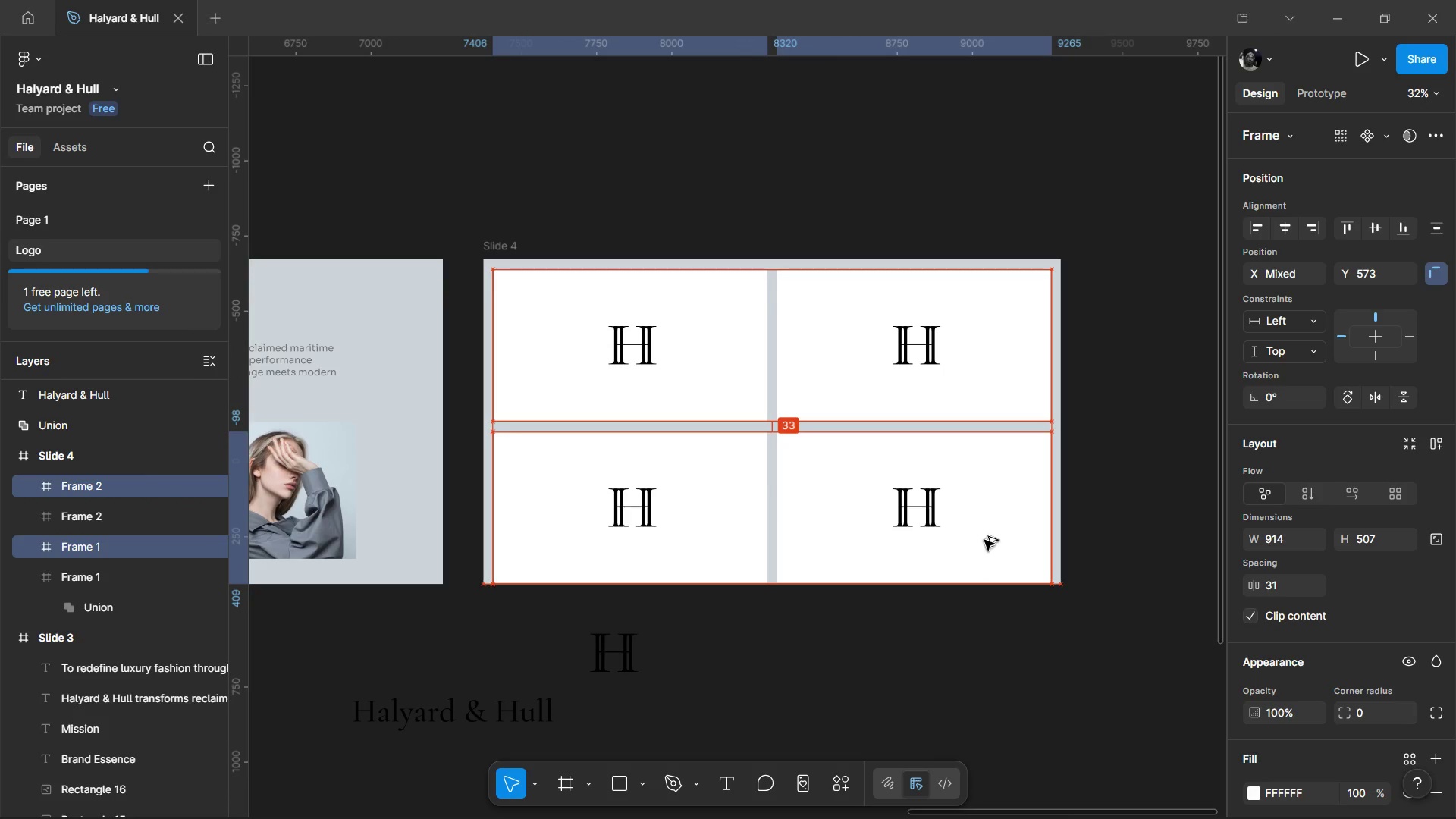 
hold_key(key=AltLeft, duration=1.5)
 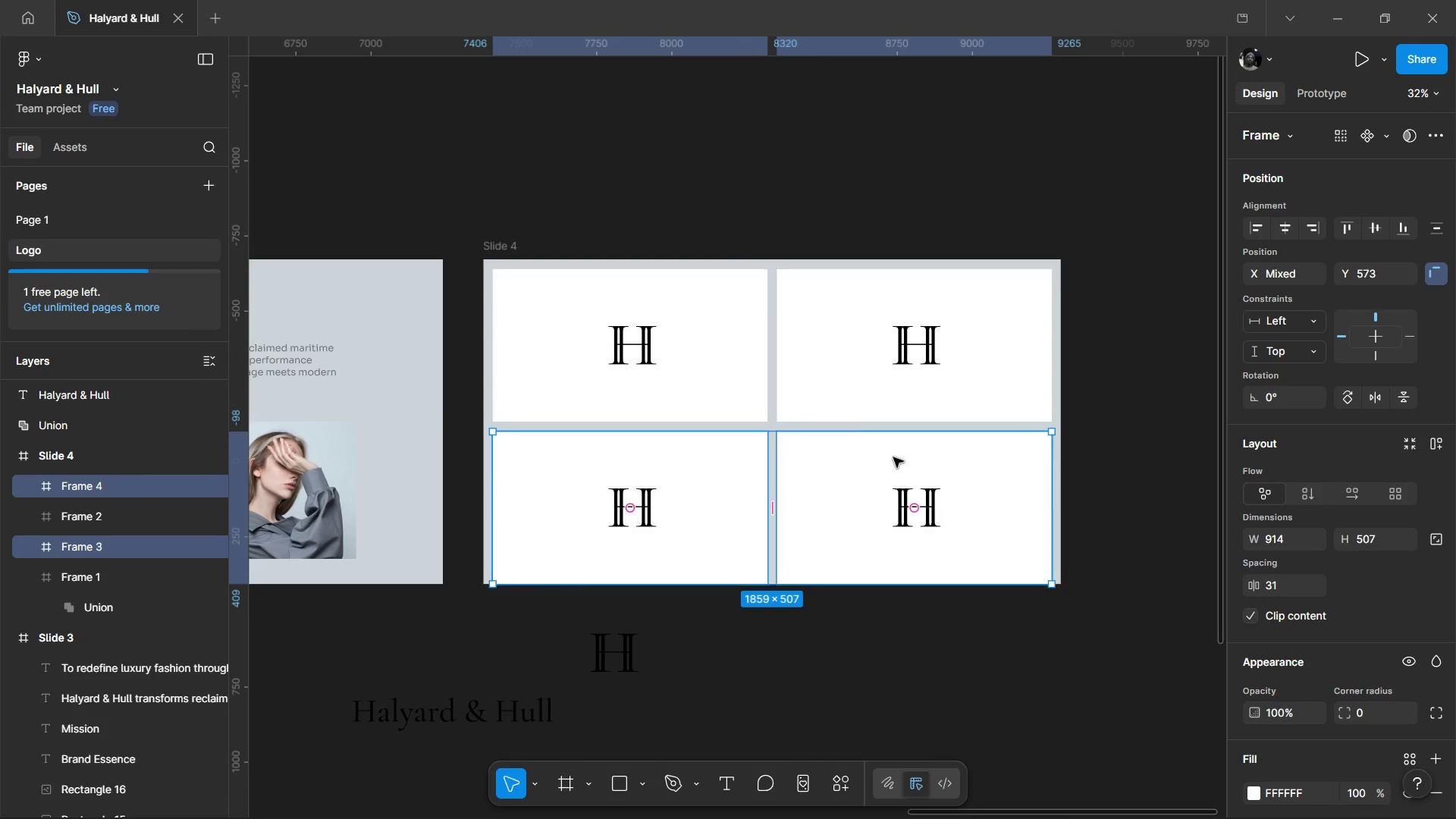 
hold_key(key=AltLeft, duration=0.56)
 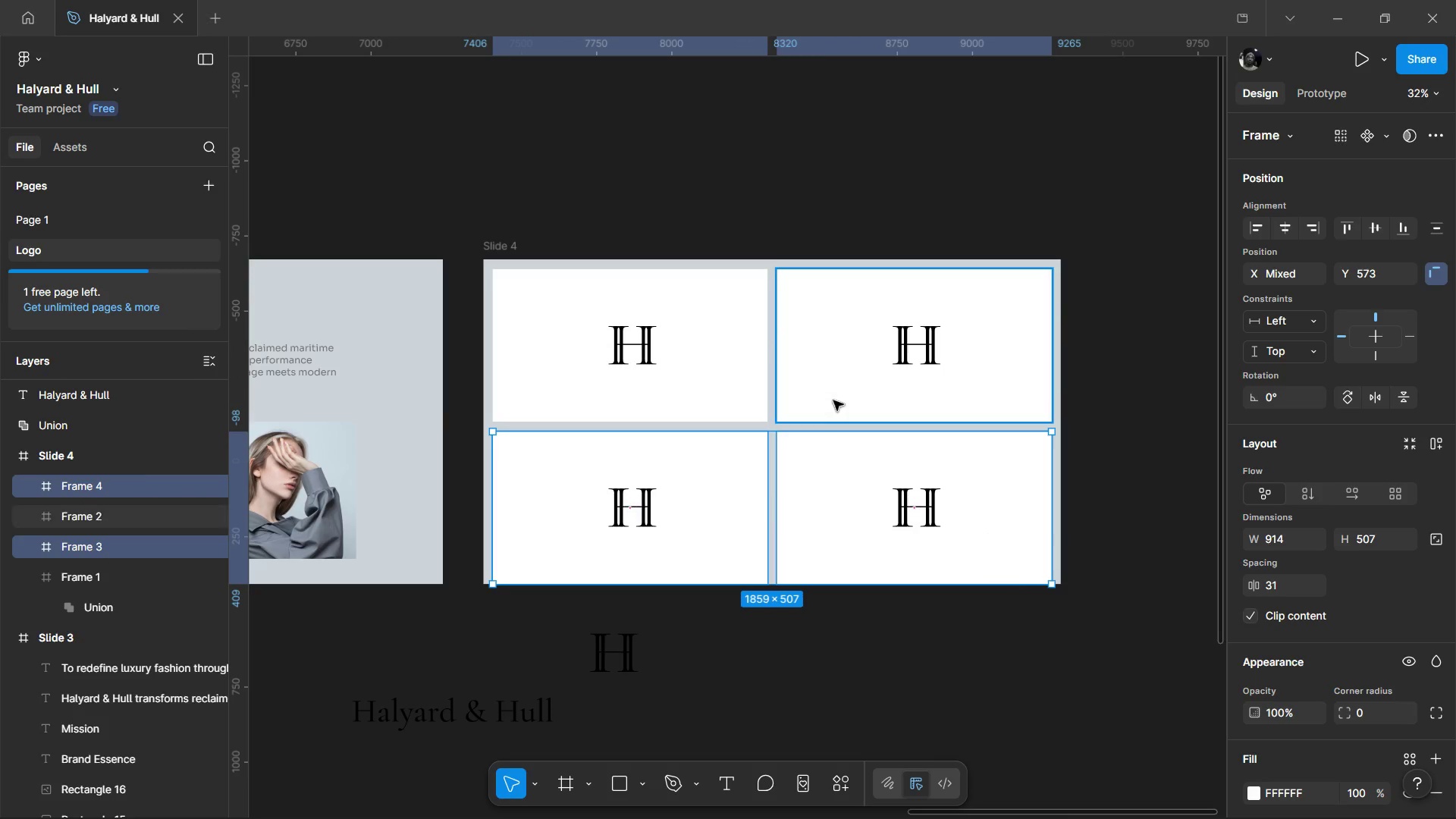 
left_click([833, 400])
 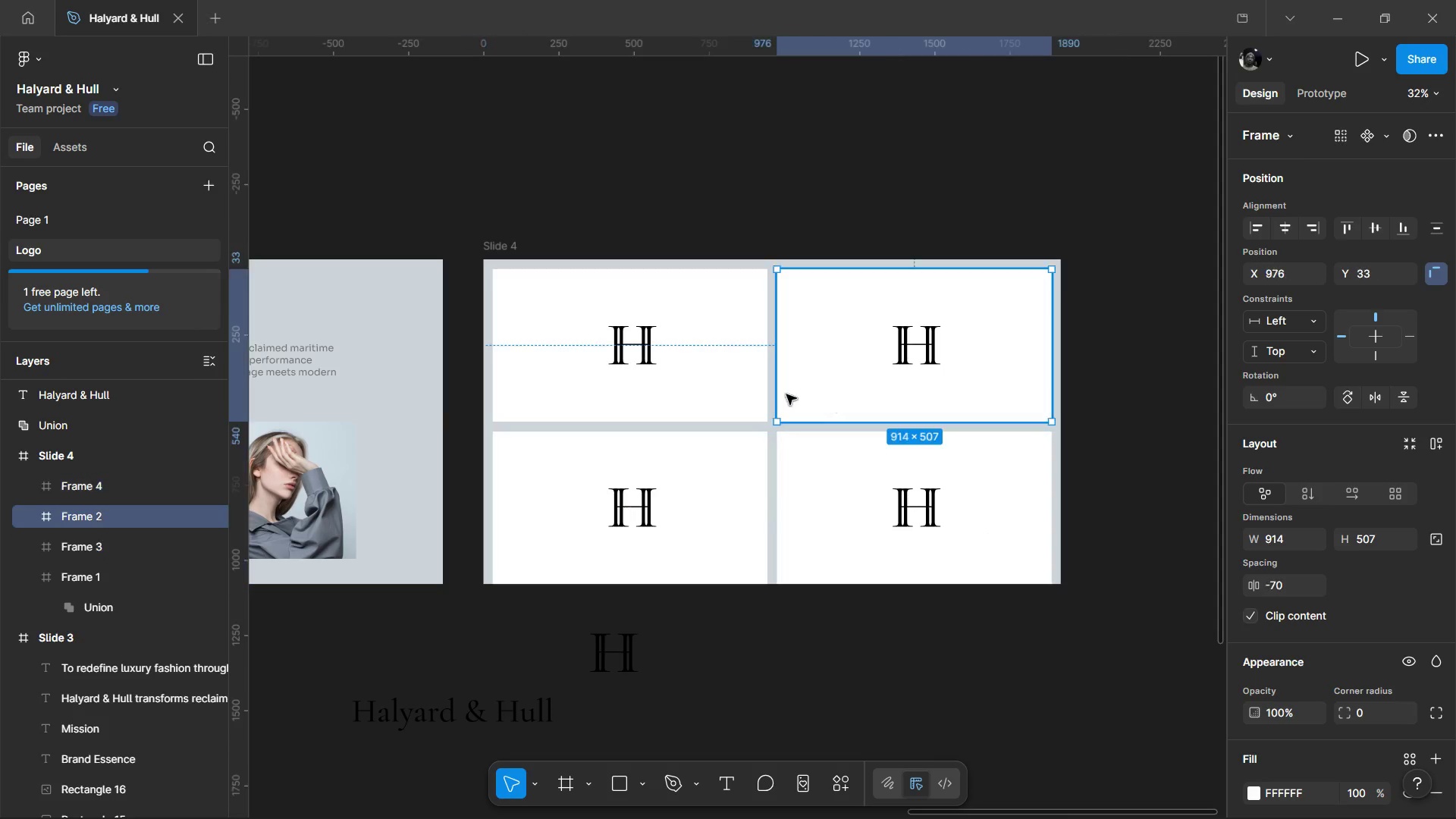 
hold_key(key=ShiftLeft, duration=1.08)
double_click([755, 394])
 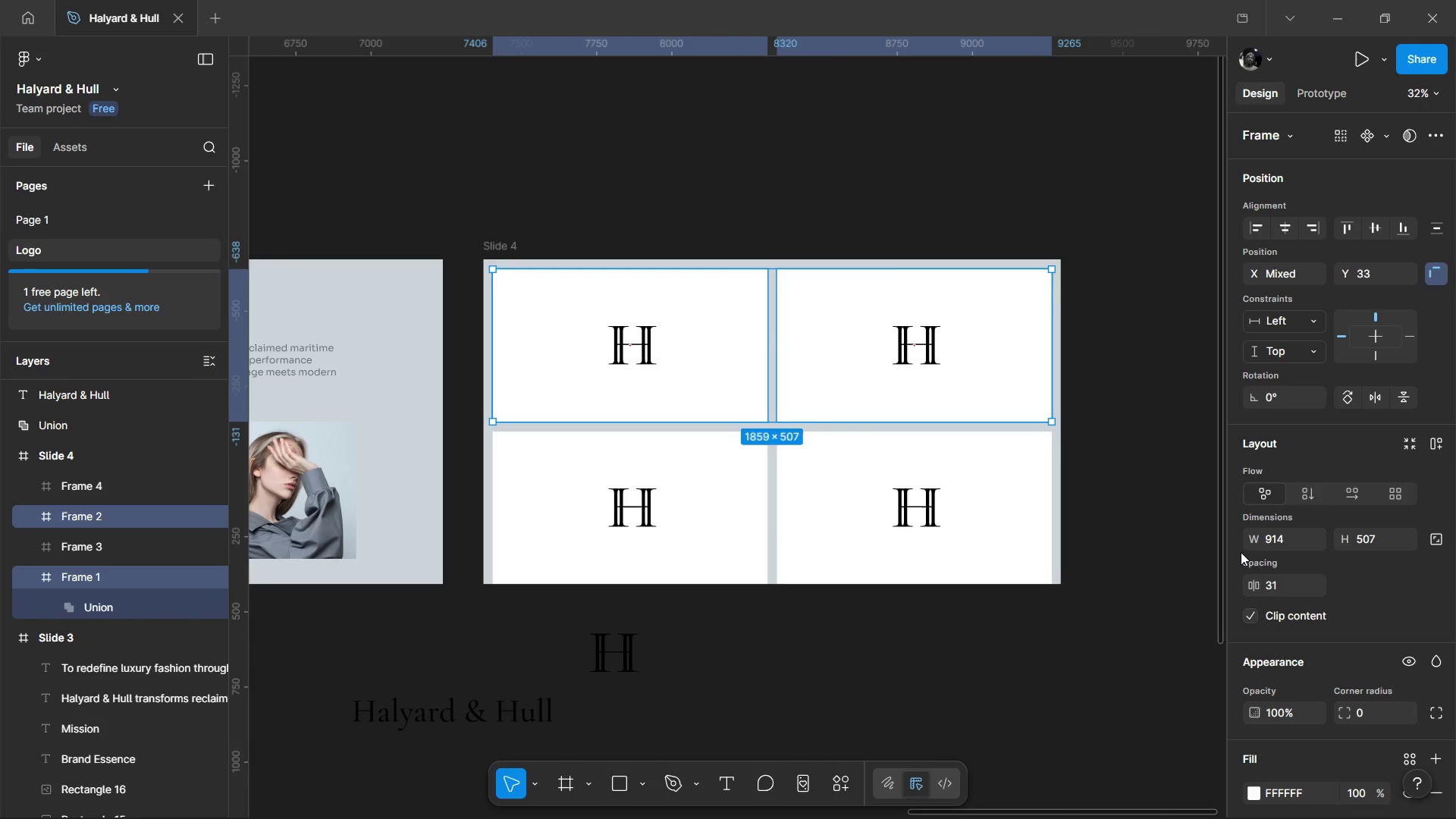 
left_click([1272, 588])
 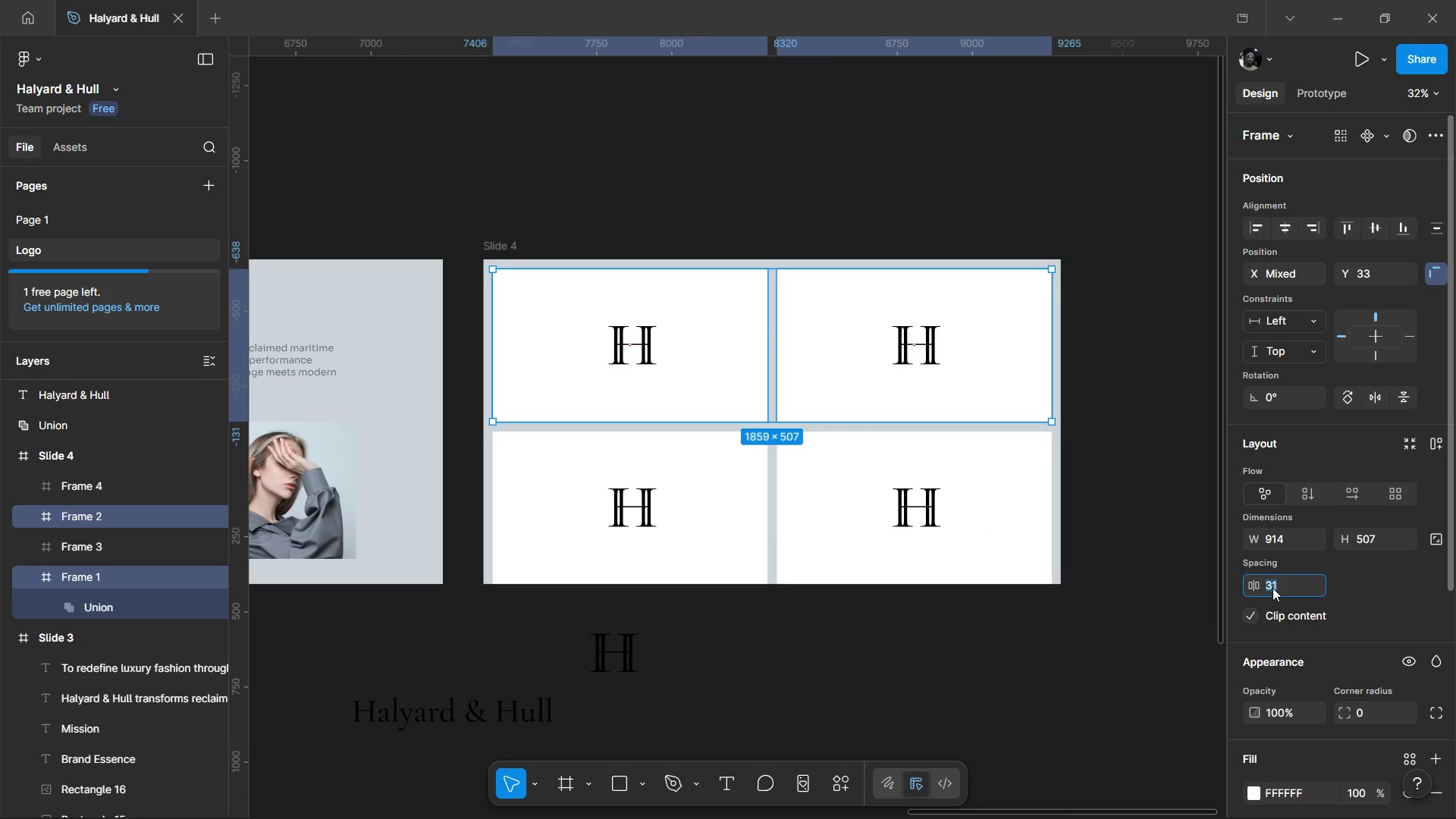 
type(28)
 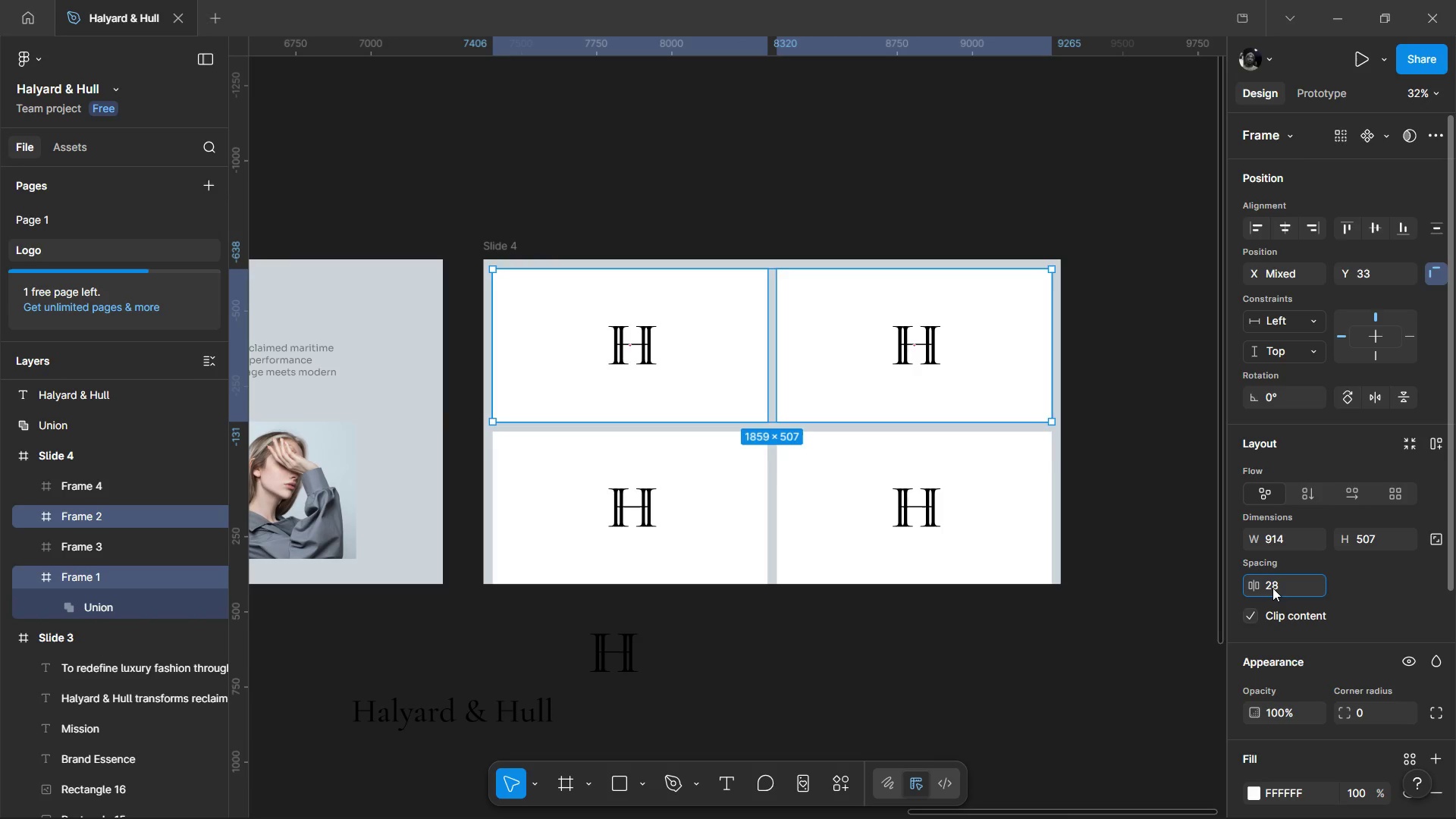 
key(Enter)
 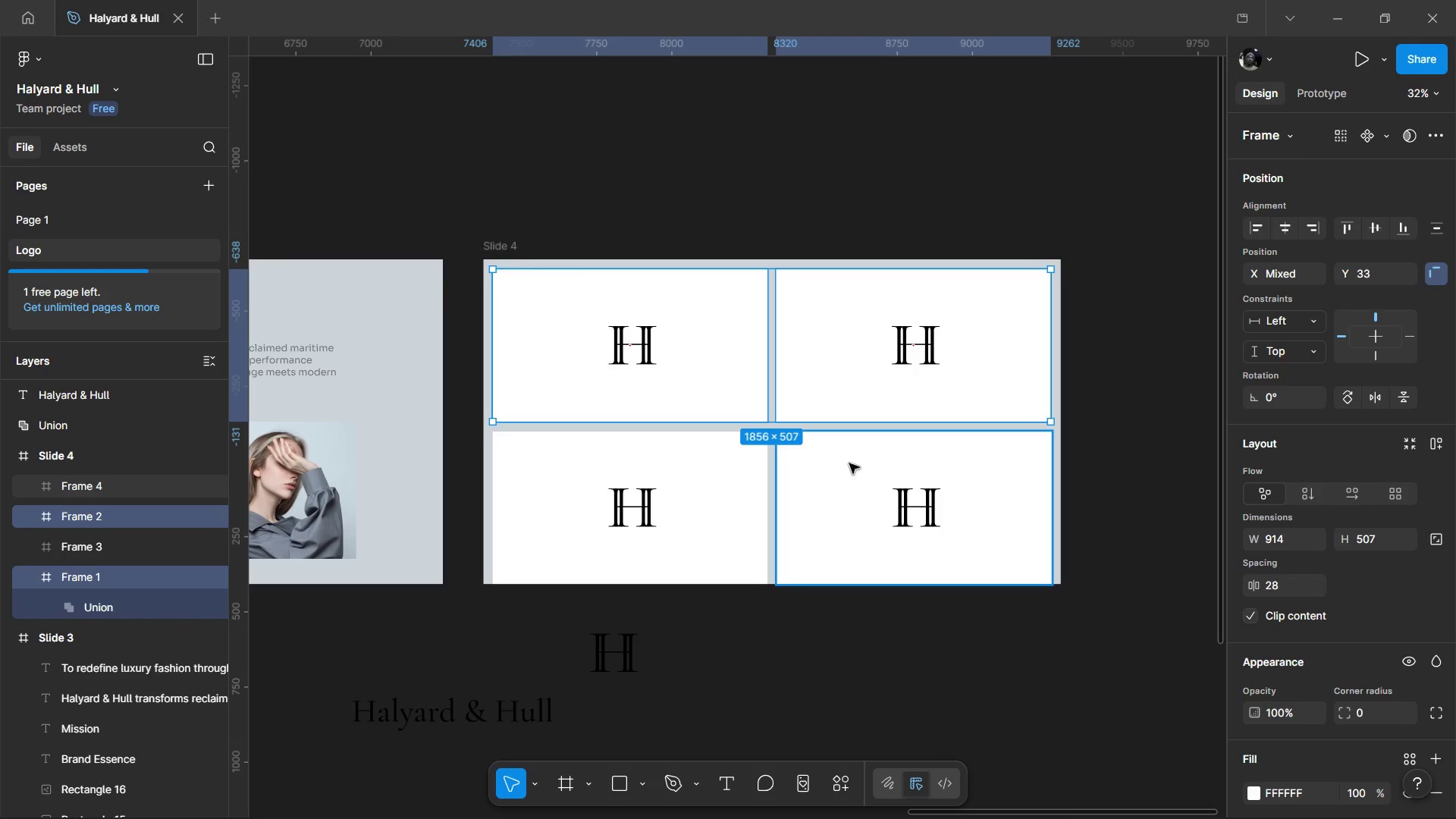 
left_click([843, 469])
 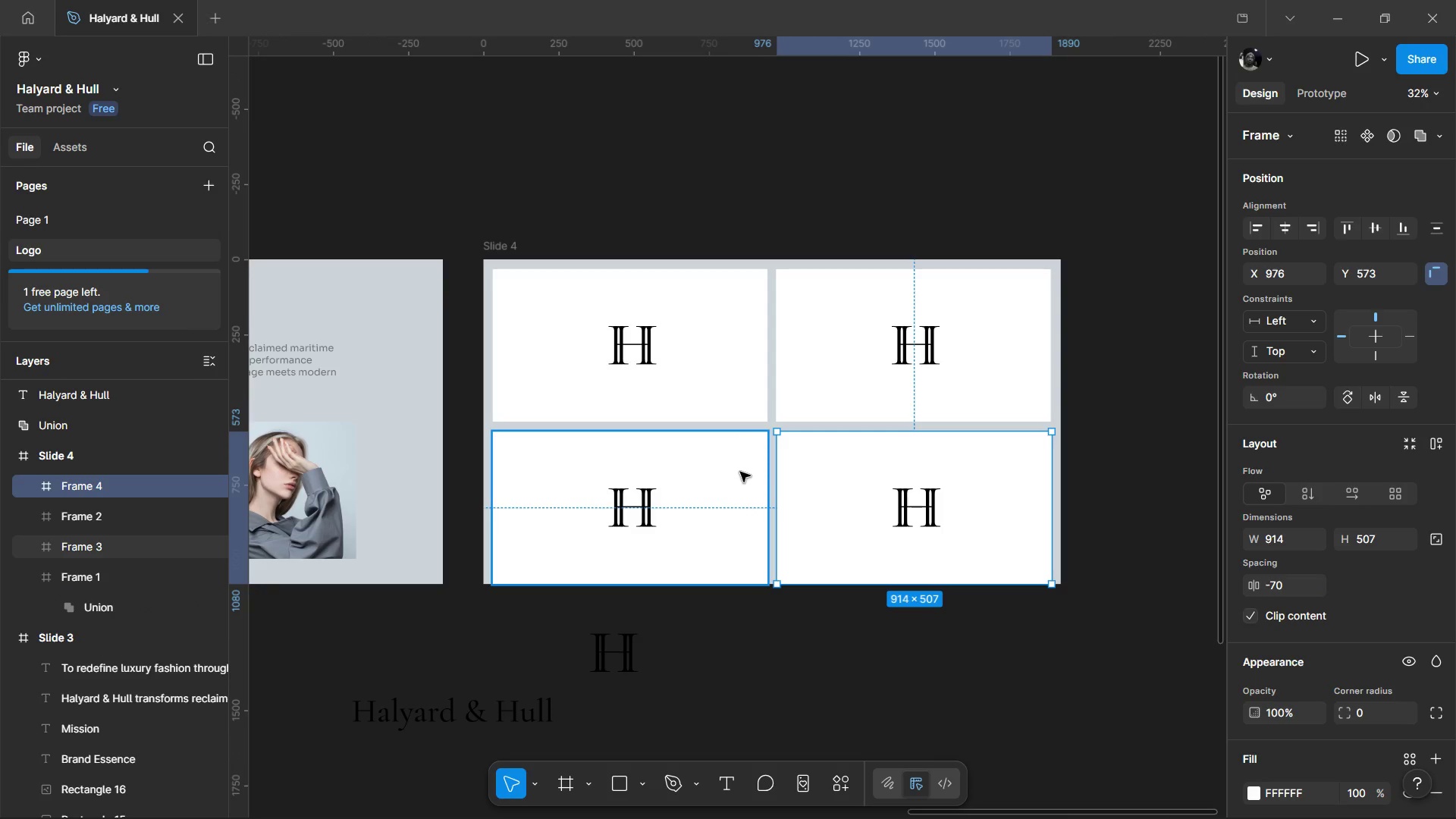 
hold_key(key=ShiftLeft, duration=0.8)
left_click([740, 472])
 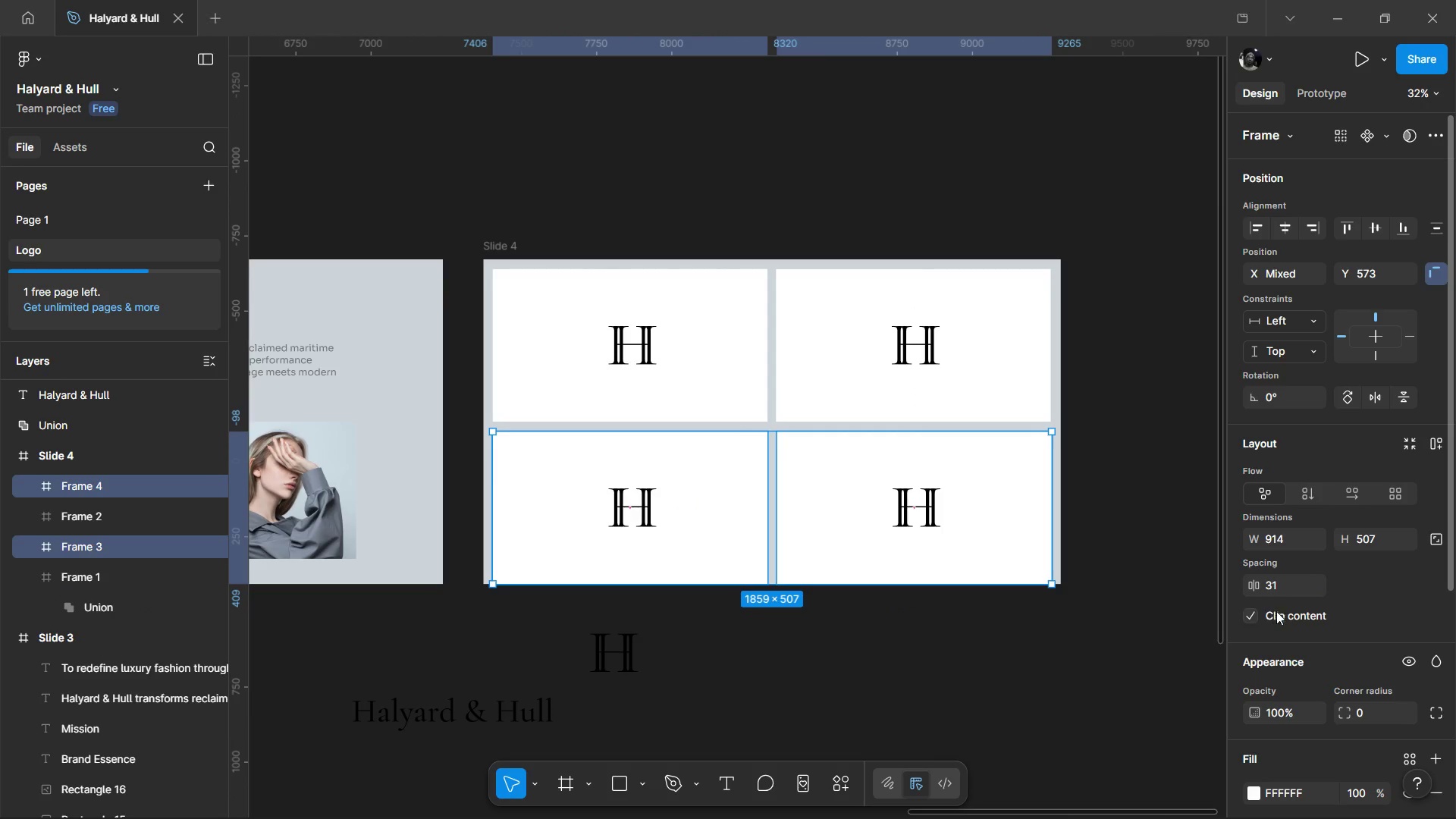 
left_click([1282, 588])
 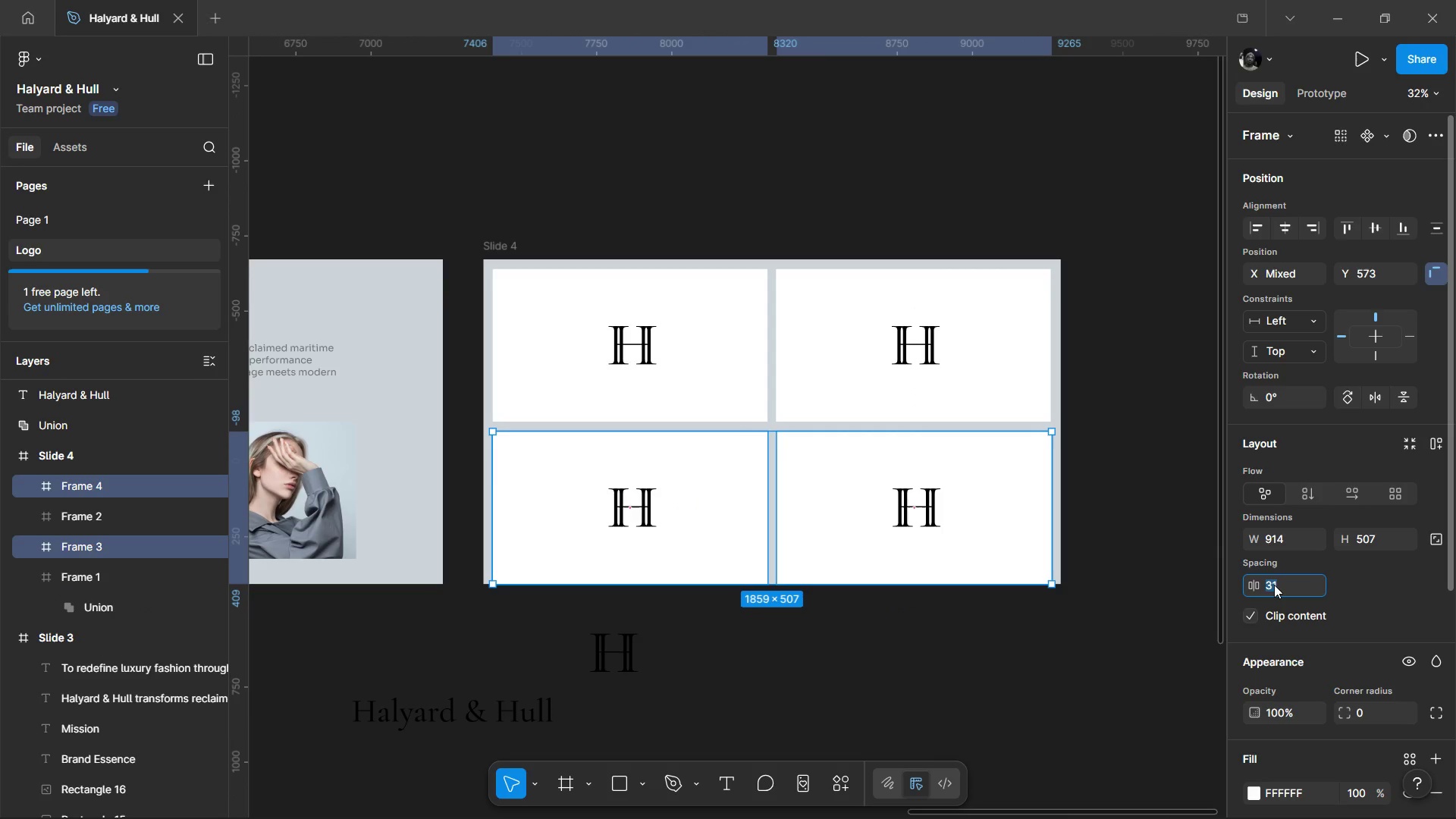 
type(28)
 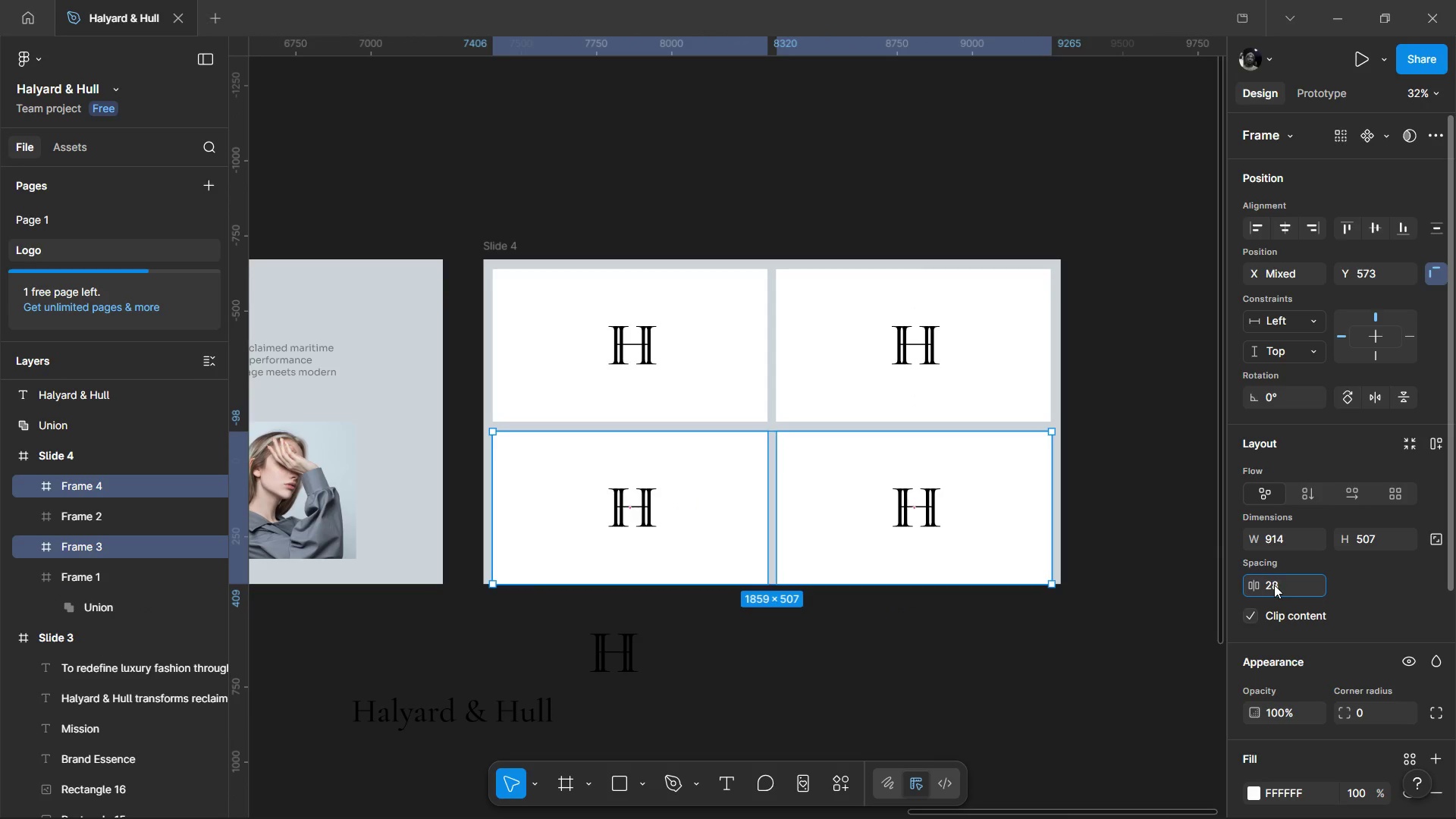 
key(Enter)
 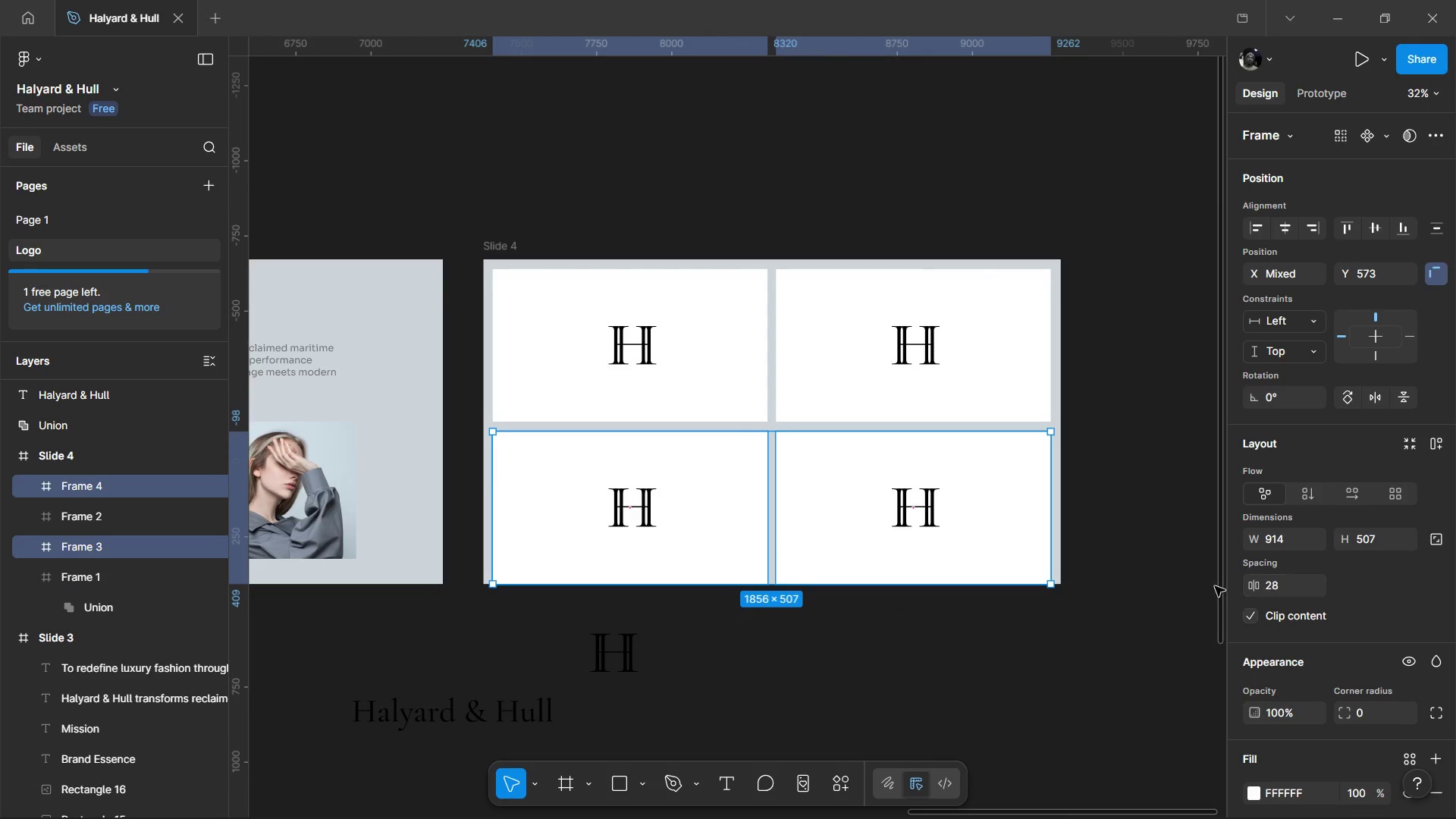 
hold_key(key=ControlLeft, duration=0.73)
scroll: coordinate [813, 488], scroll_direction: up, amount: 2.0
 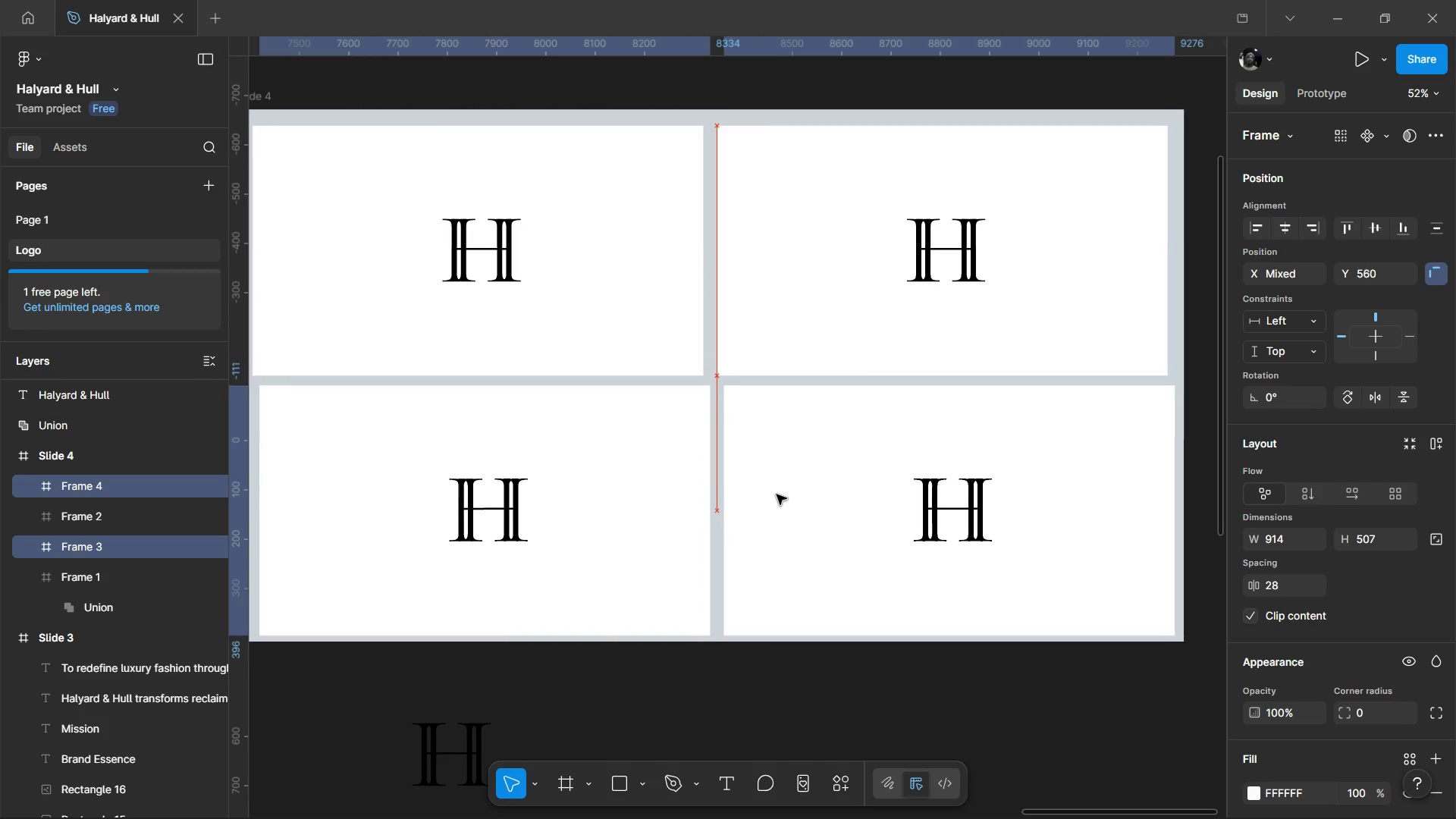 
wait(8.26)
 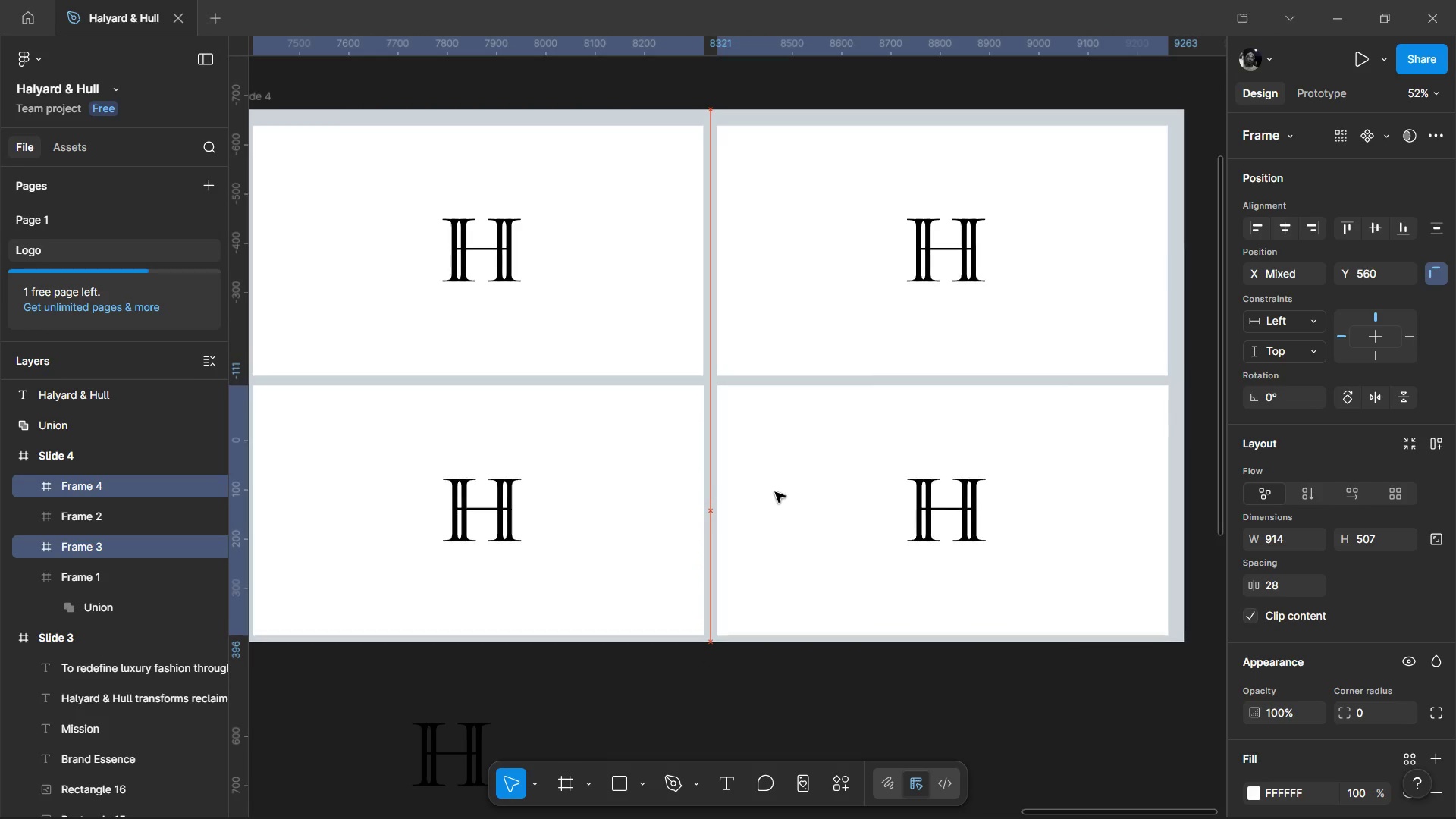 
key(Control+G)
 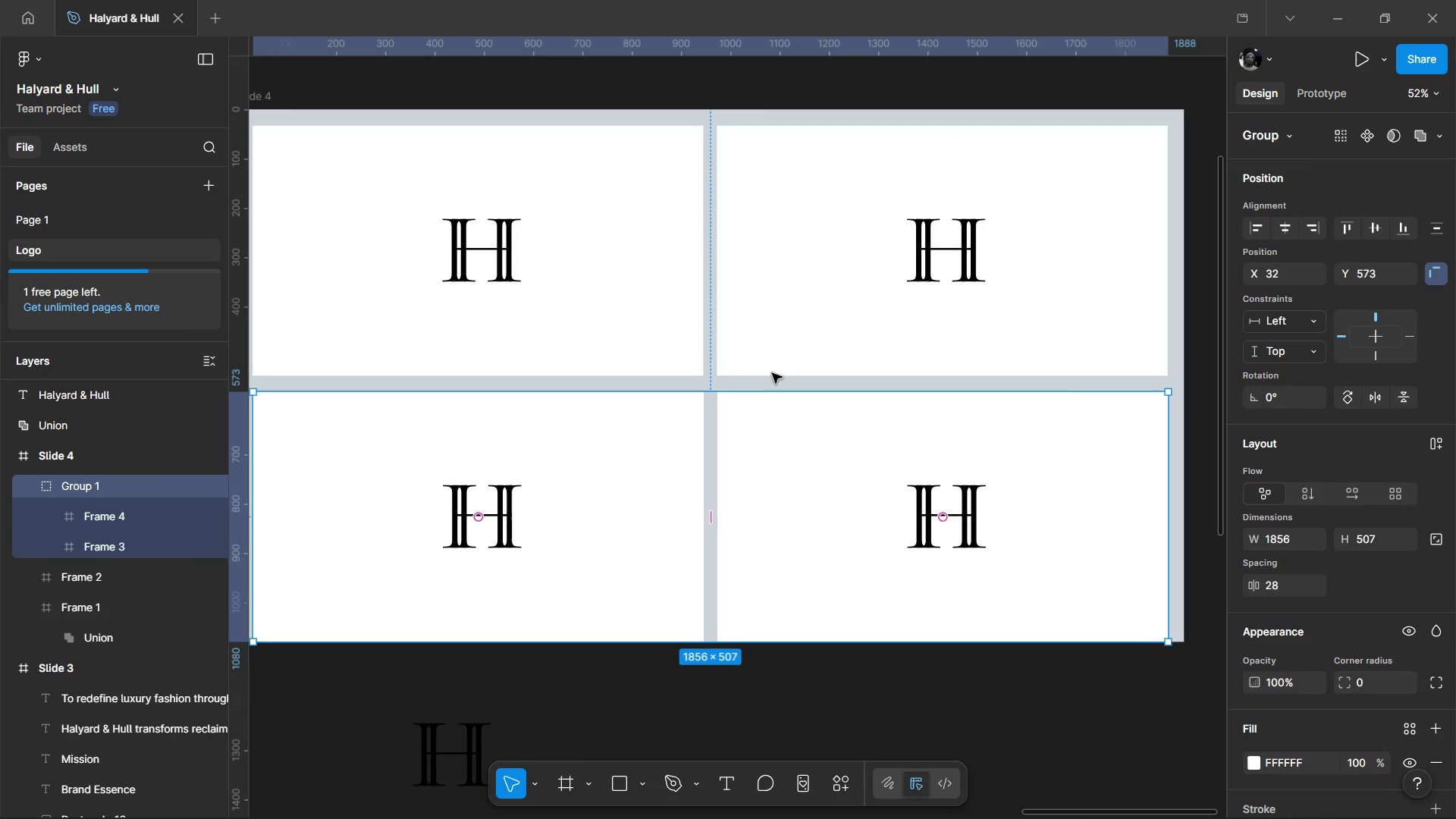 
left_click([772, 354])
 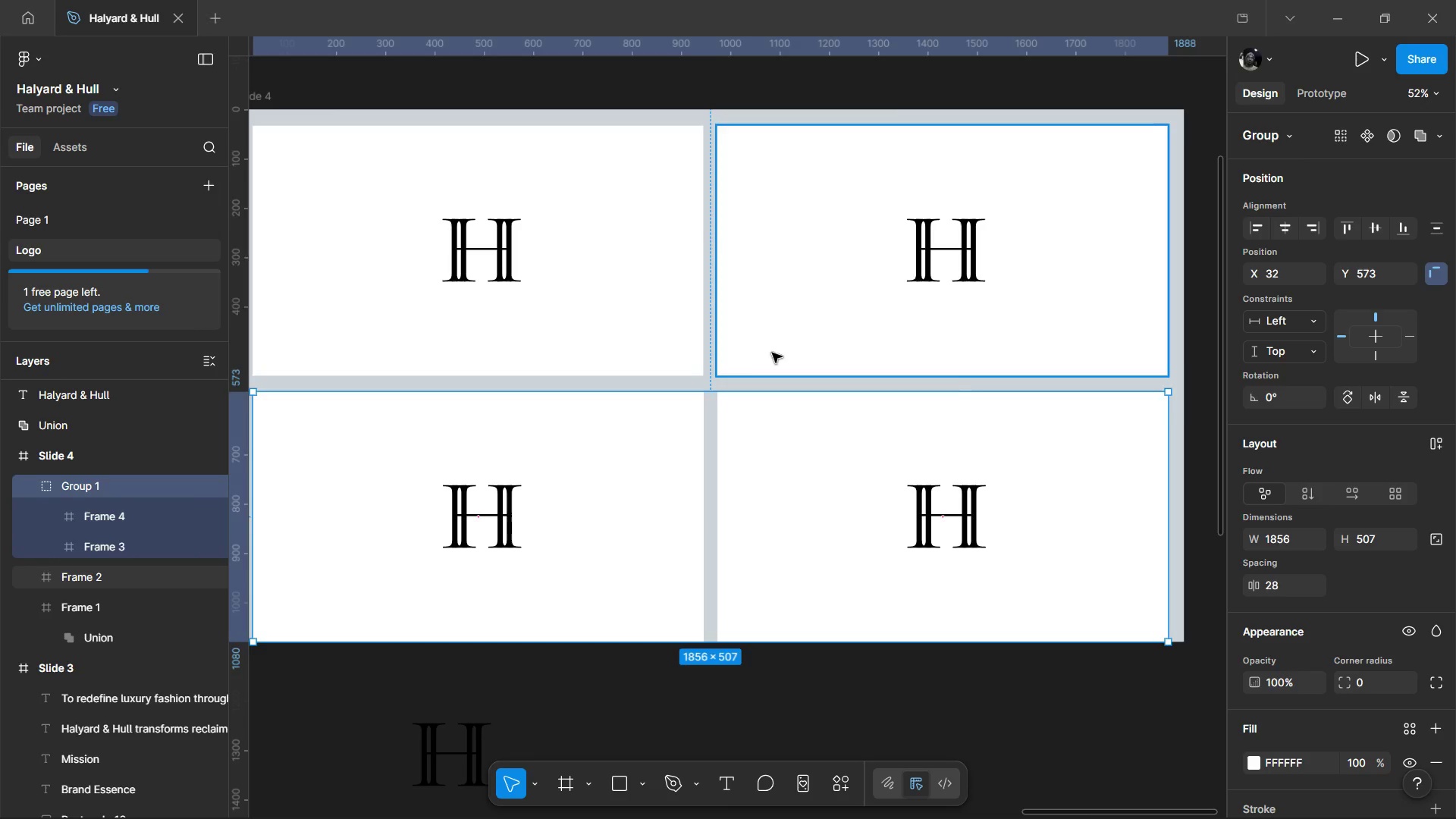 
hold_key(key=ShiftLeft, duration=0.47)
 